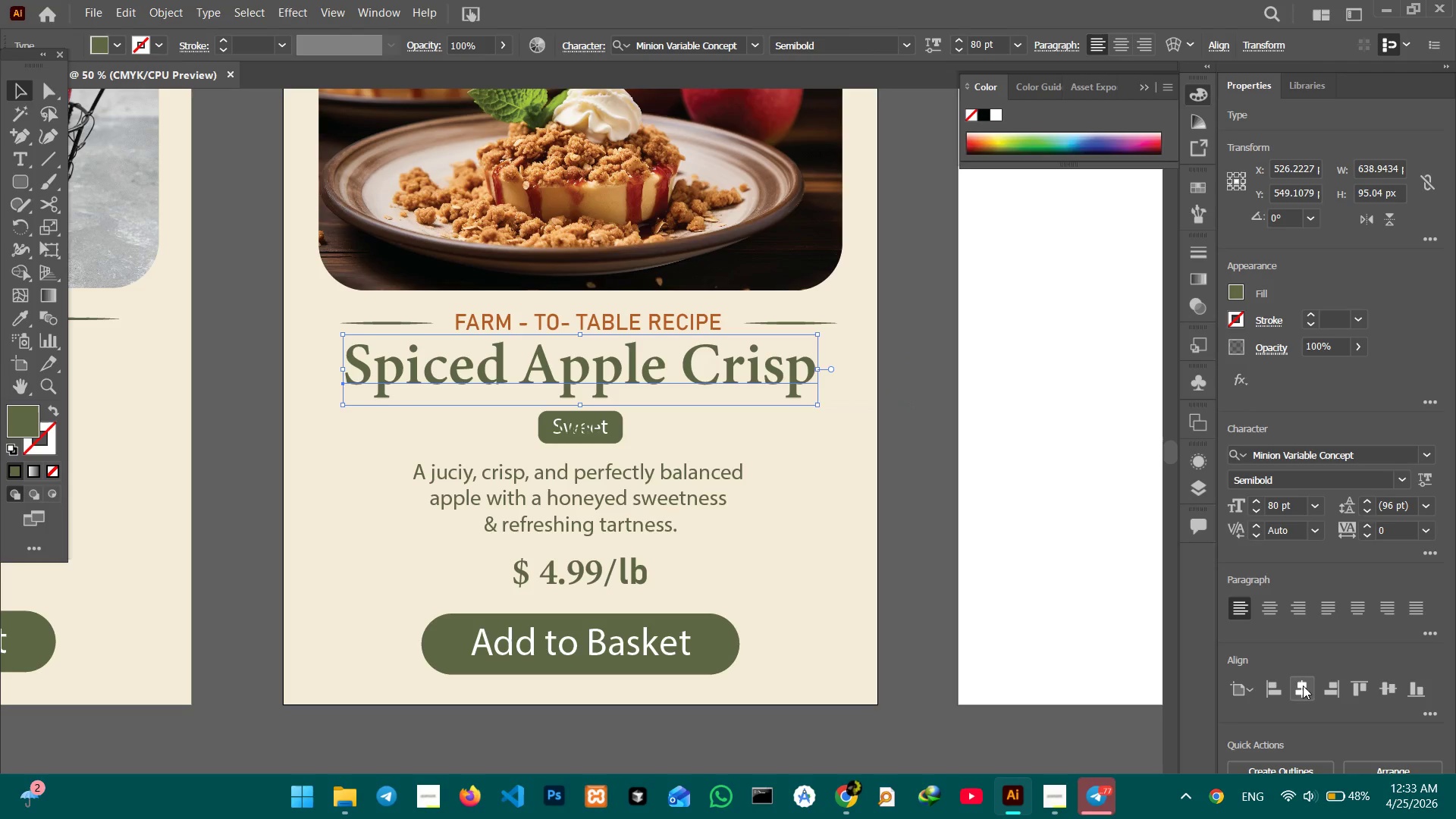 
mouse_move([1287, 682])
 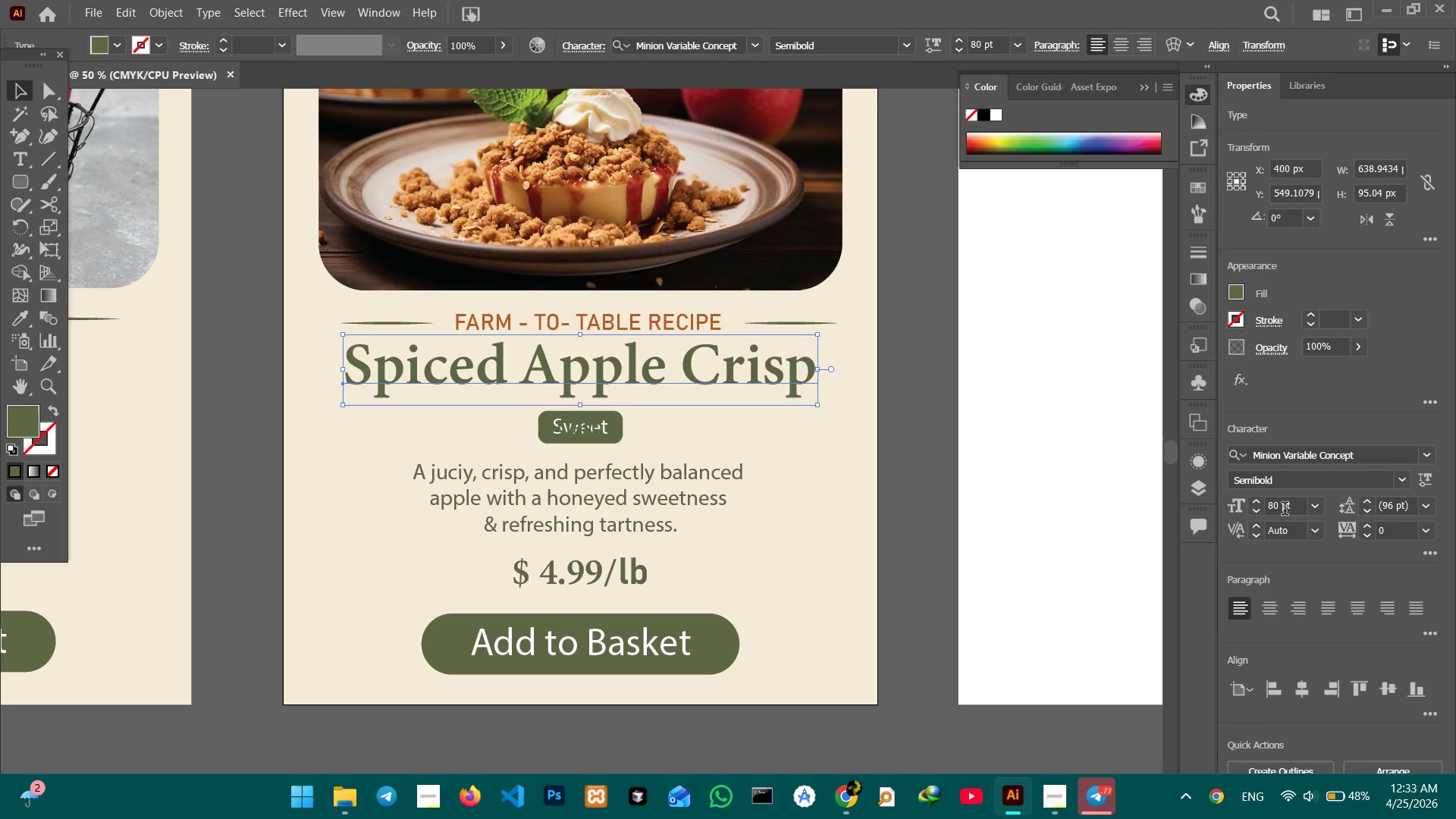 
left_click_drag(start_coordinate=[1283, 510], to_coordinate=[1254, 513])
 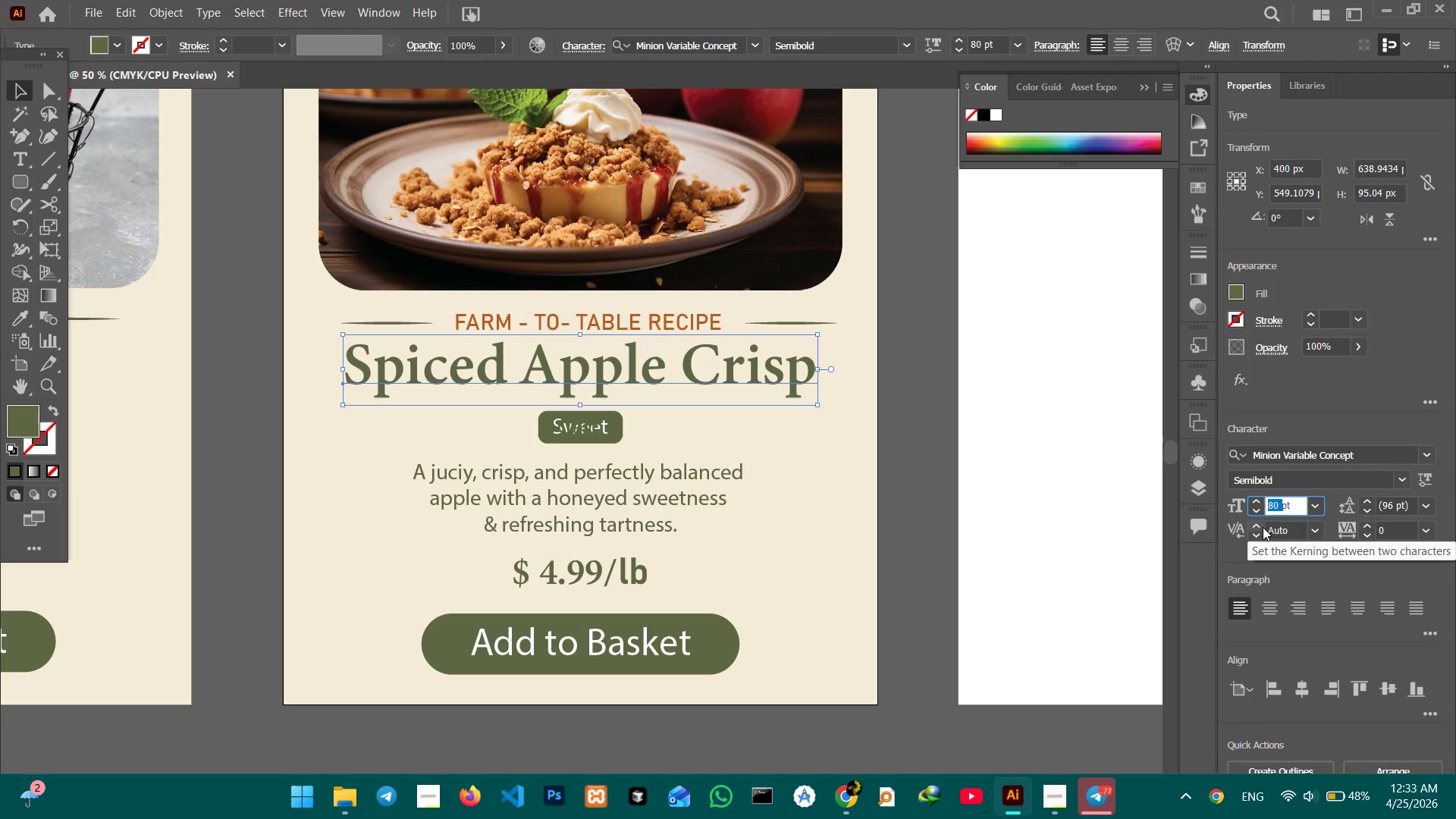 
key(Numpad7)
 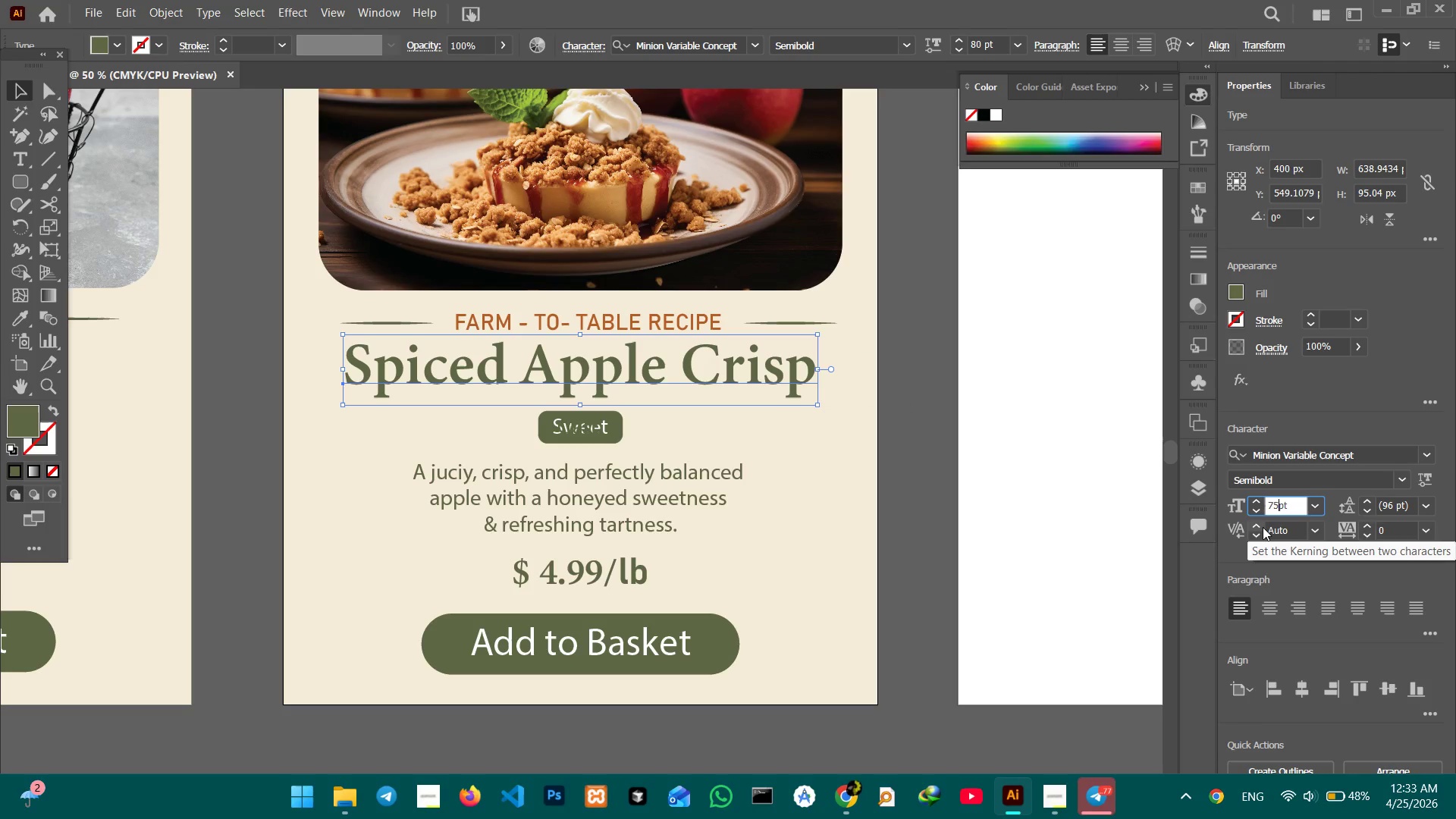 
key(Numpad5)
 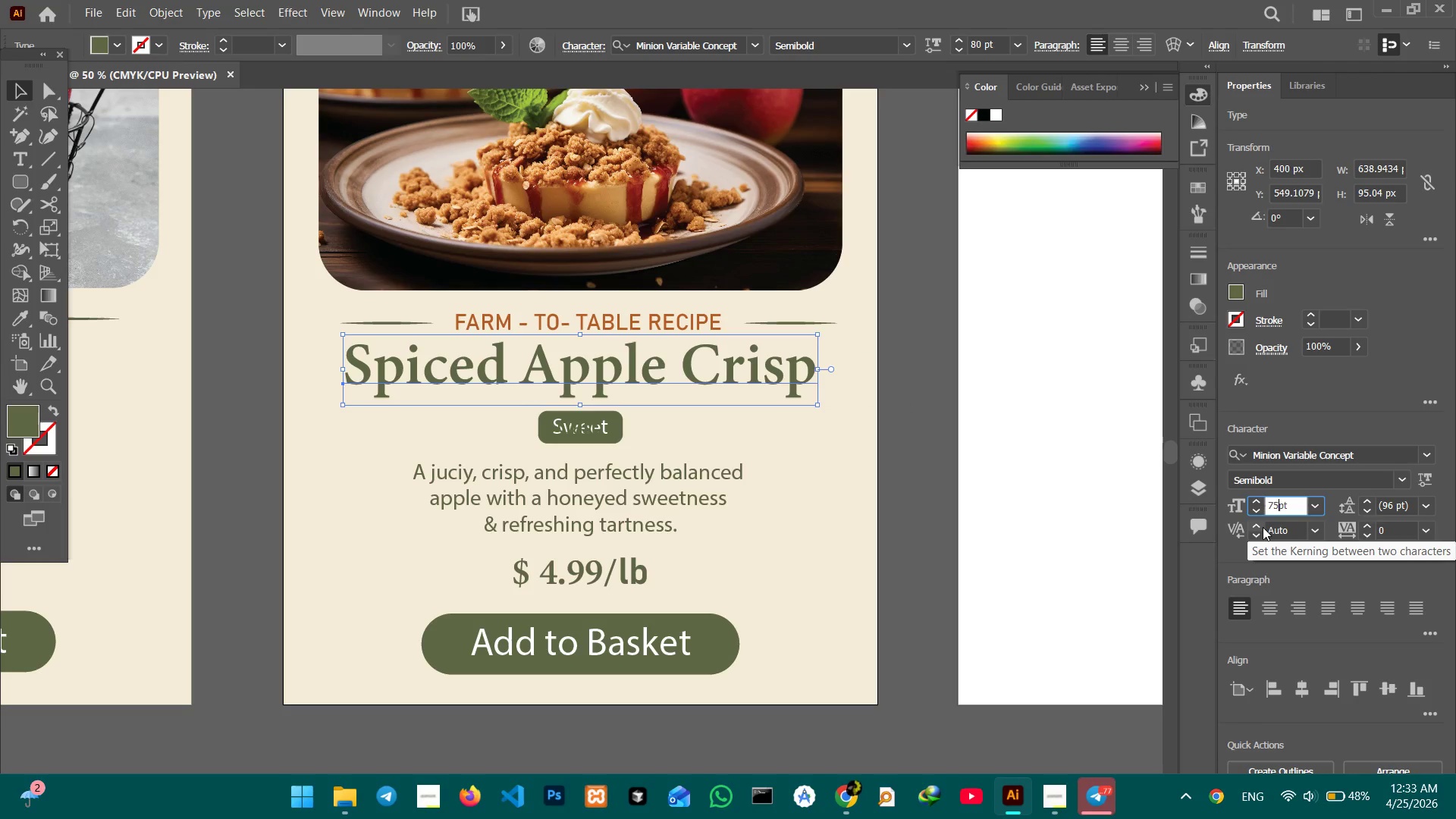 
key(Enter)
 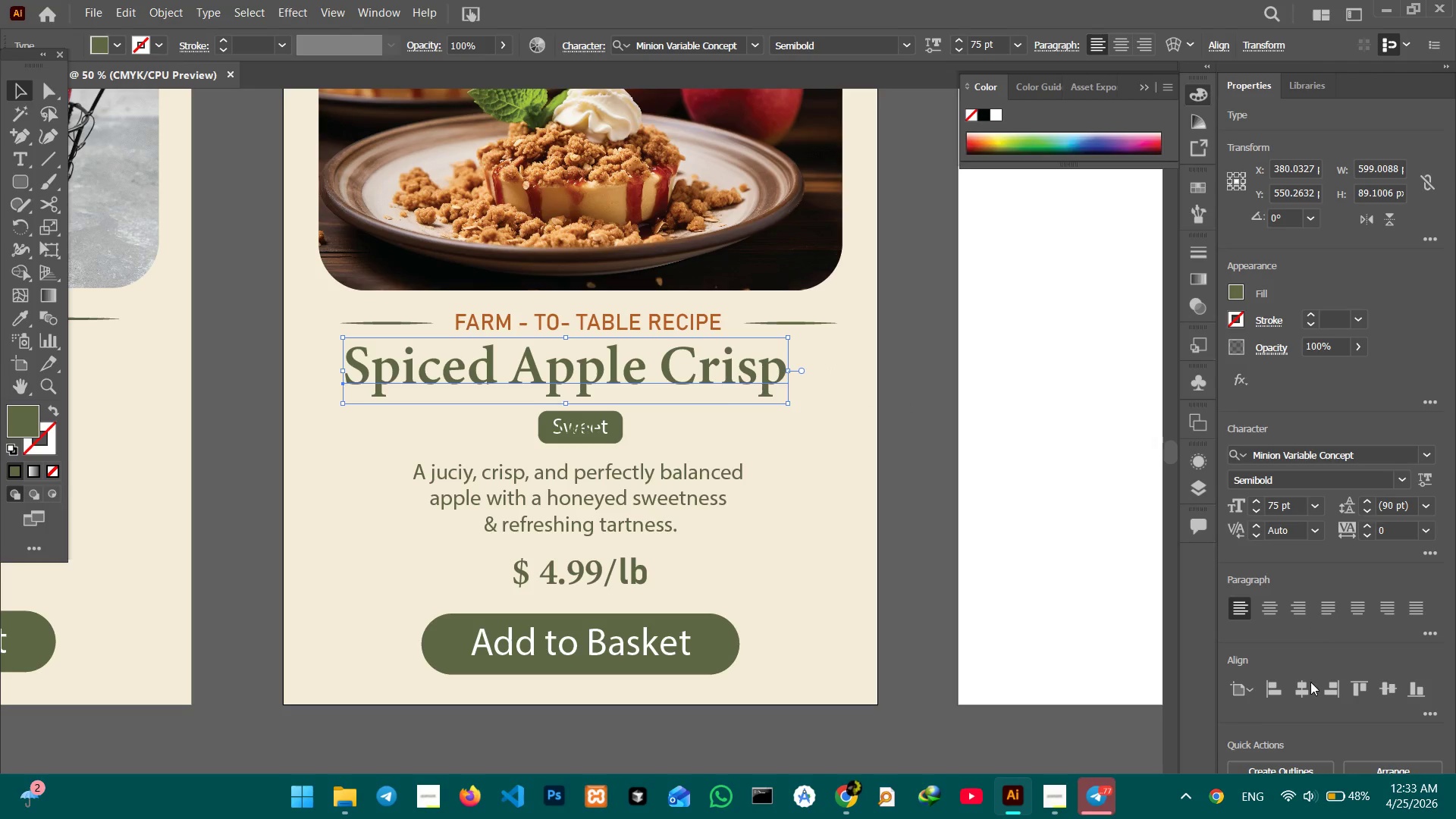 
left_click([1309, 686])
 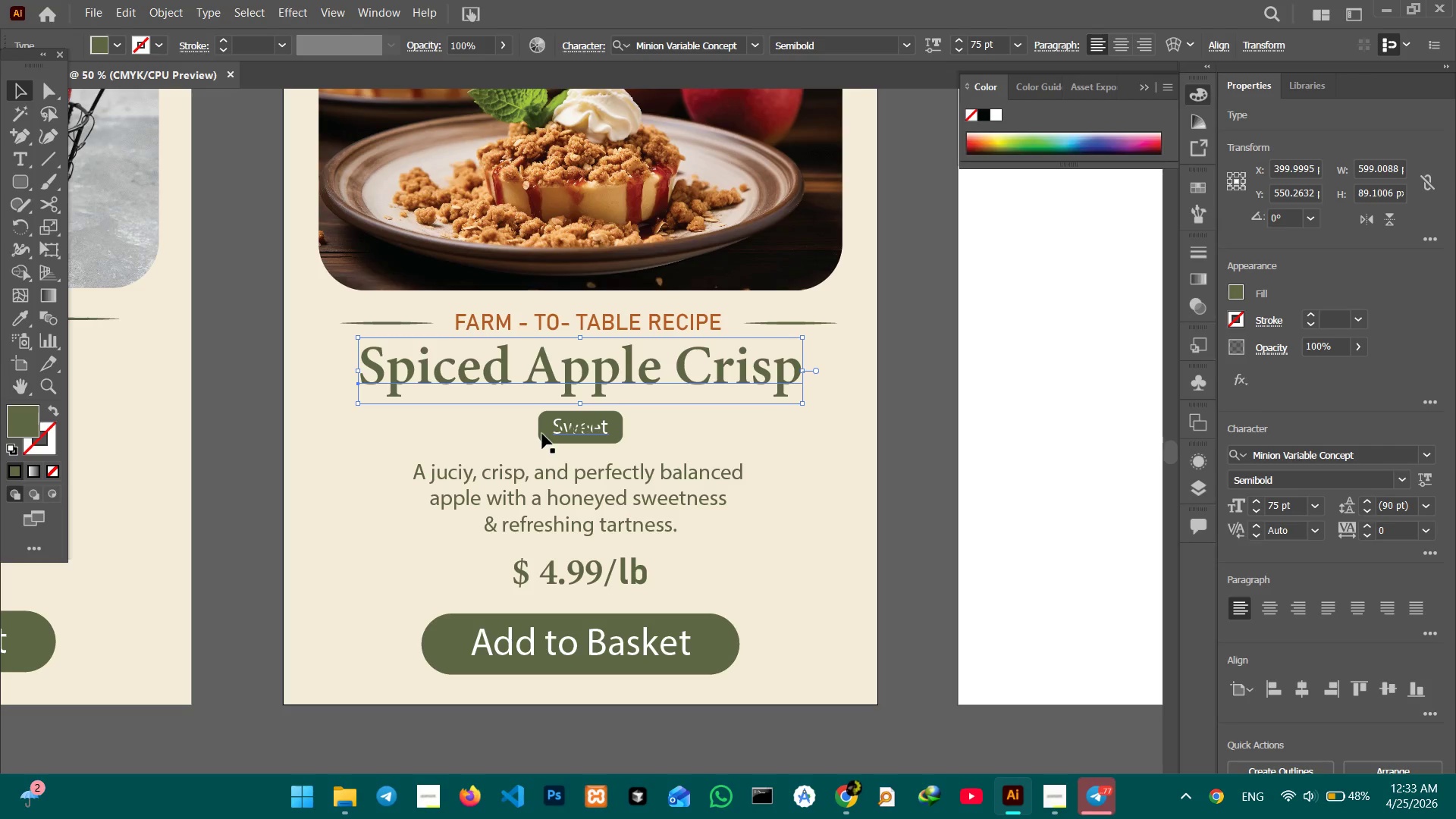 
left_click([529, 433])
 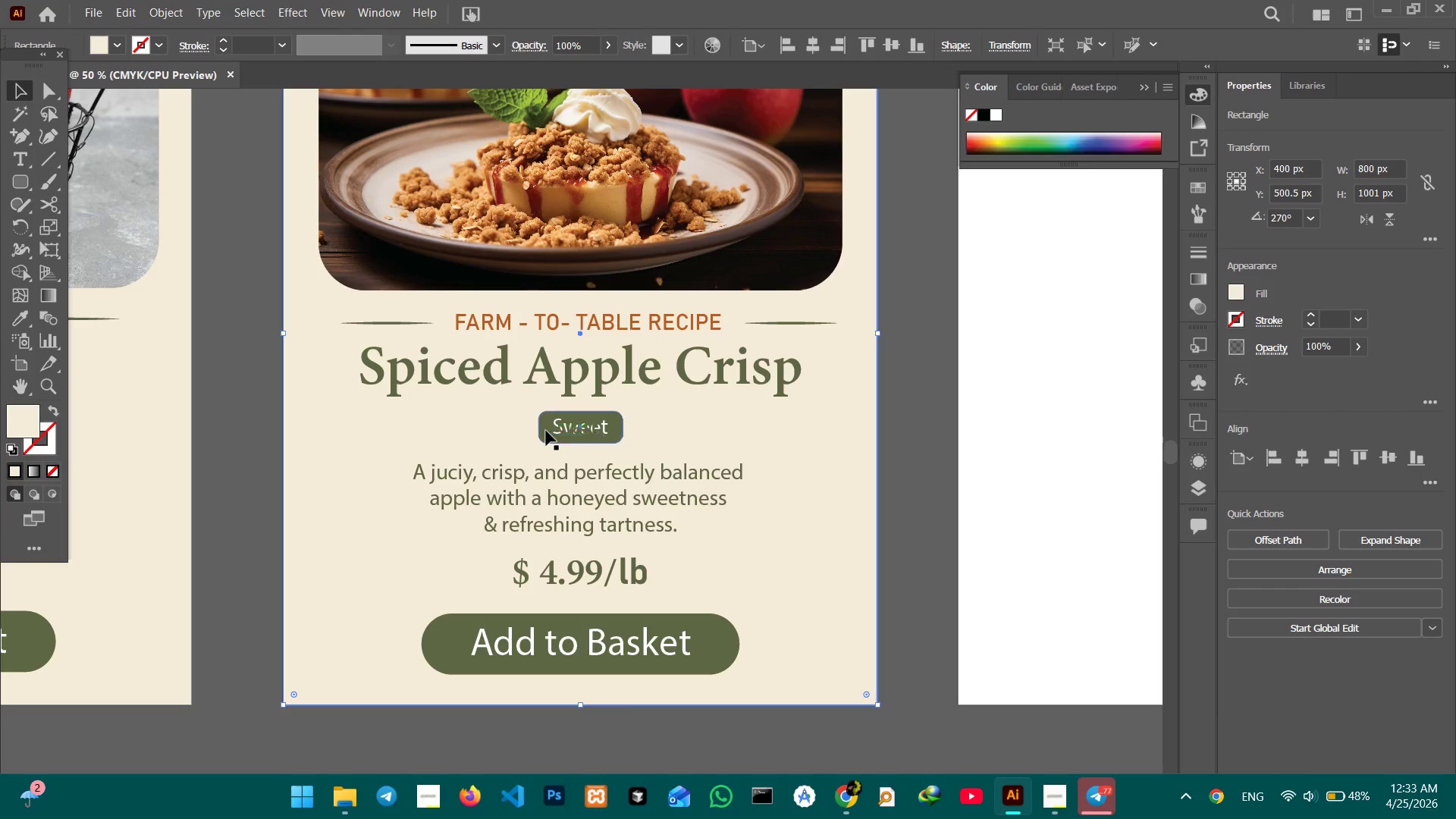 
left_click([546, 431])
 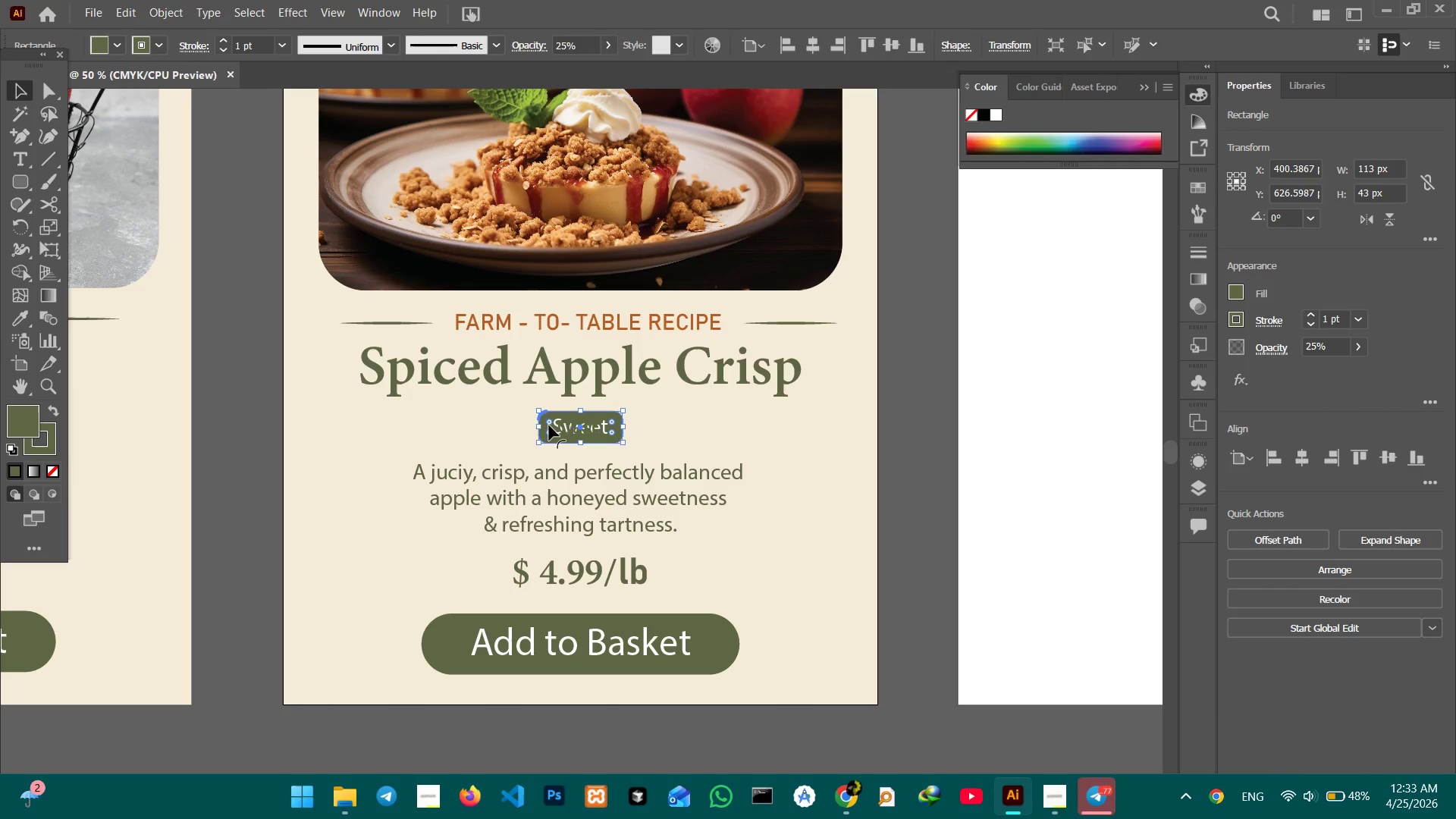 
key(Control+Equal)
 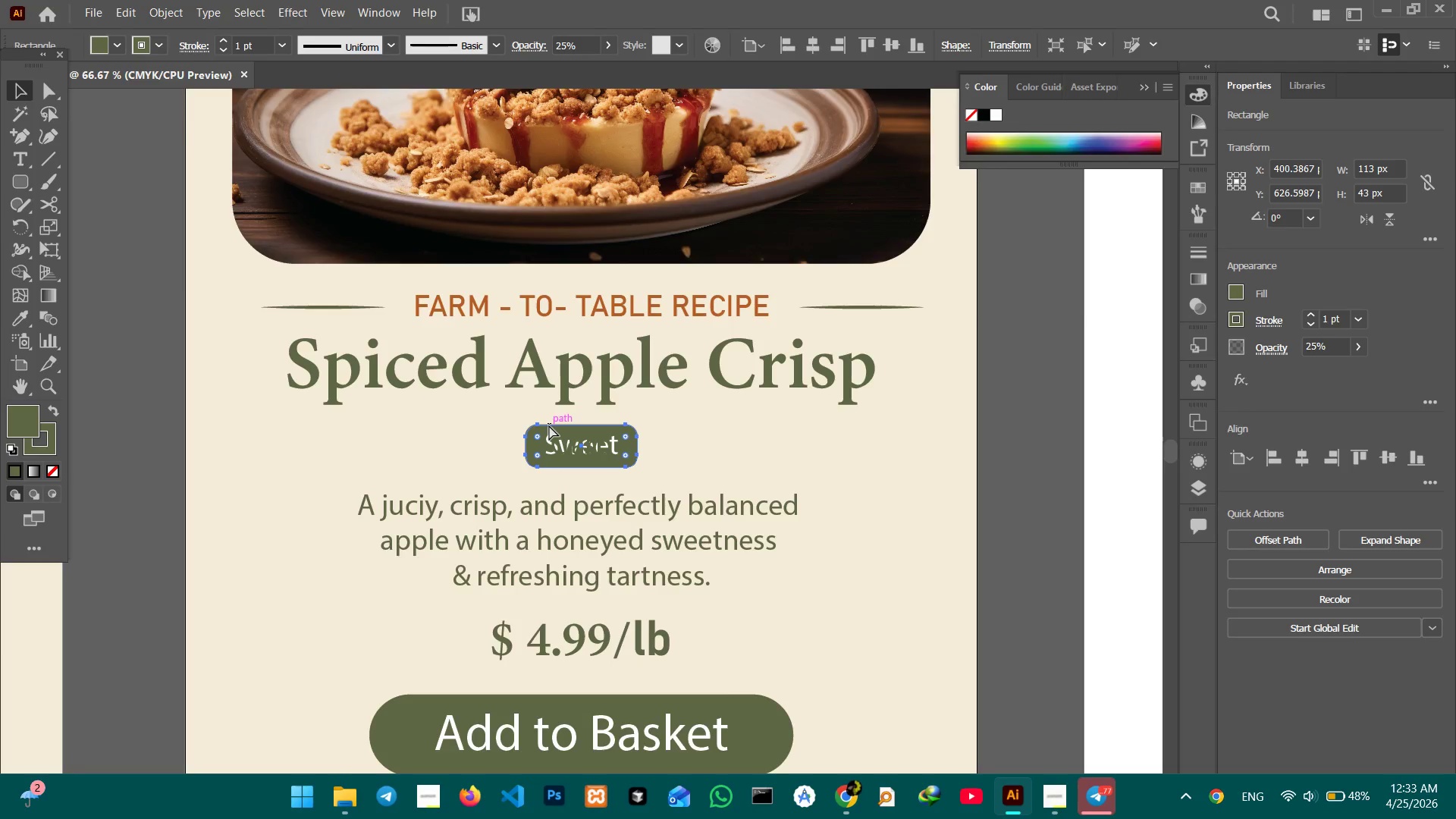 
key(Control+Equal)
 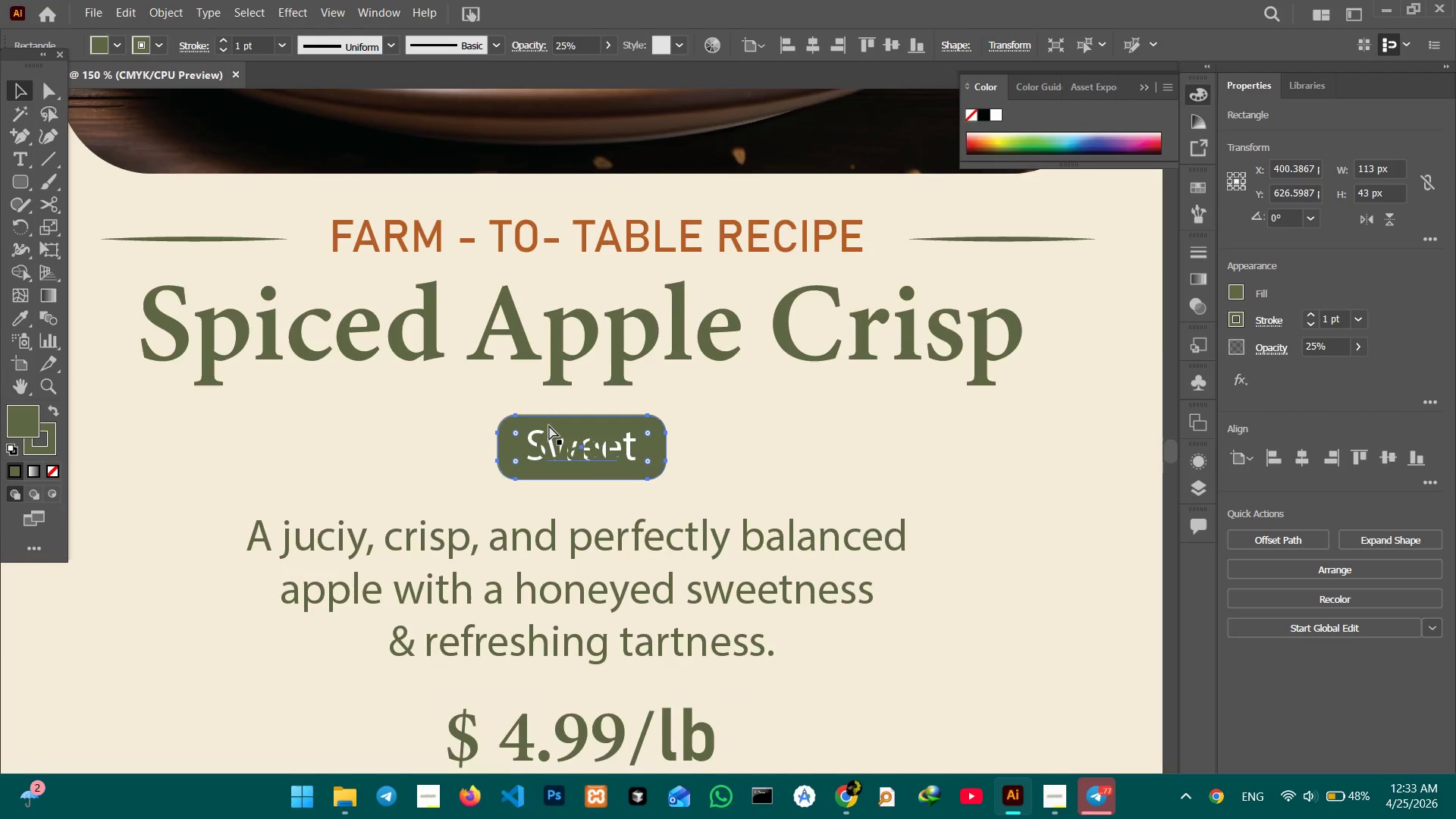 
key(Control+Equal)
 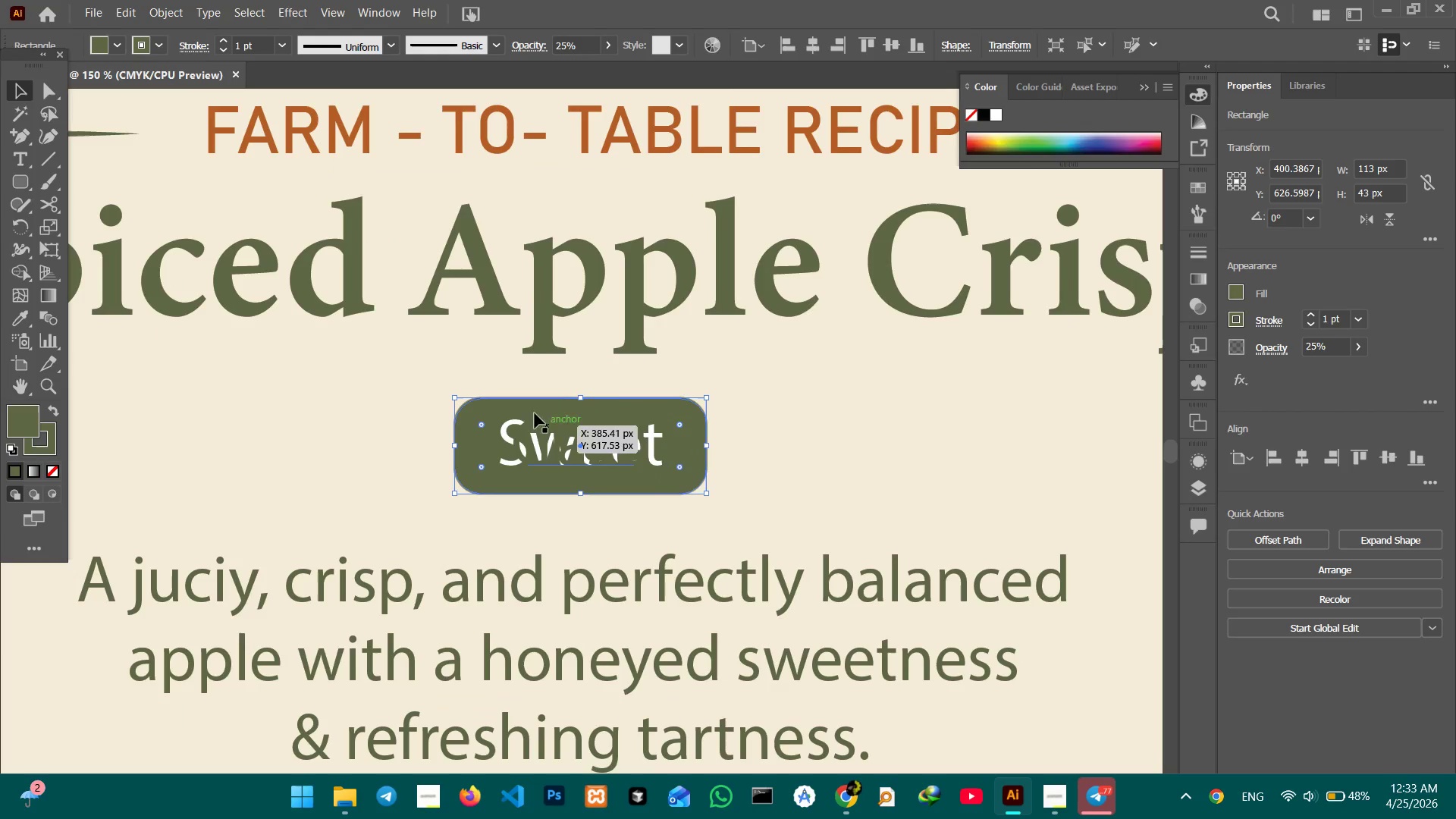 
hold_key(key=ShiftLeft, duration=0.95)
left_click([507, 431])
 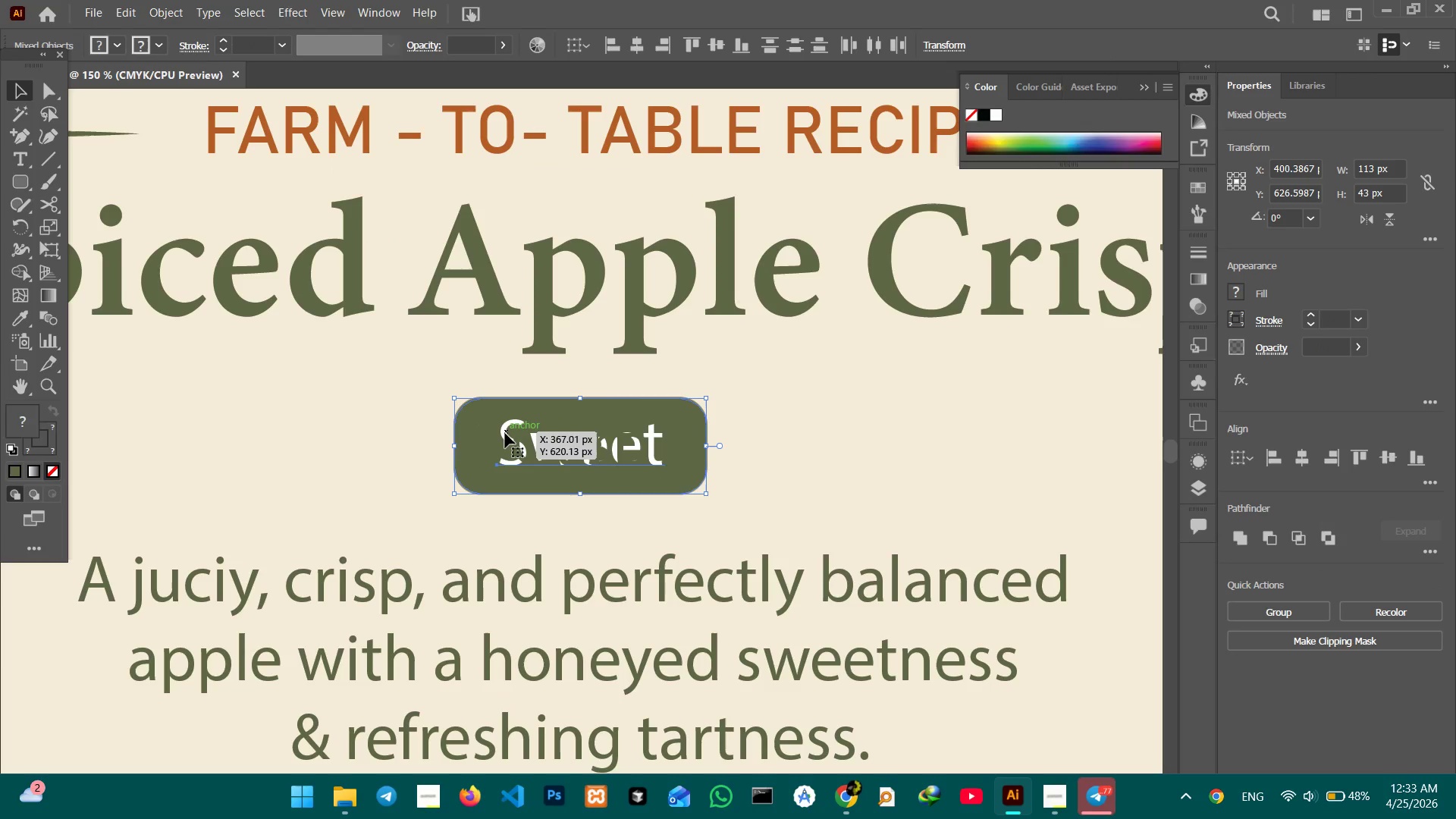 
left_click_drag(start_coordinate=[505, 433], to_coordinate=[330, 428])
 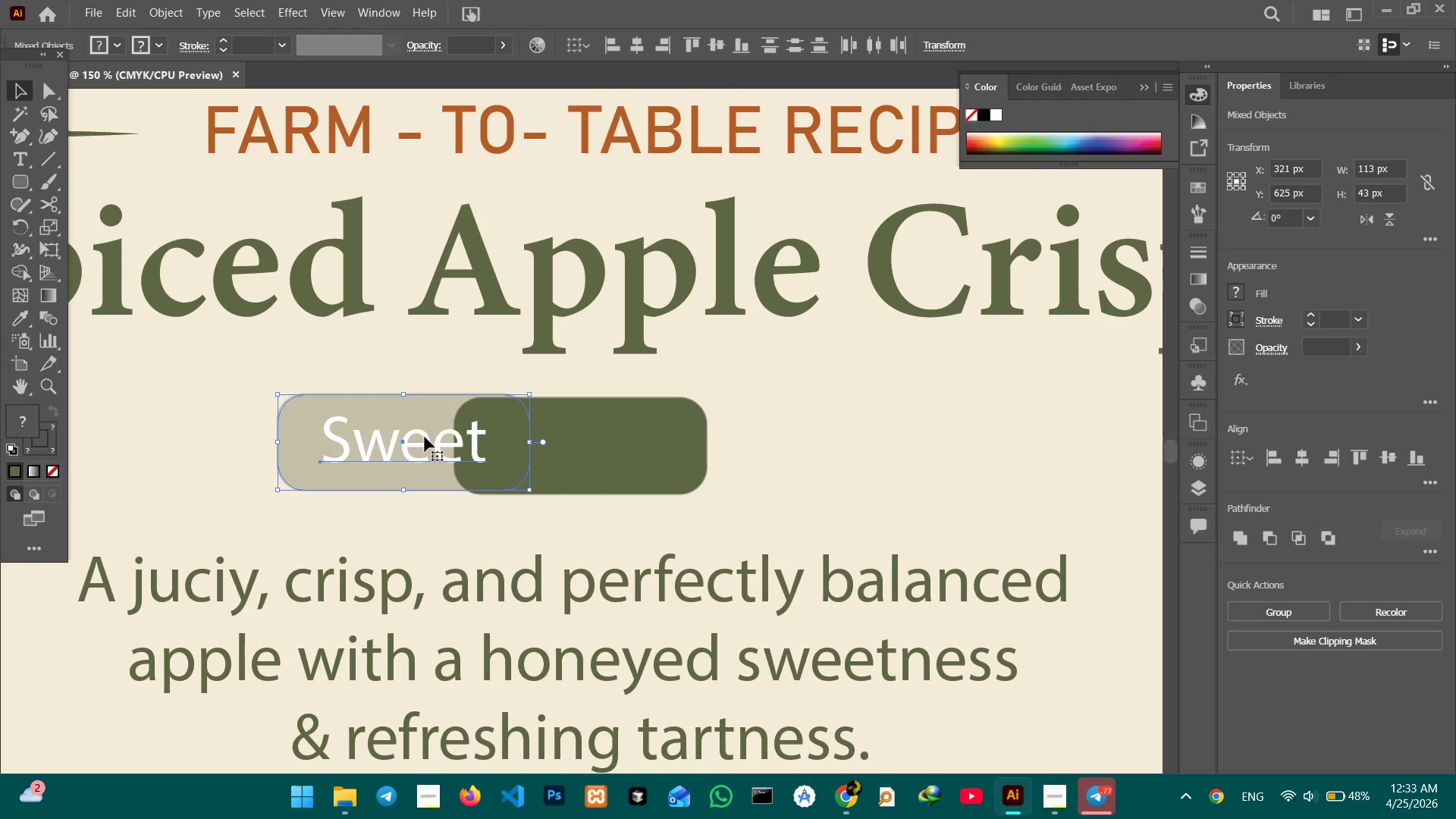 
hold_key(key=Space, duration=0.84)
 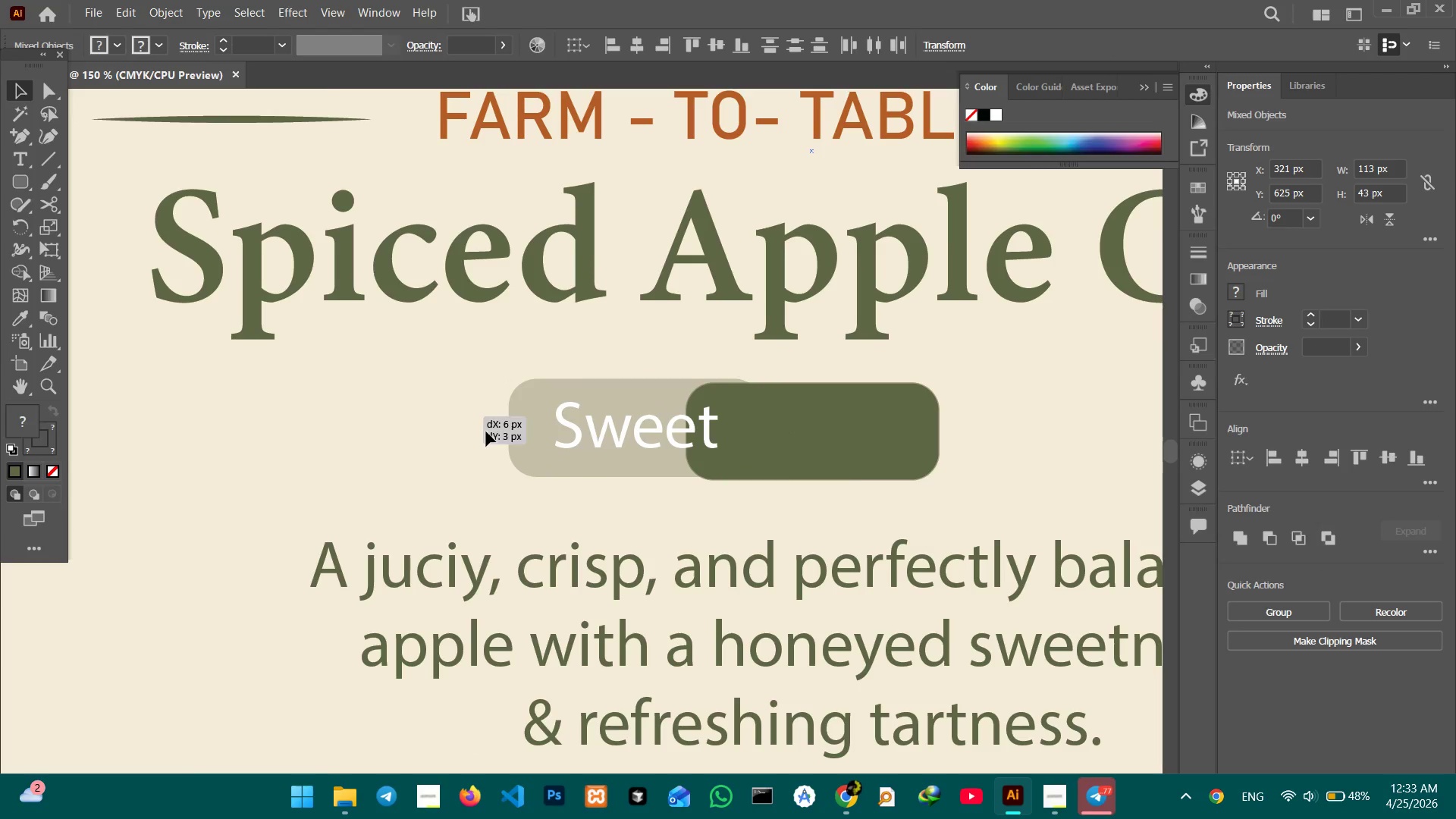 
left_click_drag(start_coordinate=[557, 494], to_coordinate=[789, 479])
 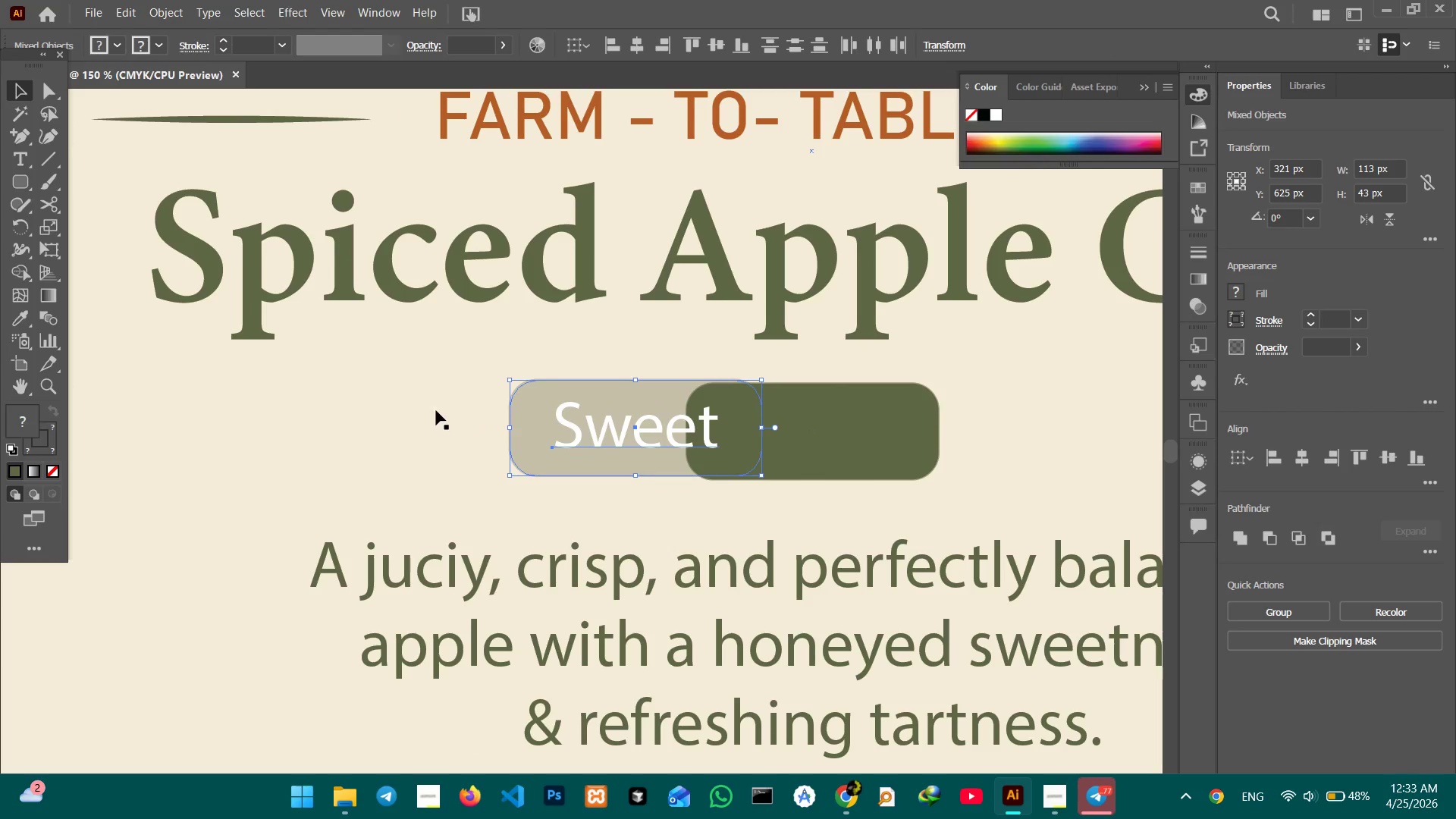 
left_click_drag(start_coordinate=[439, 410], to_coordinate=[855, 469])
 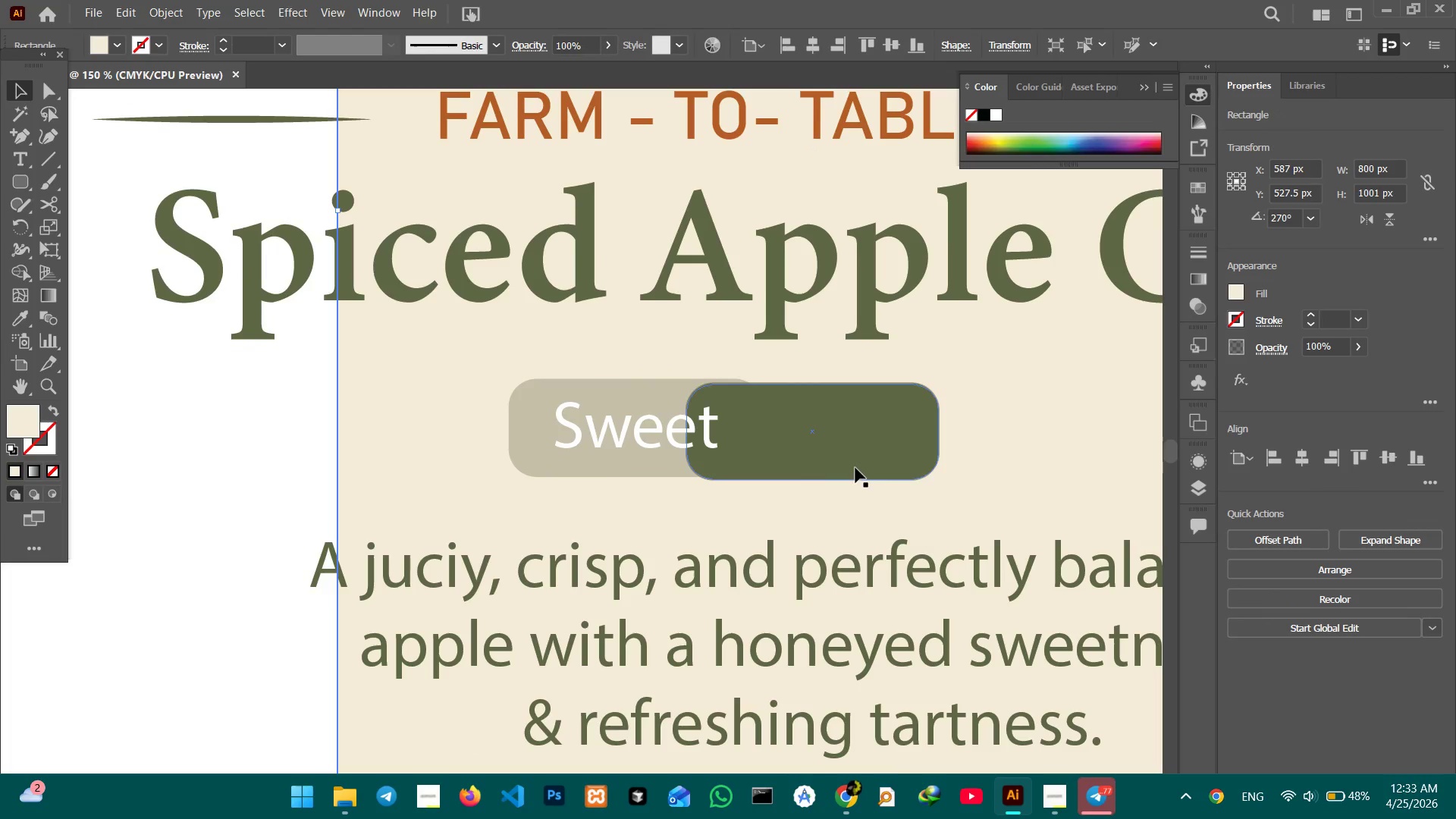 
key(Control+Z)
 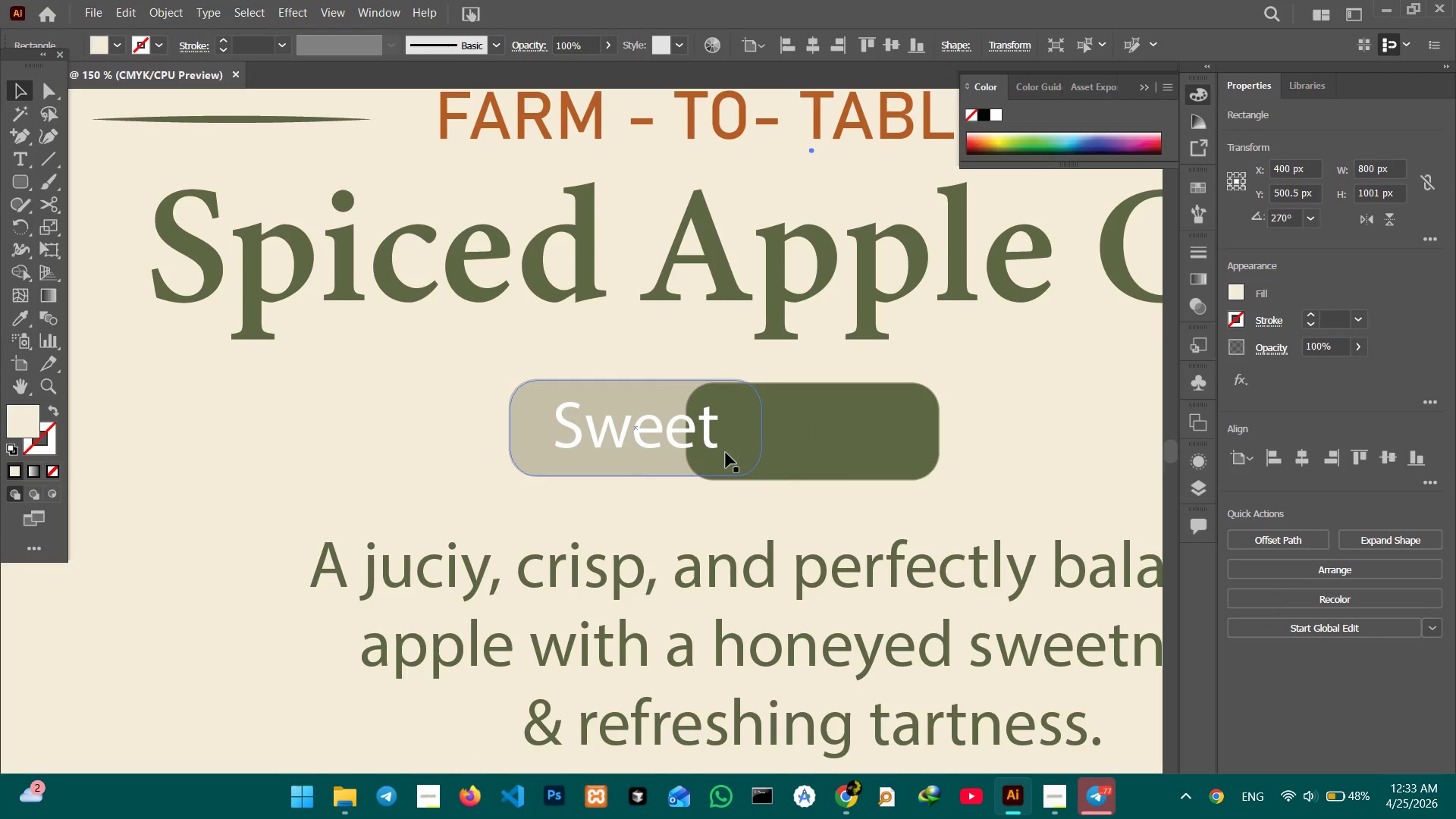 
key(Control+Minus)
 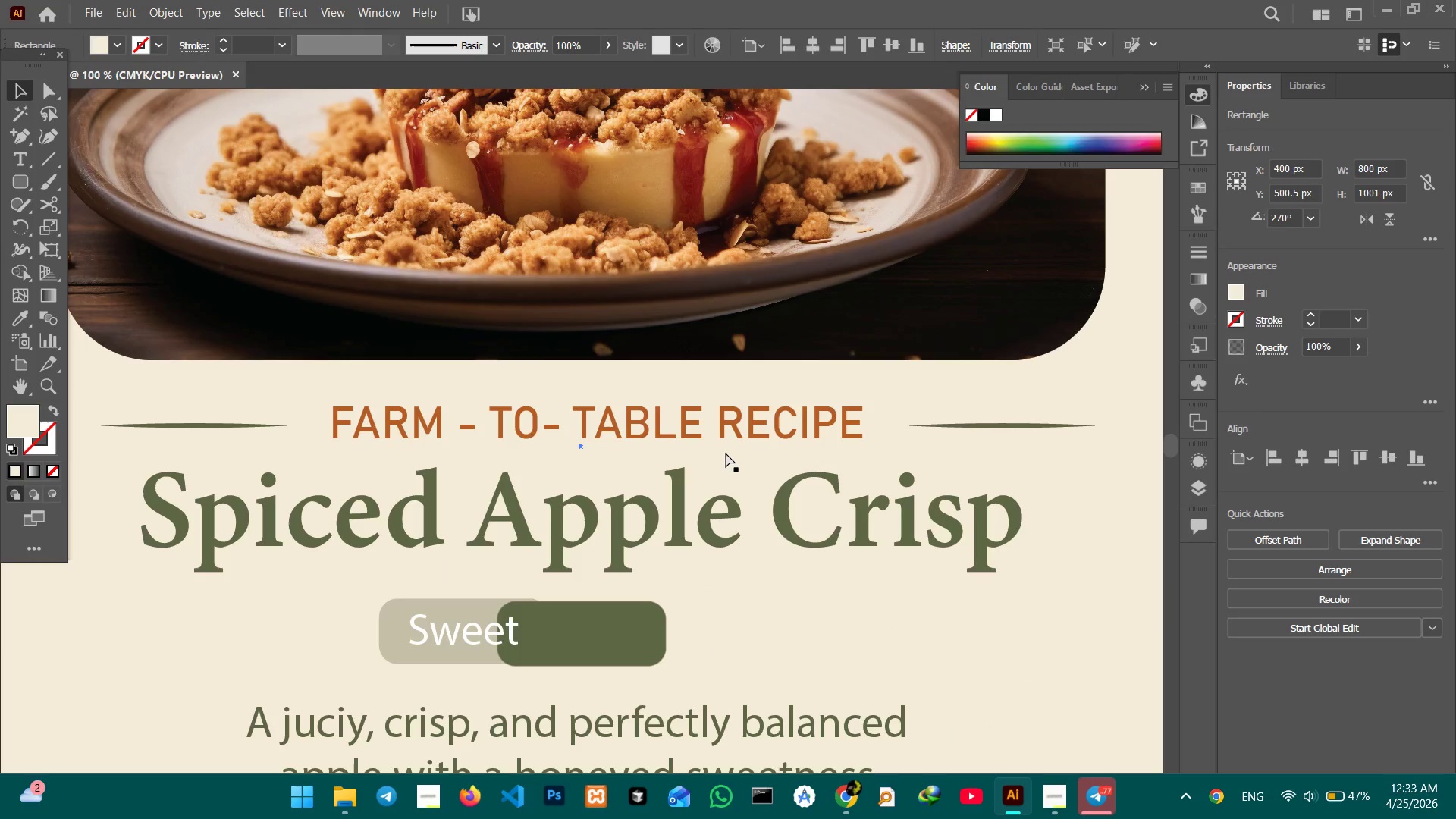 
key(Control+Minus)
 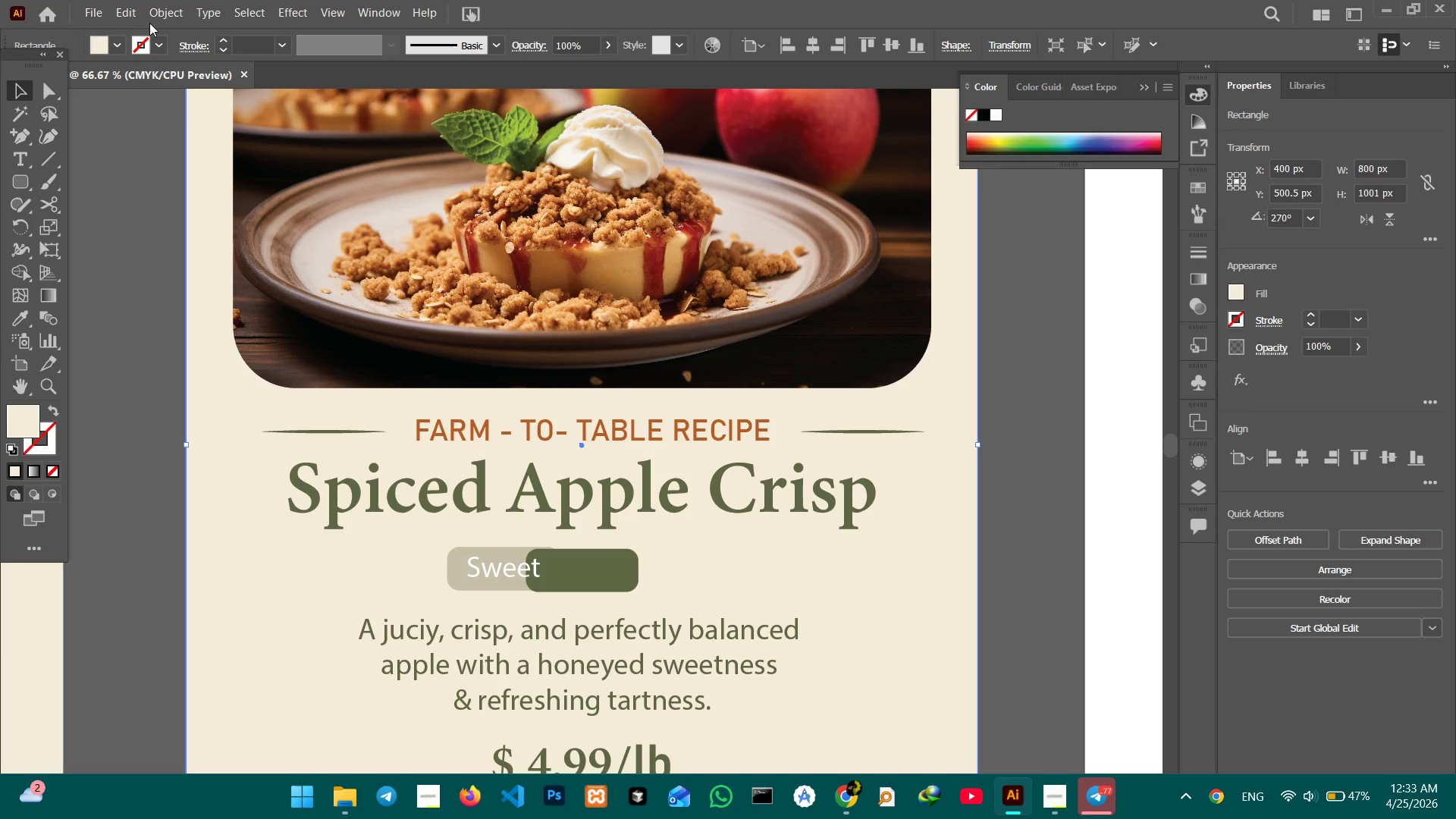 
left_click([158, 17])
 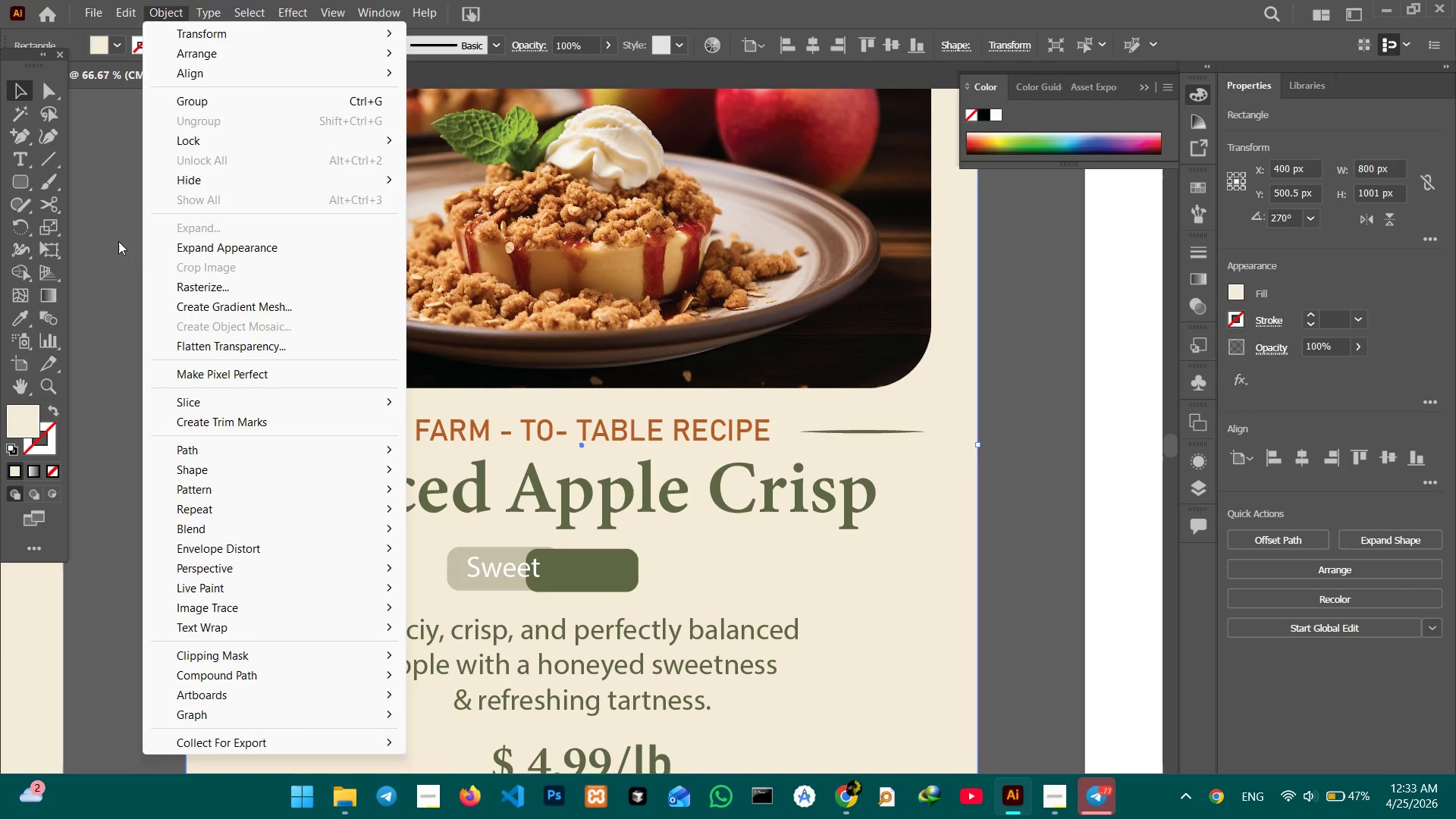 
left_click([118, 228])
 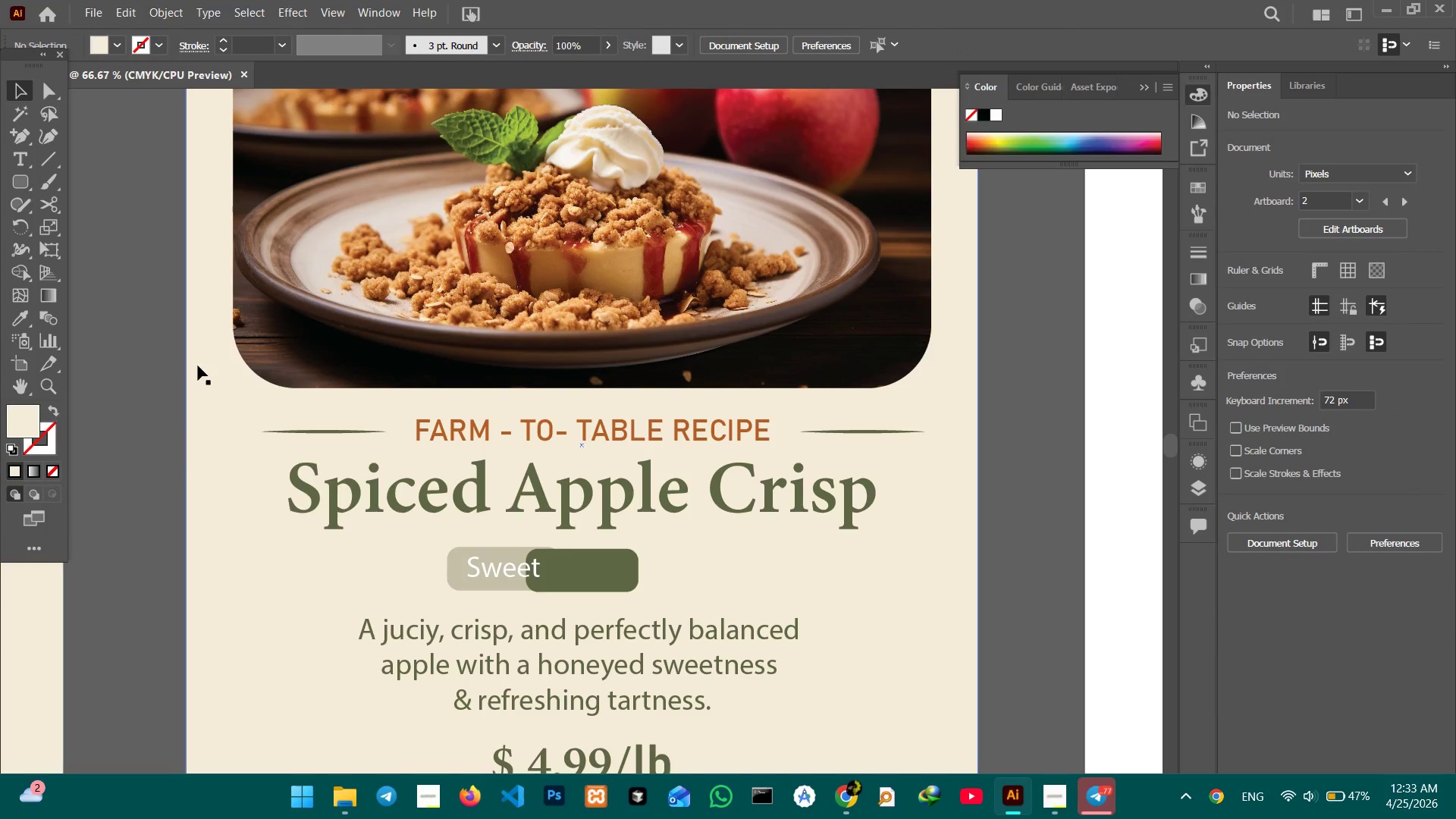 
double_click([198, 366])
 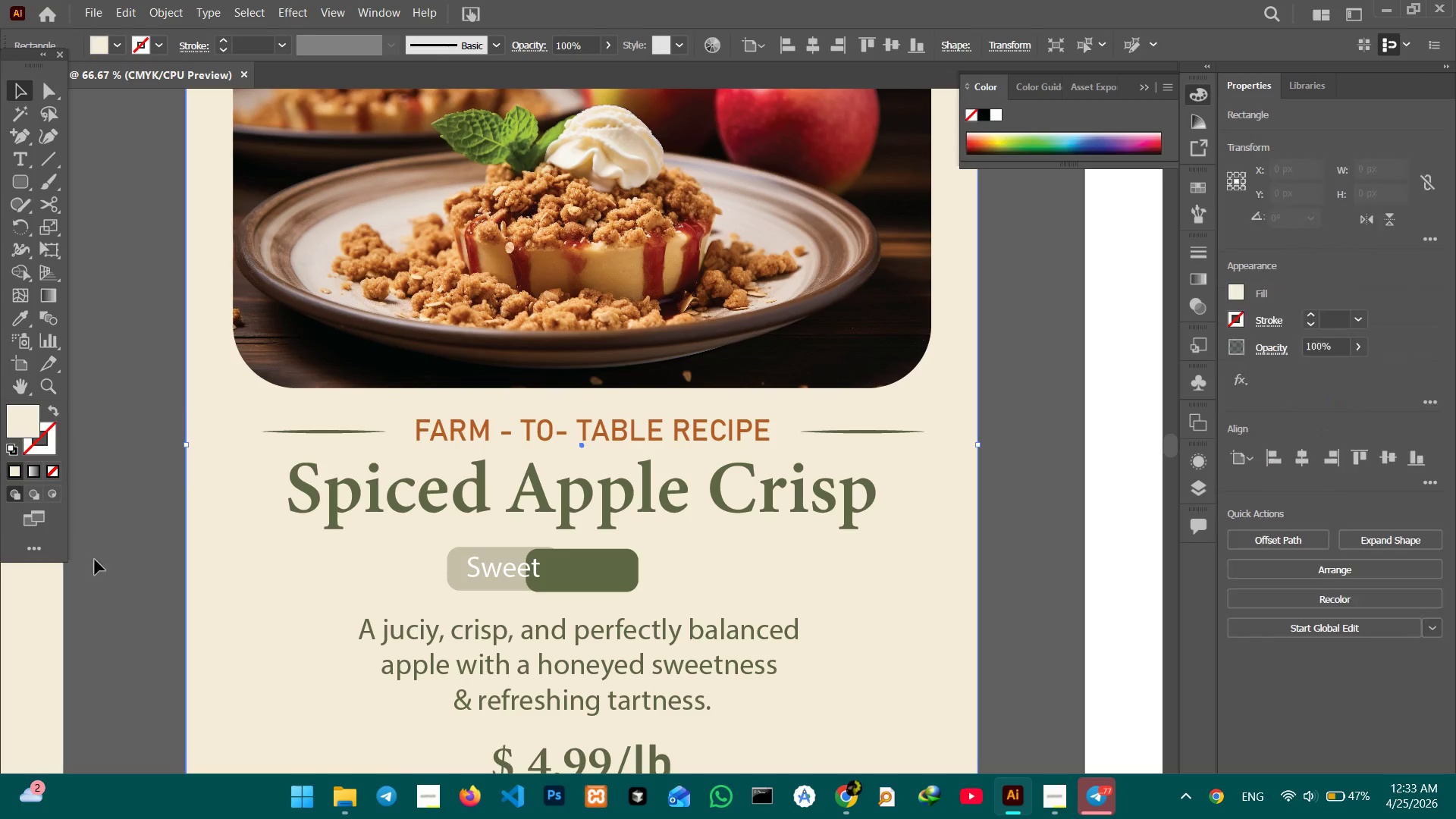 
hold_key(key=ShiftLeft, duration=0.83)
left_click([42, 664])
 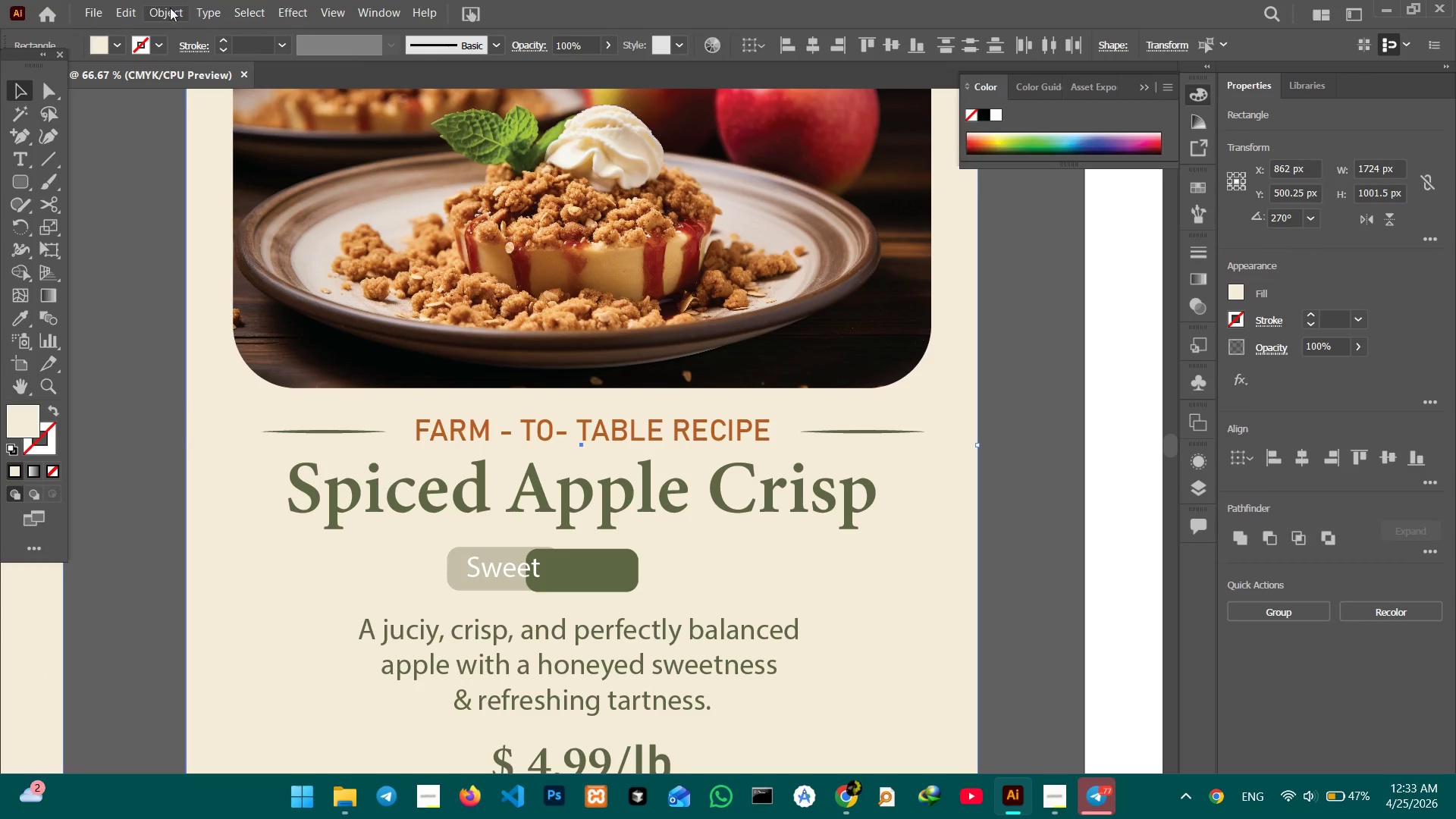 
left_click([161, 12])
 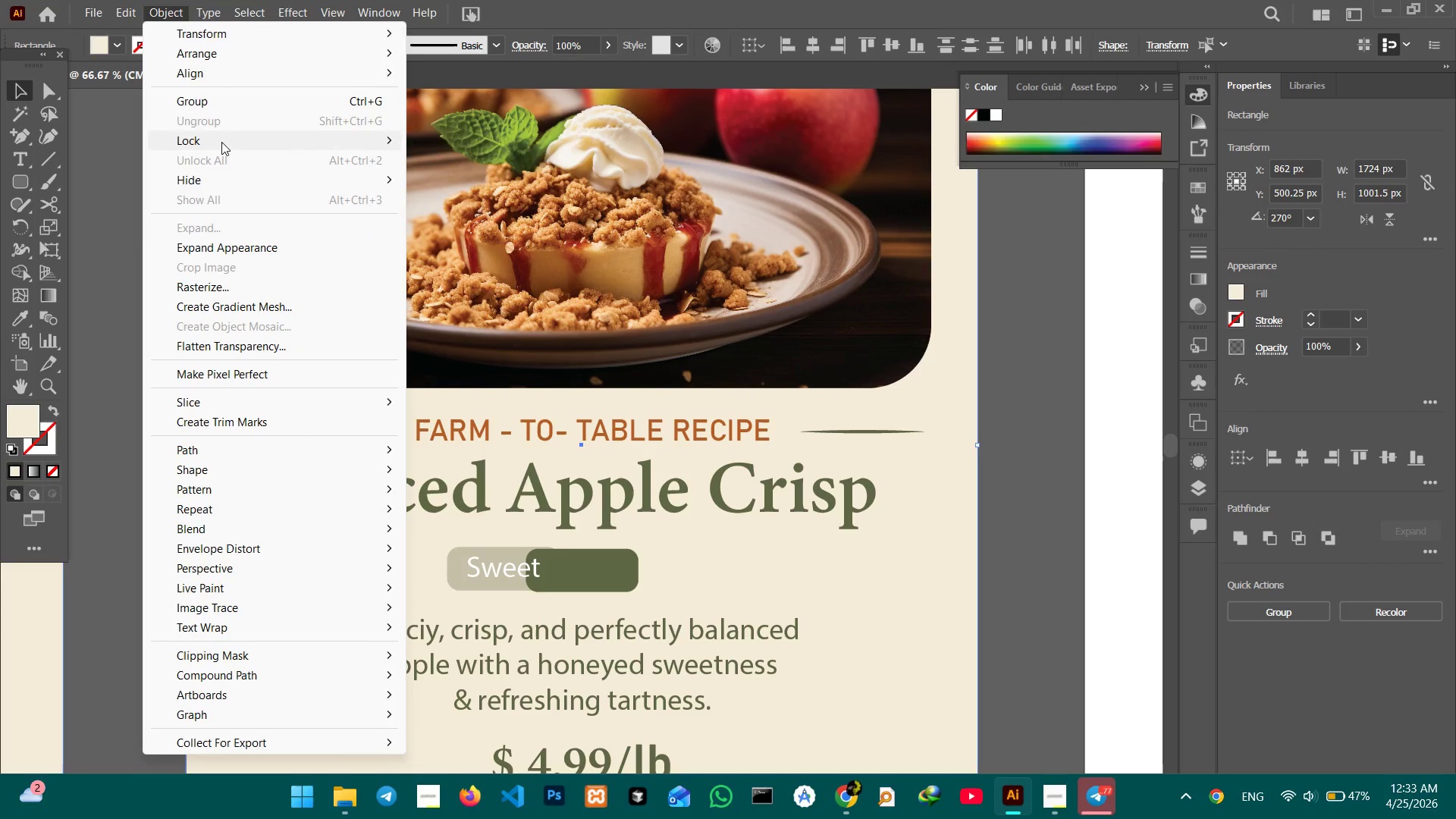 
left_click([221, 142])
 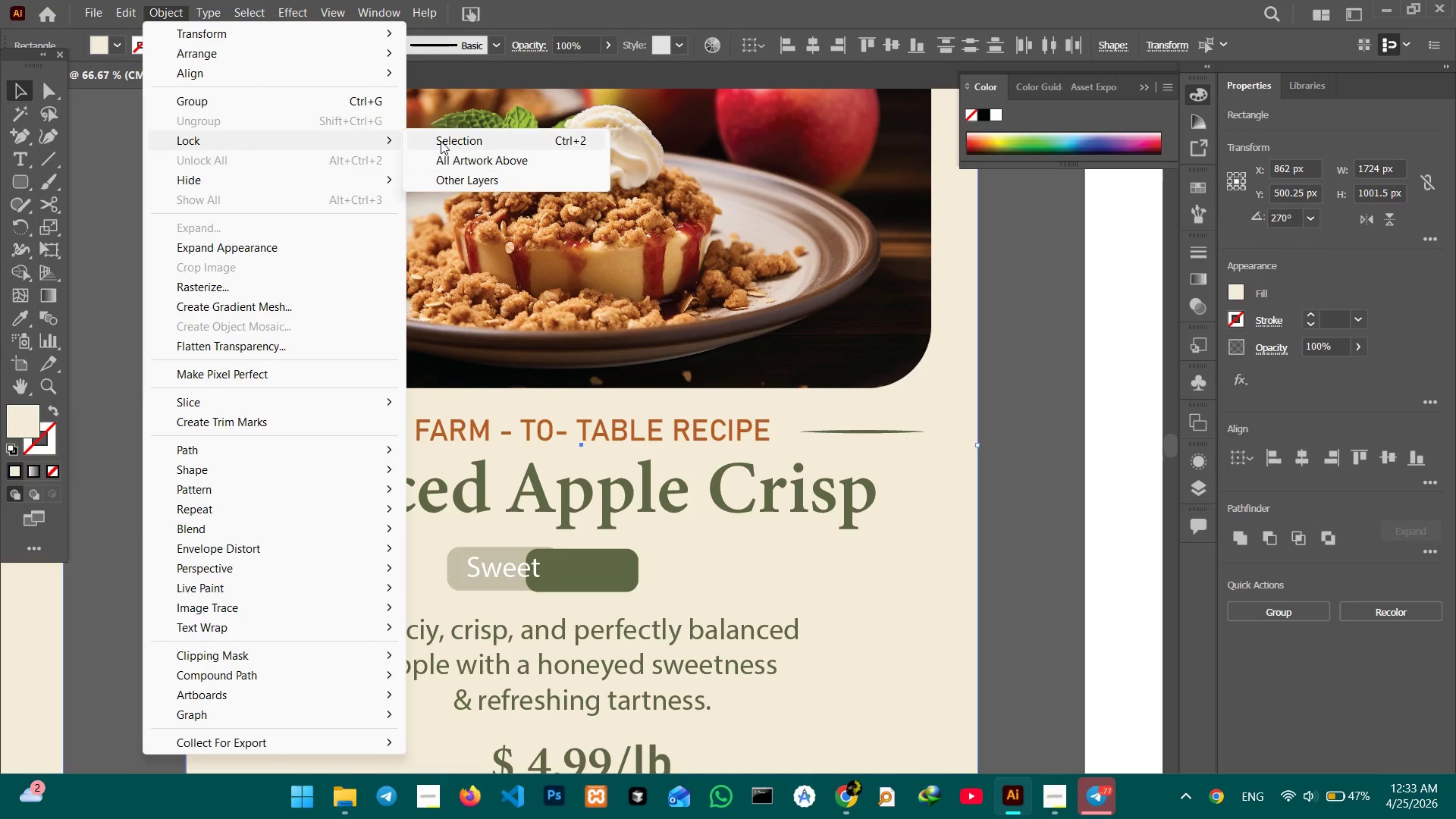 
left_click([441, 141])
 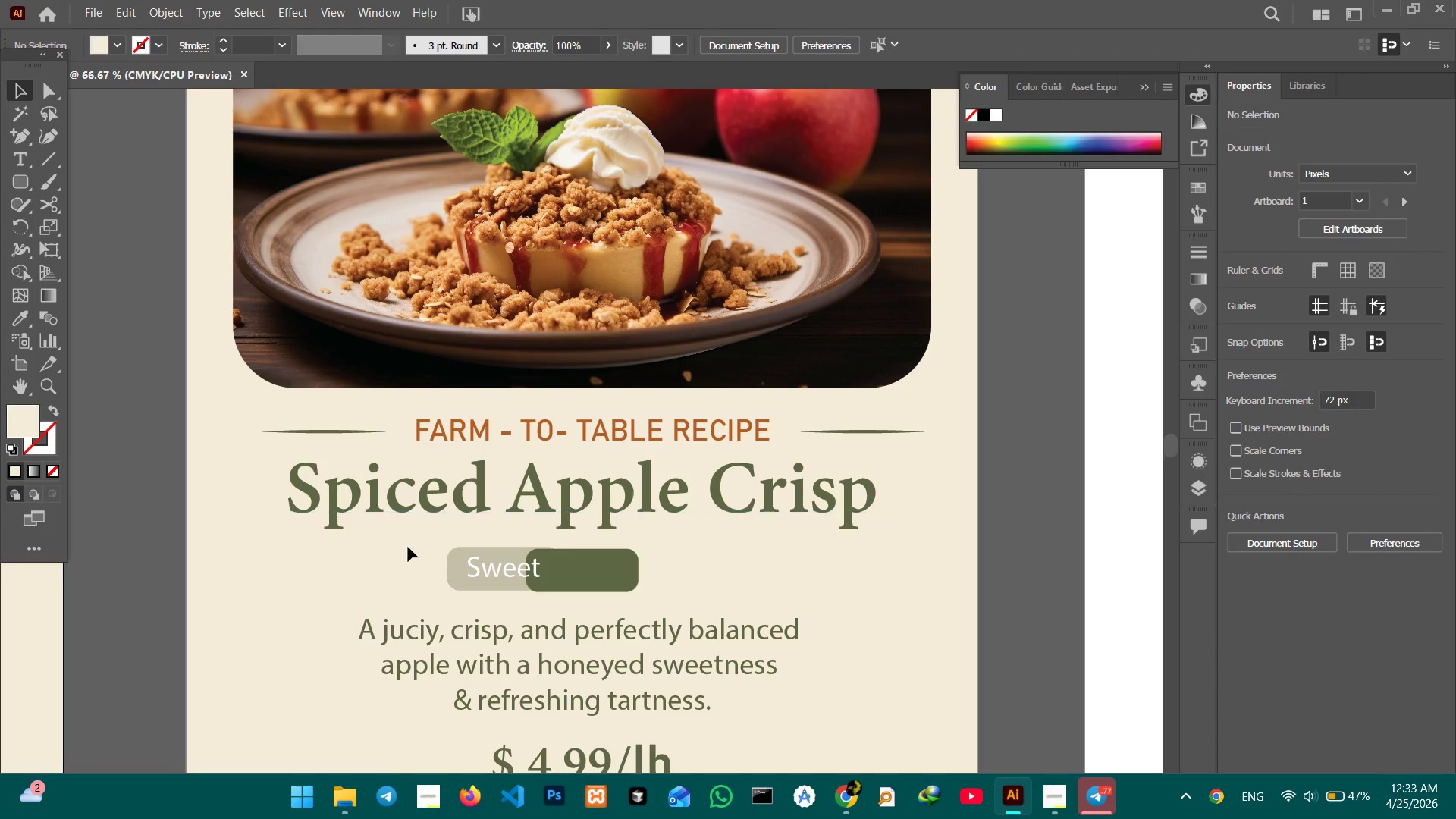 
left_click_drag(start_coordinate=[406, 546], to_coordinate=[629, 597])
 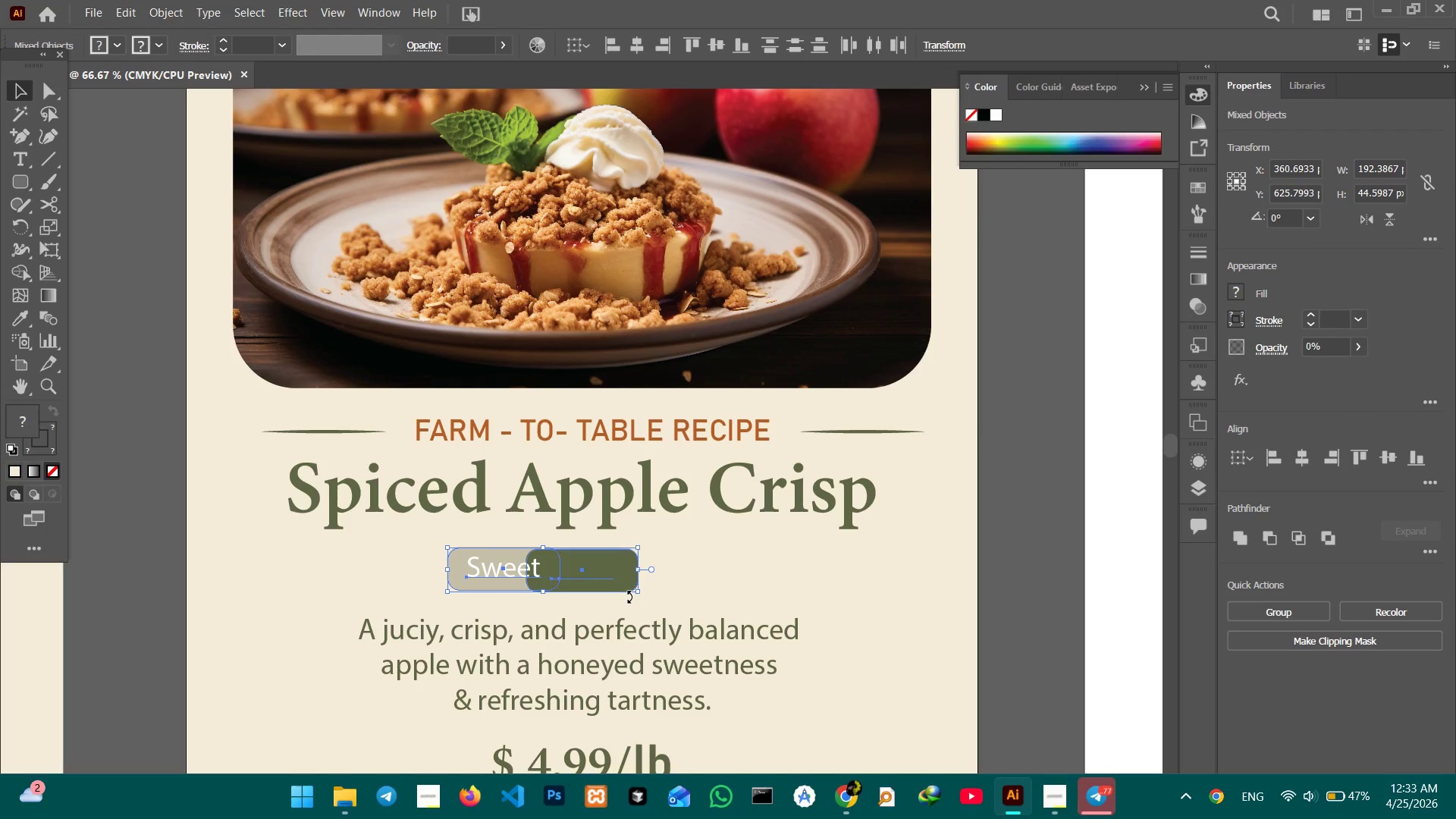 
key(Equal)
 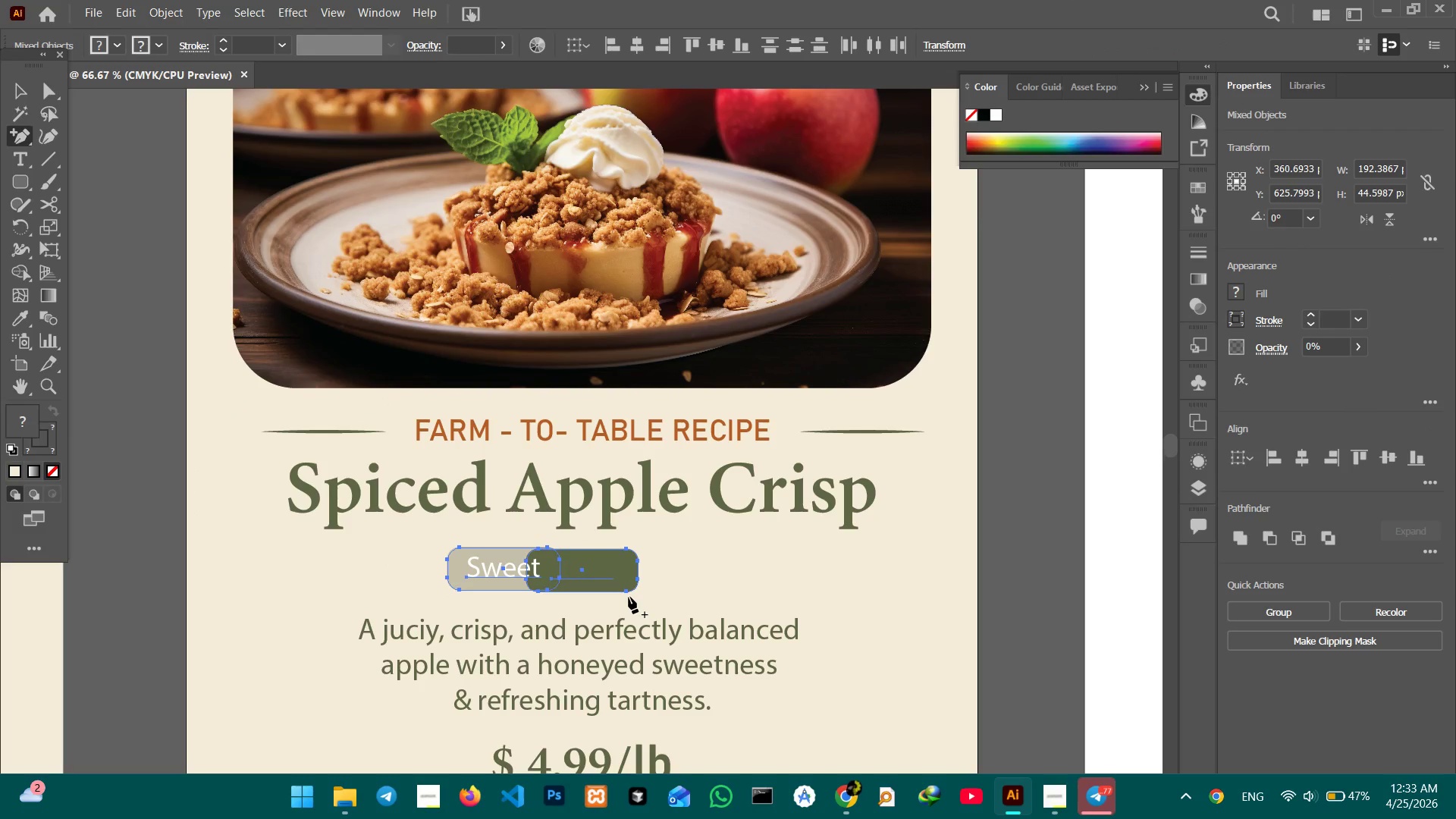 
key(Backspace)
 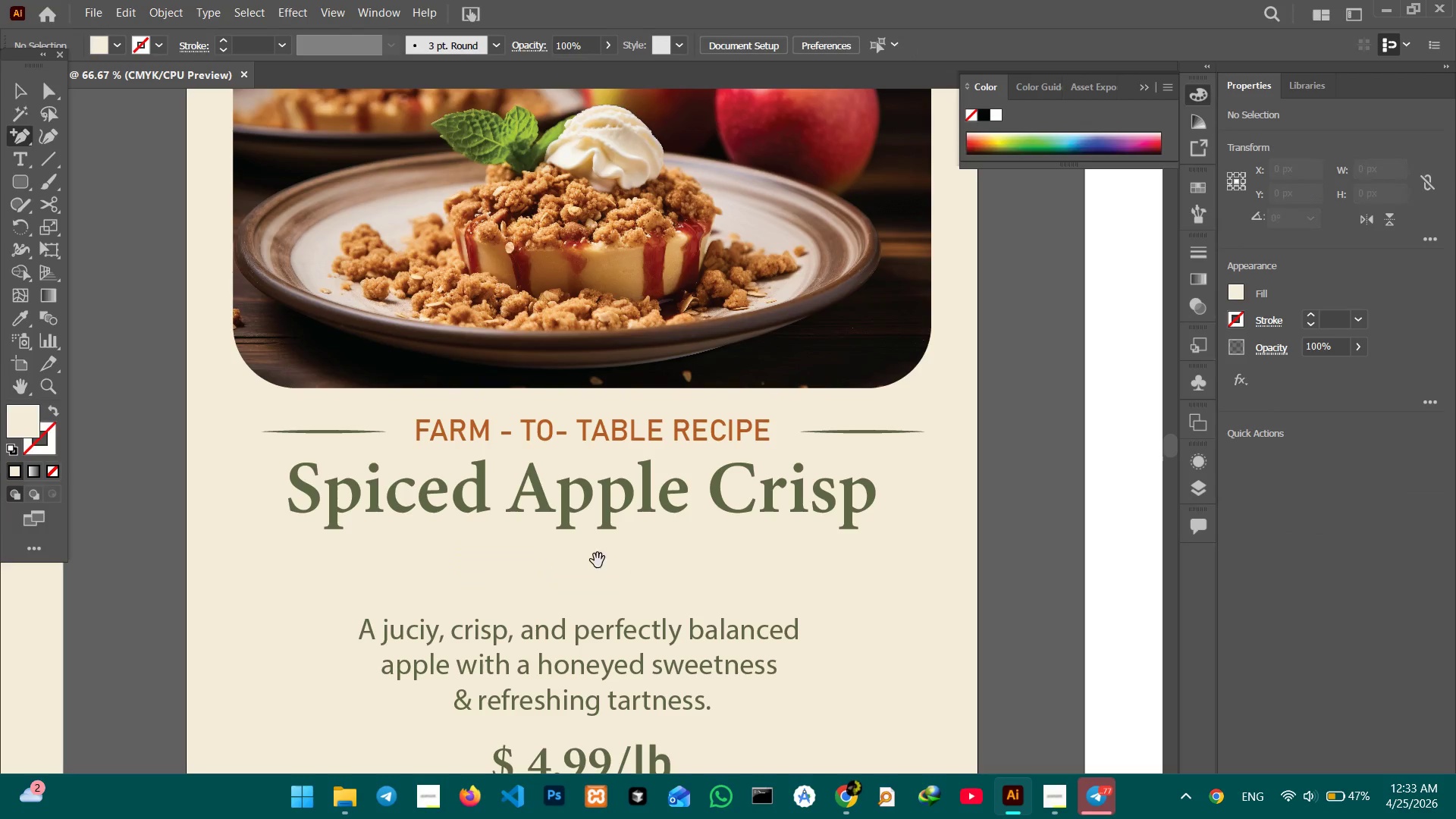 
hold_key(key=Space, duration=1.5)
 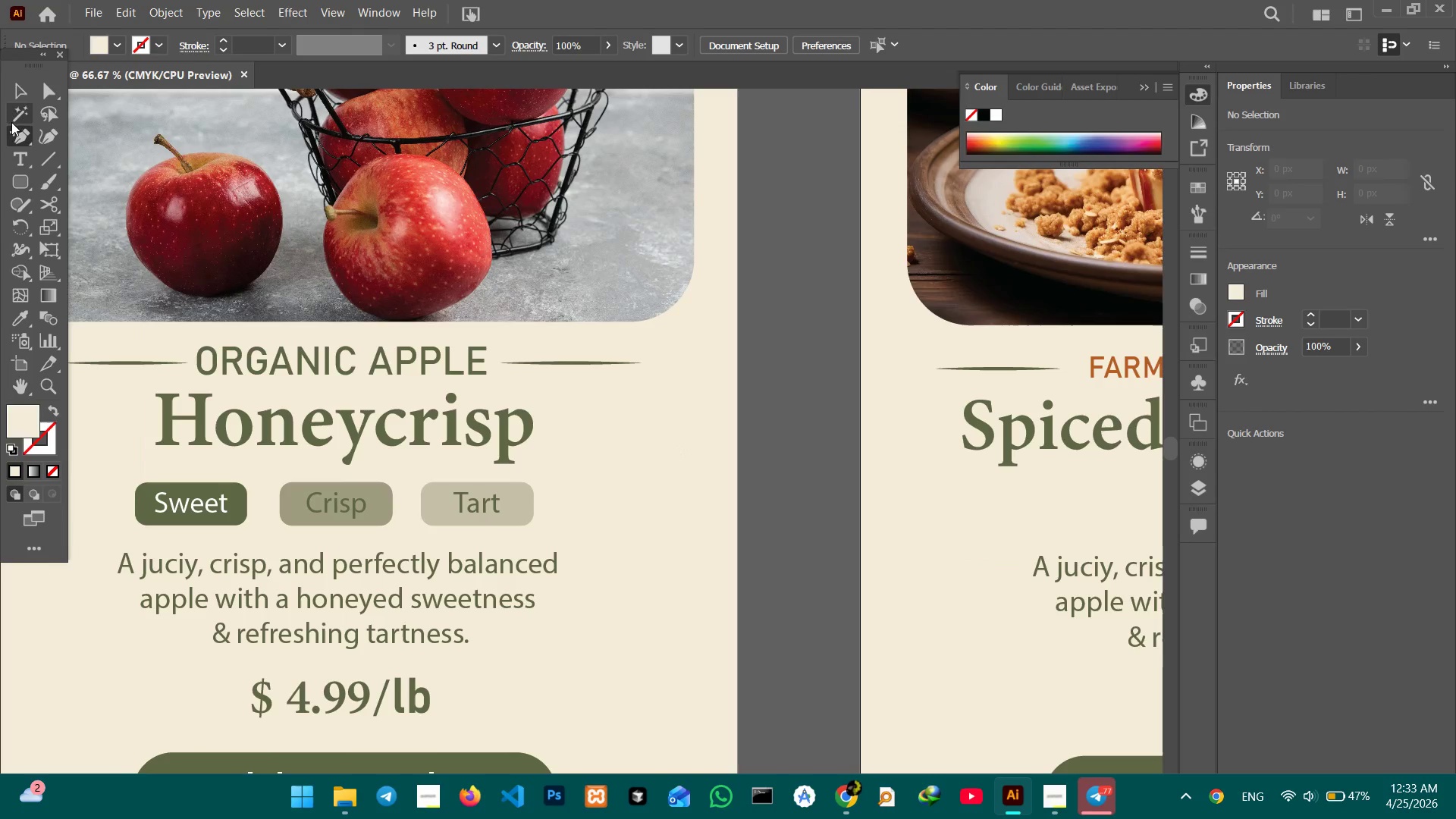 
left_click_drag(start_coordinate=[303, 552], to_coordinate=[675, 468])
 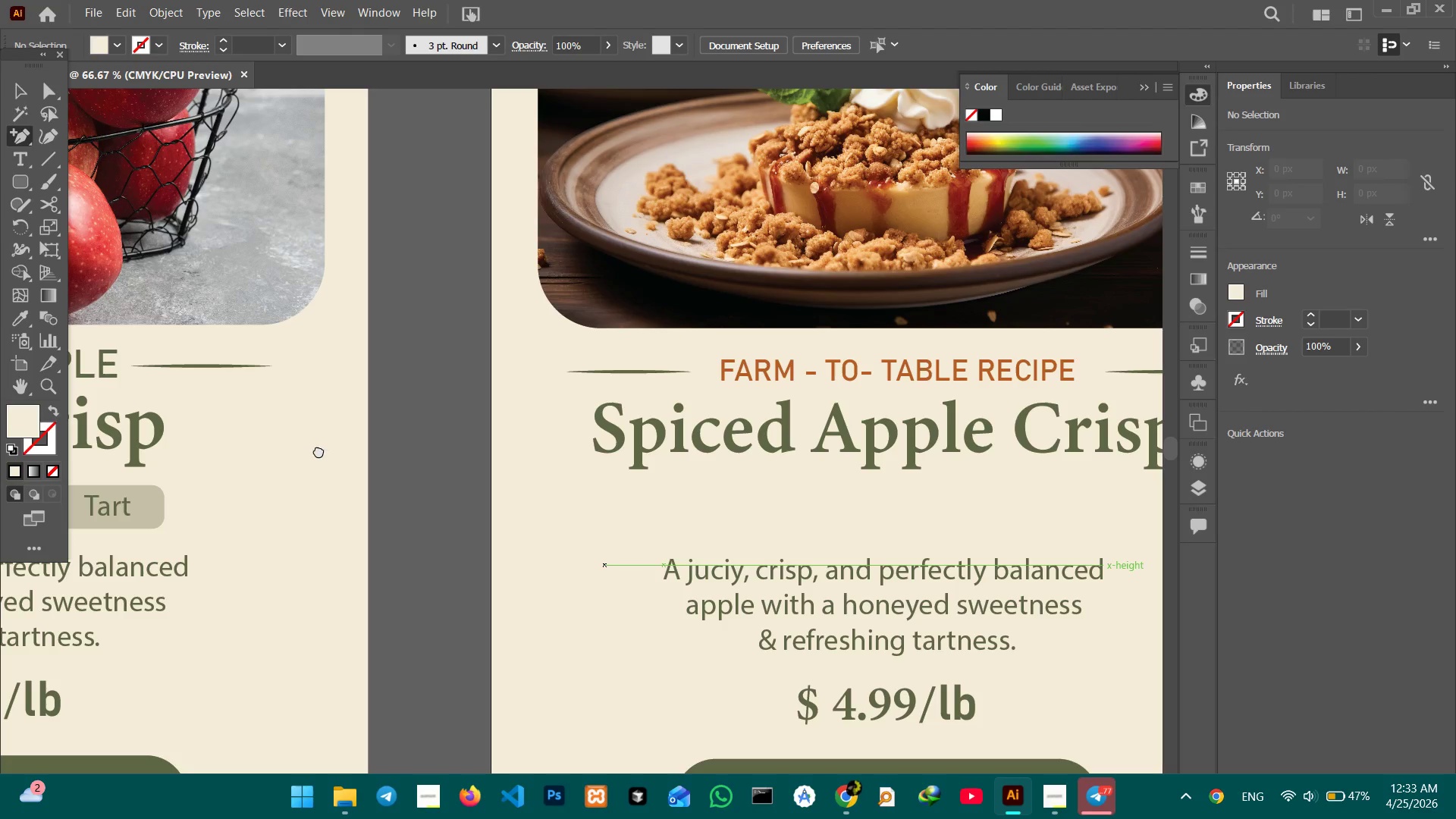 
left_click_drag(start_coordinate=[316, 450], to_coordinate=[686, 447])
 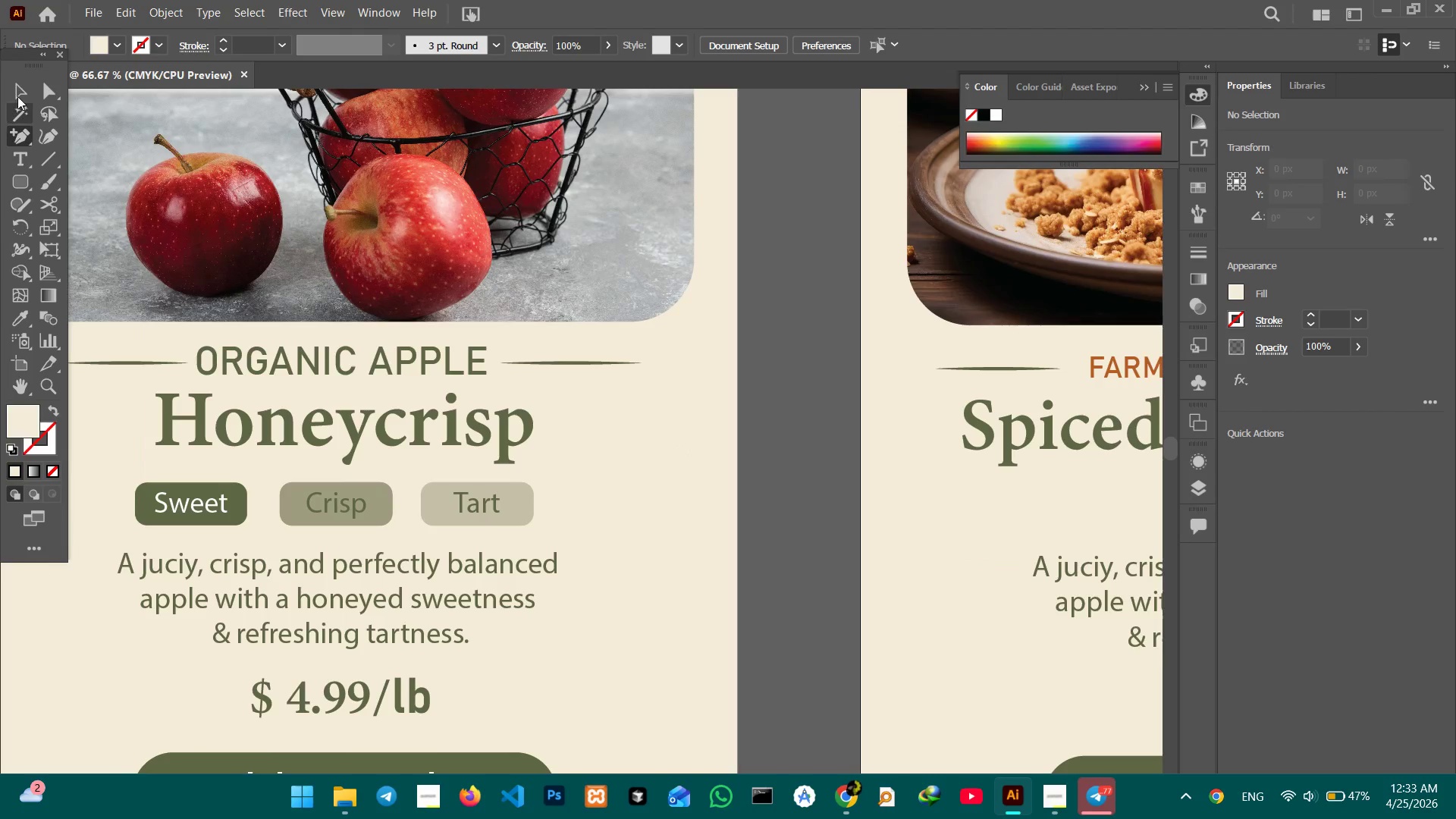 
key(Space)
 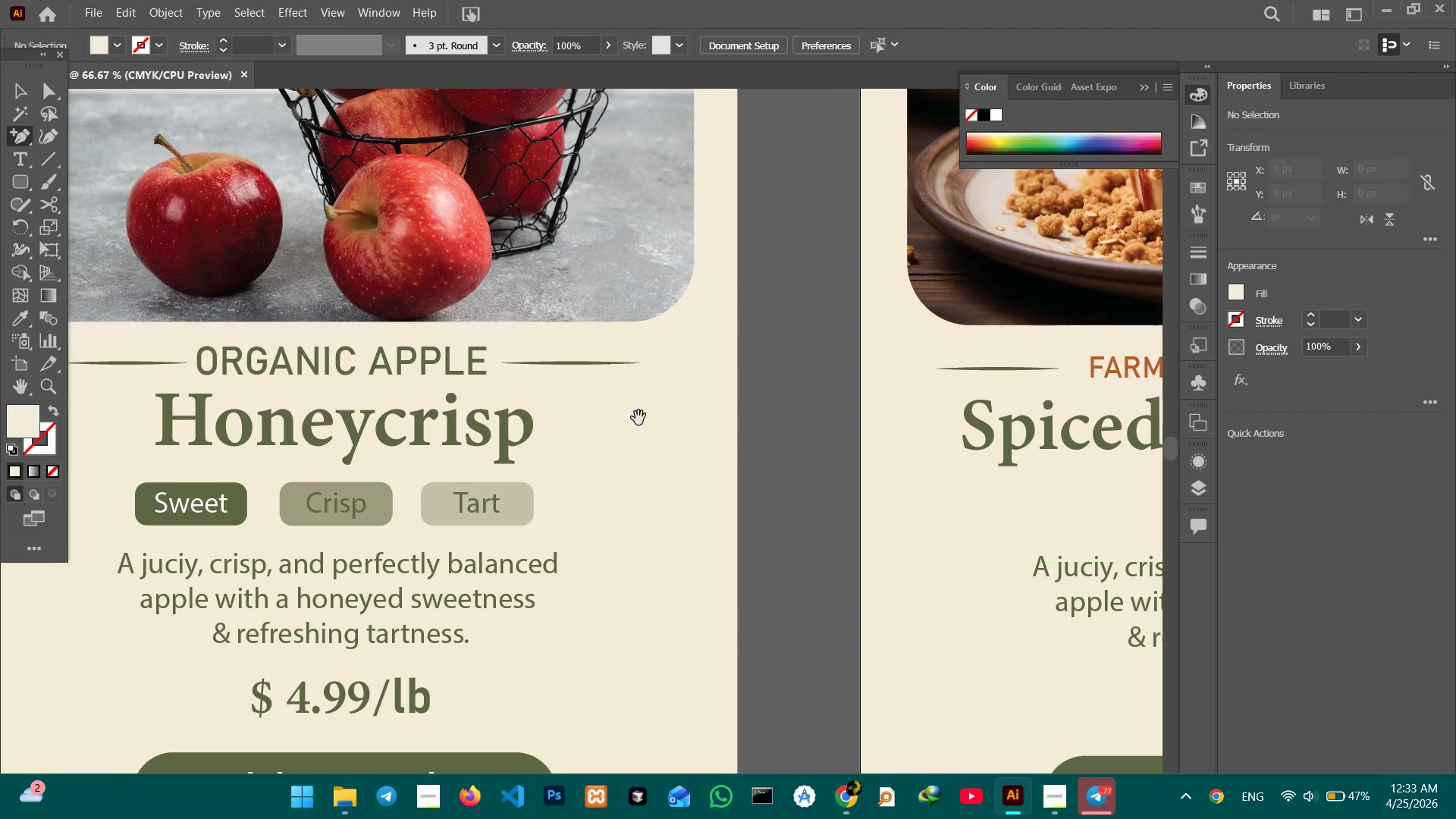 
key(Space)
 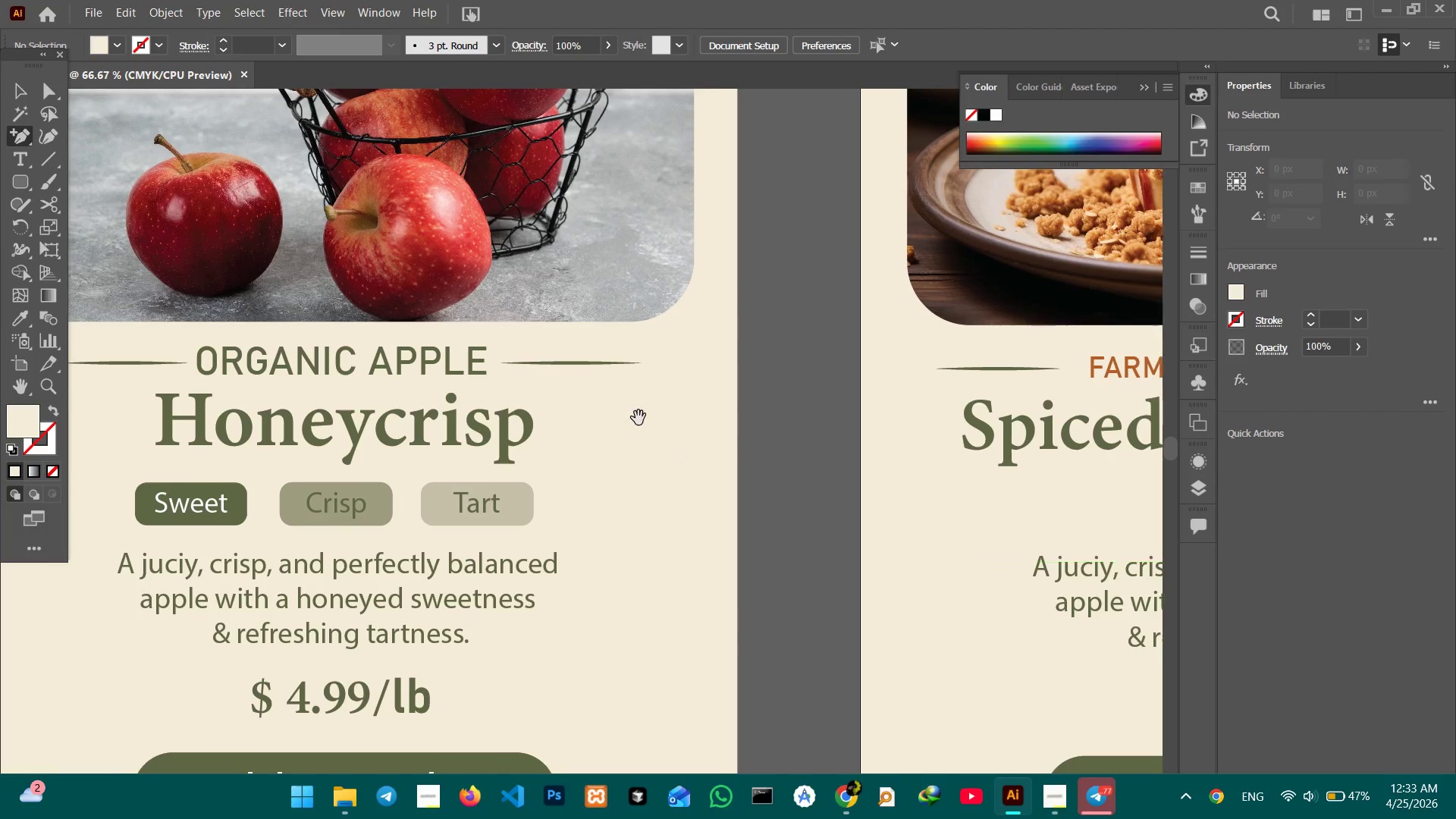 
key(Space)
 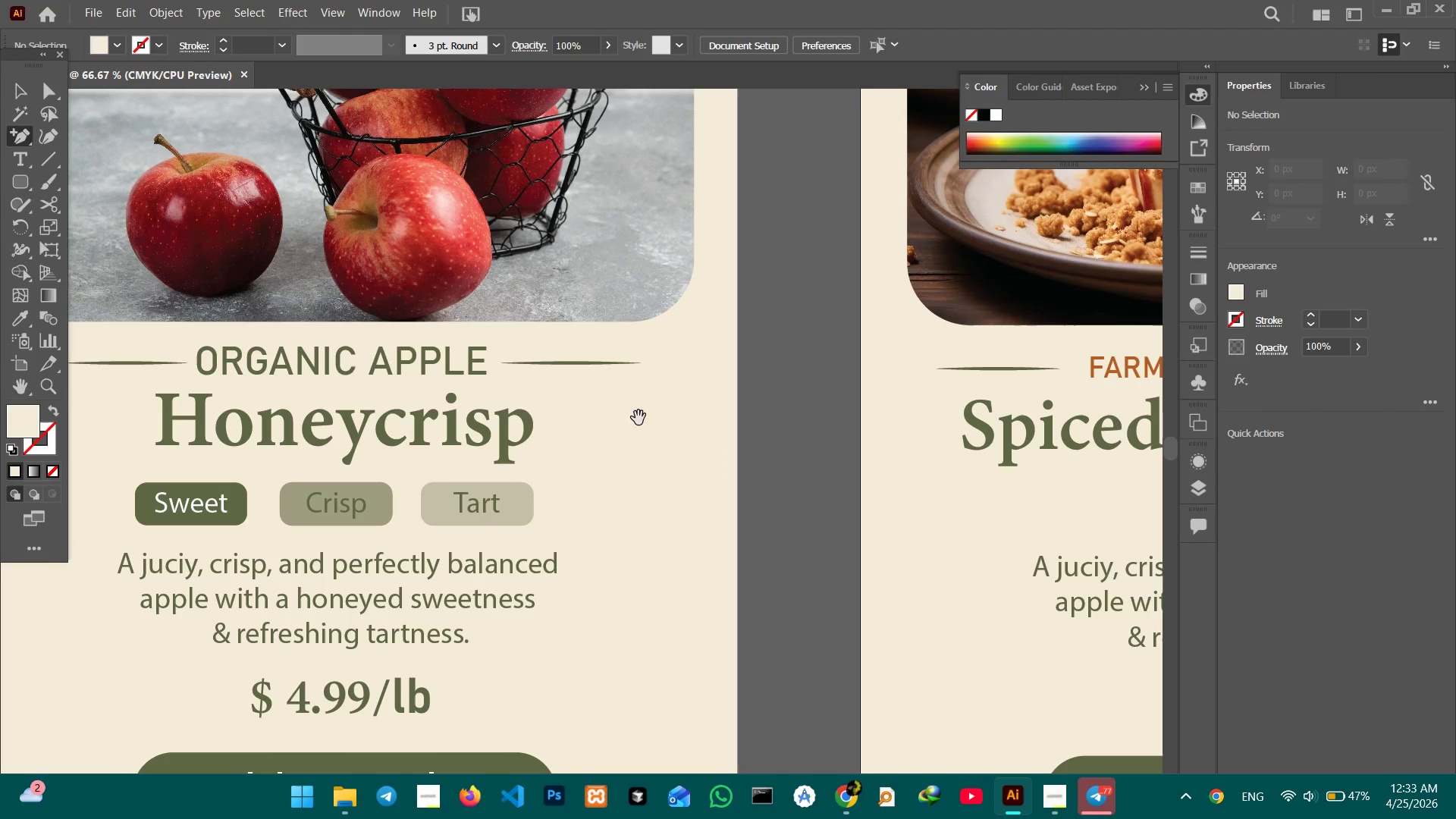 
key(Space)
 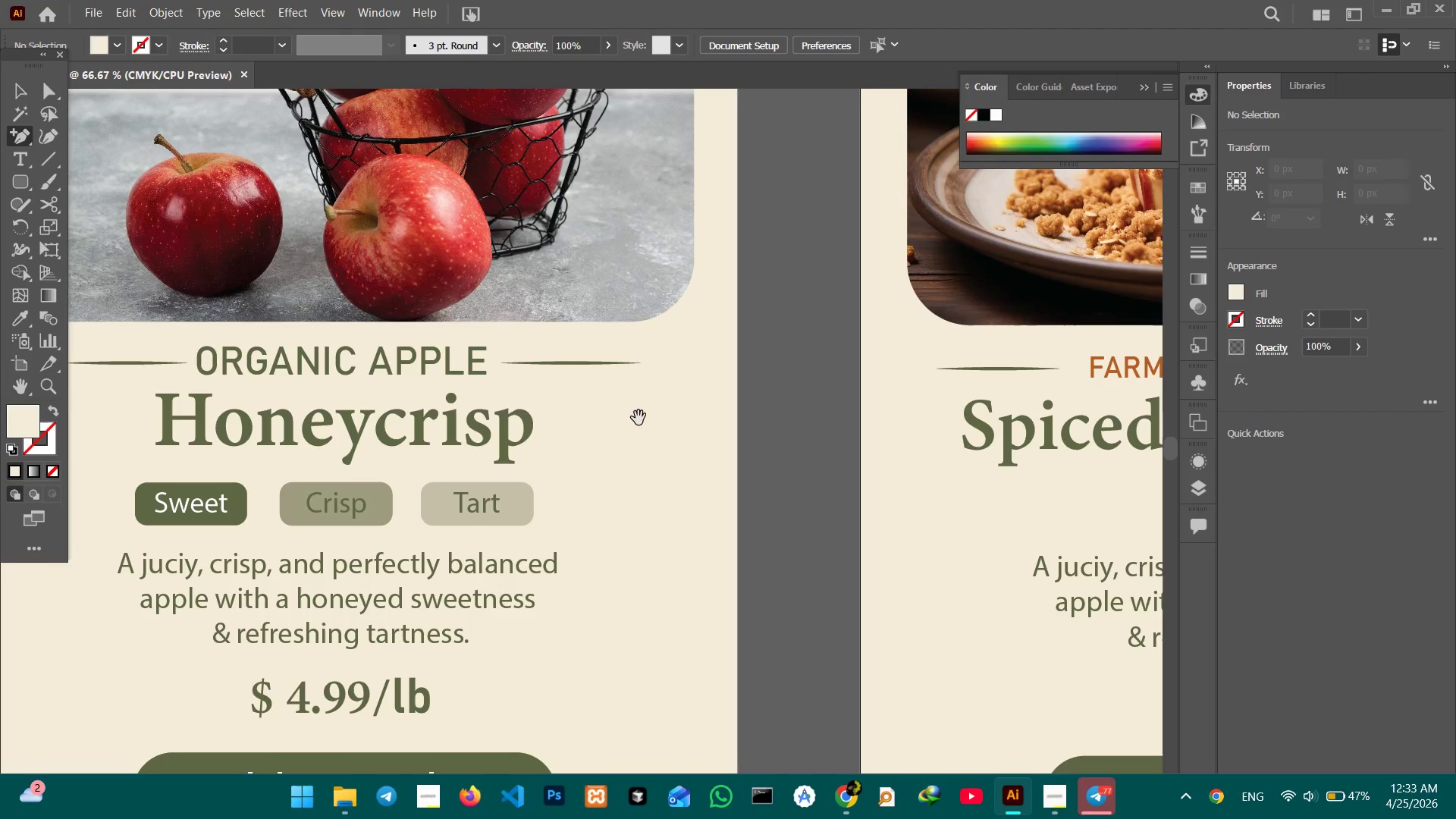 
key(Space)
 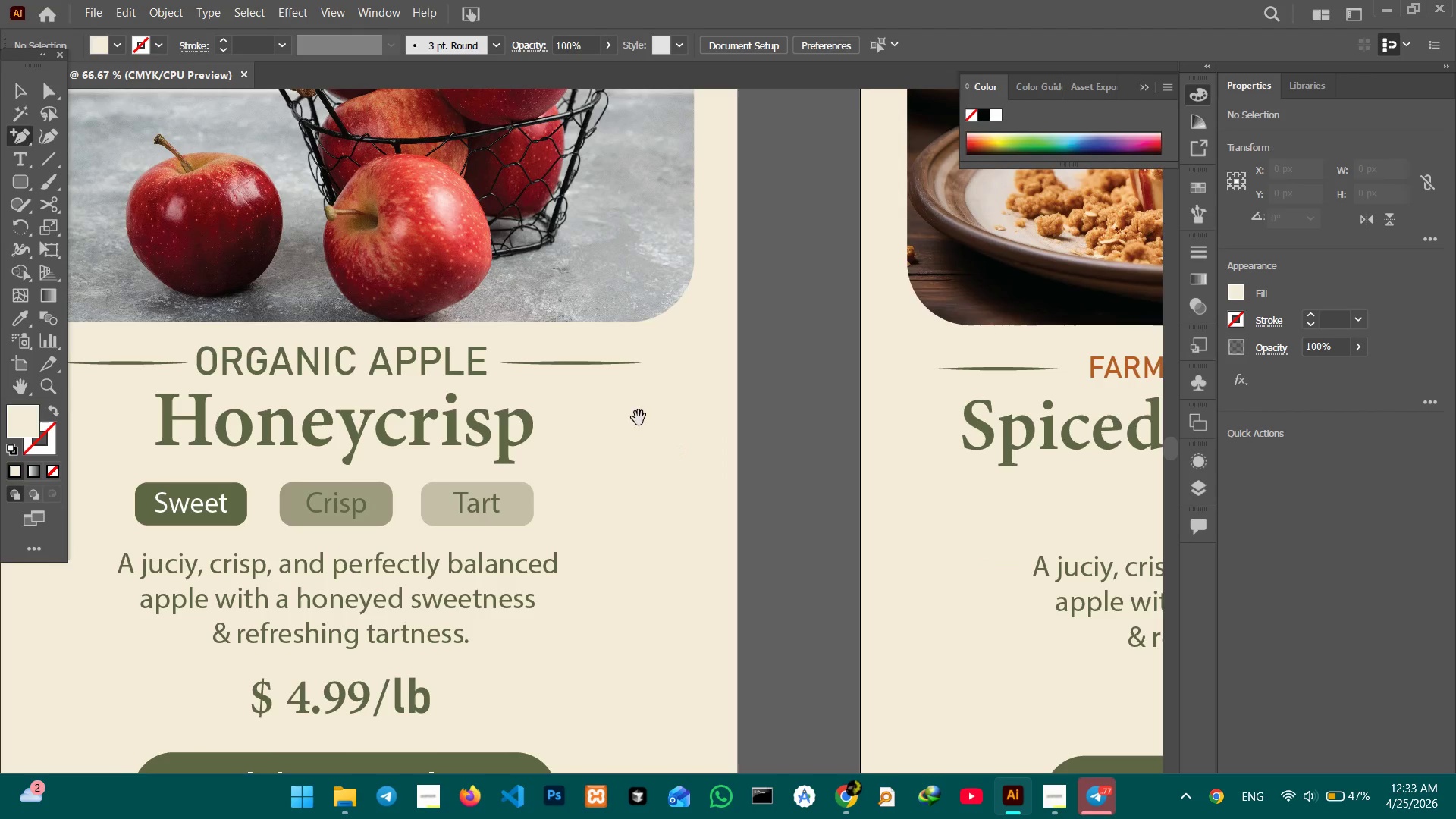 
key(Space)
 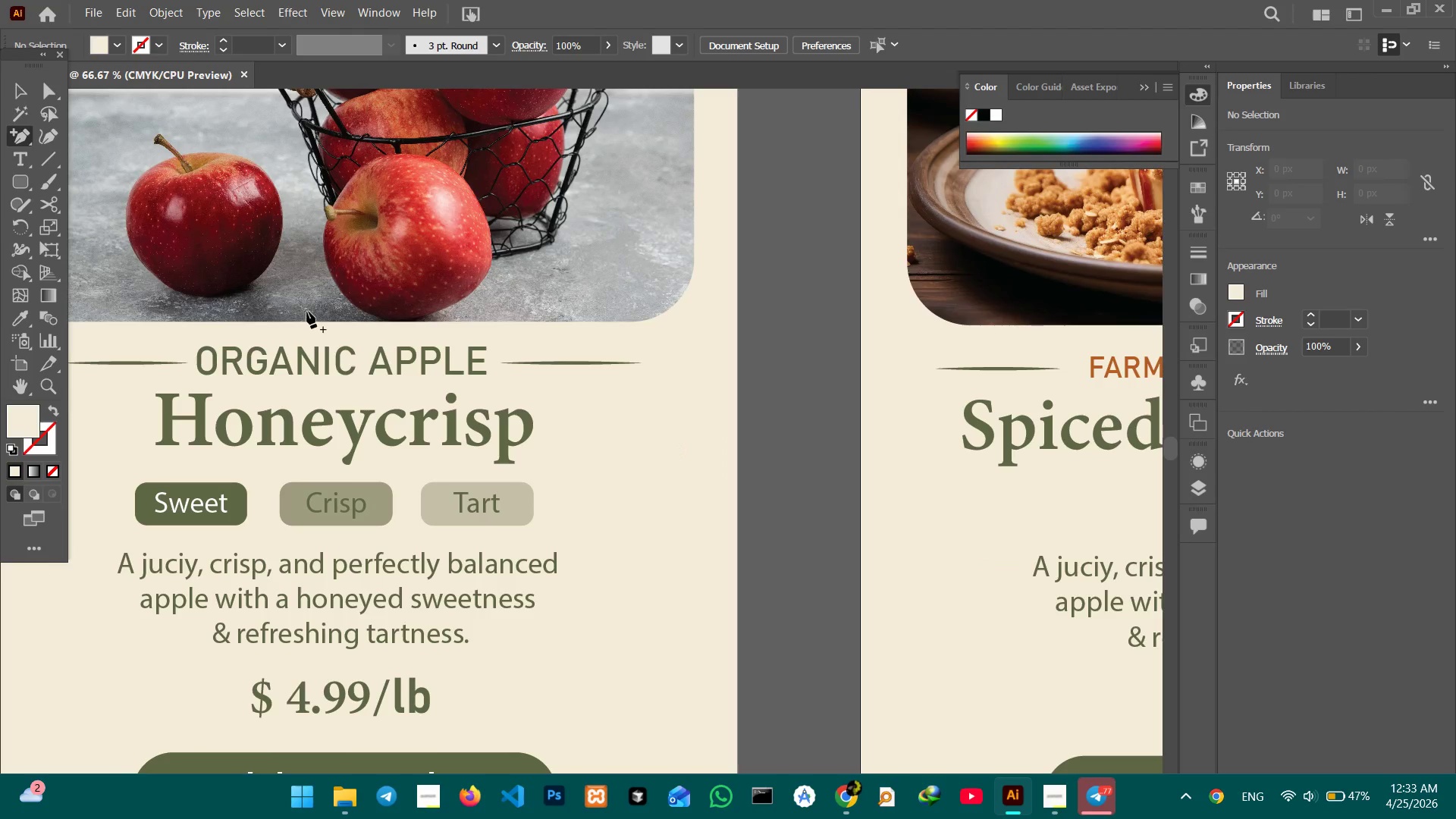 
key(Space)
 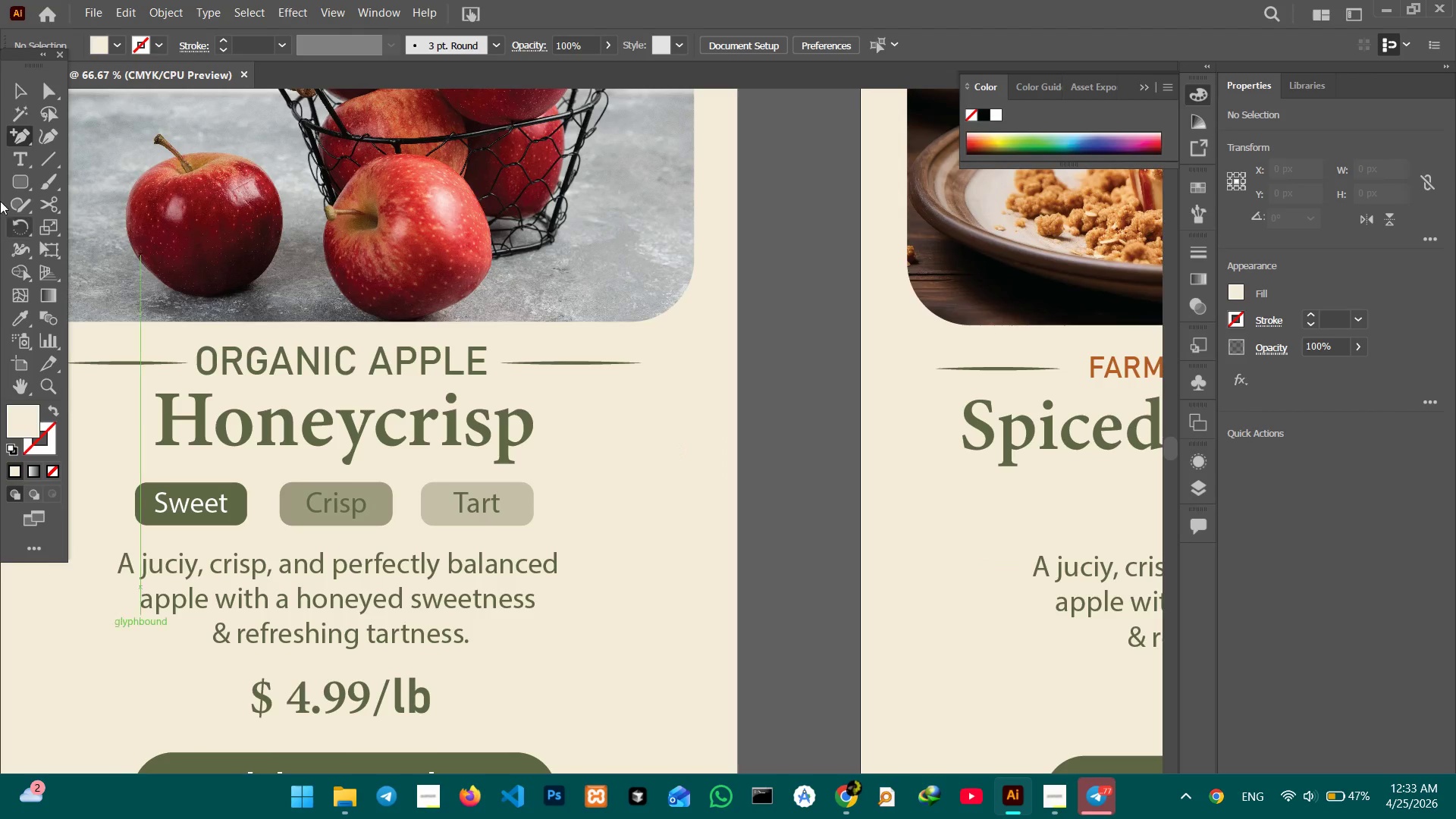 
hold_key(key=Space, duration=5.84)
 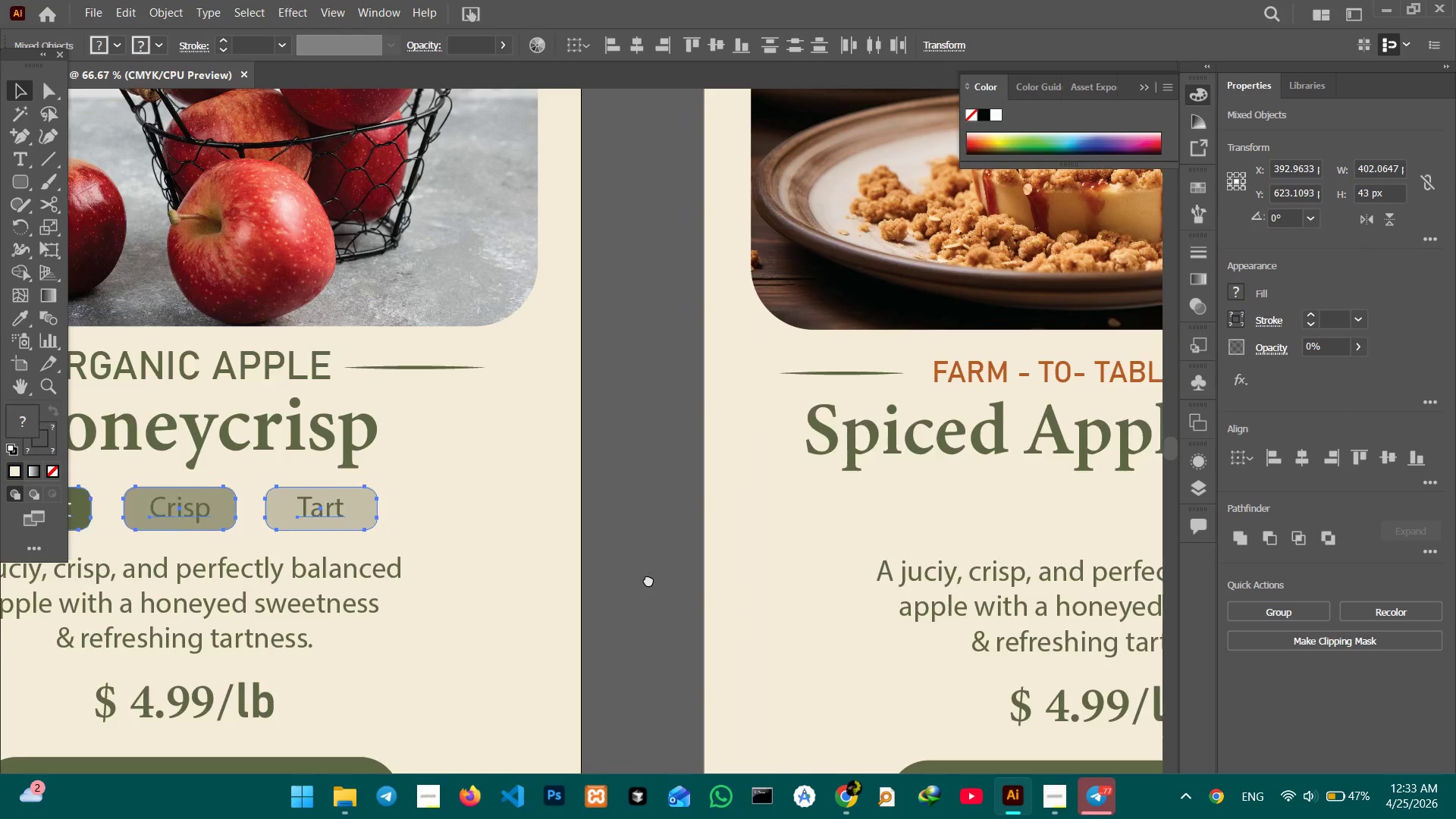 
left_click([17, 88])
 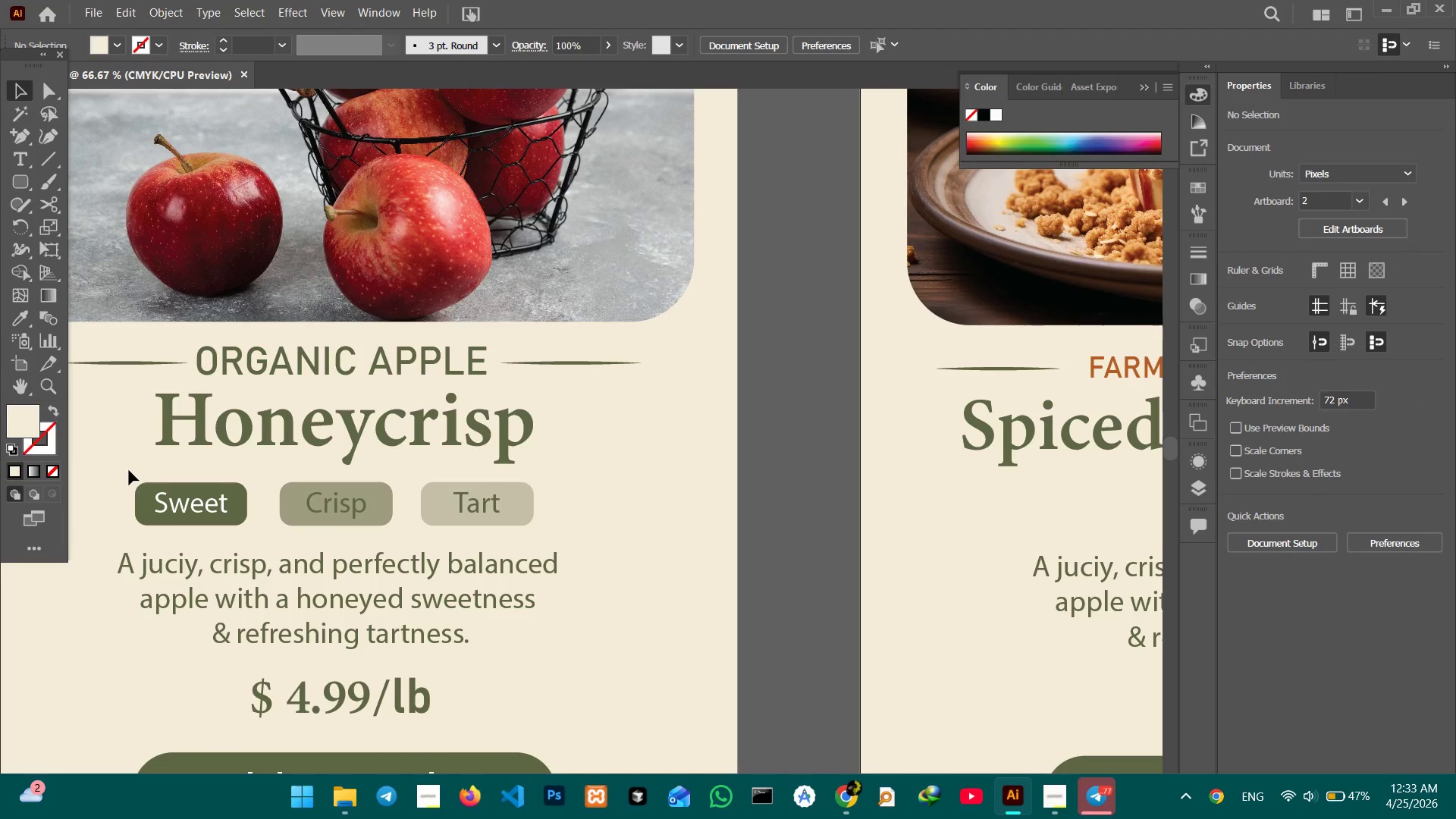 
left_click_drag(start_coordinate=[128, 473], to_coordinate=[538, 534])
 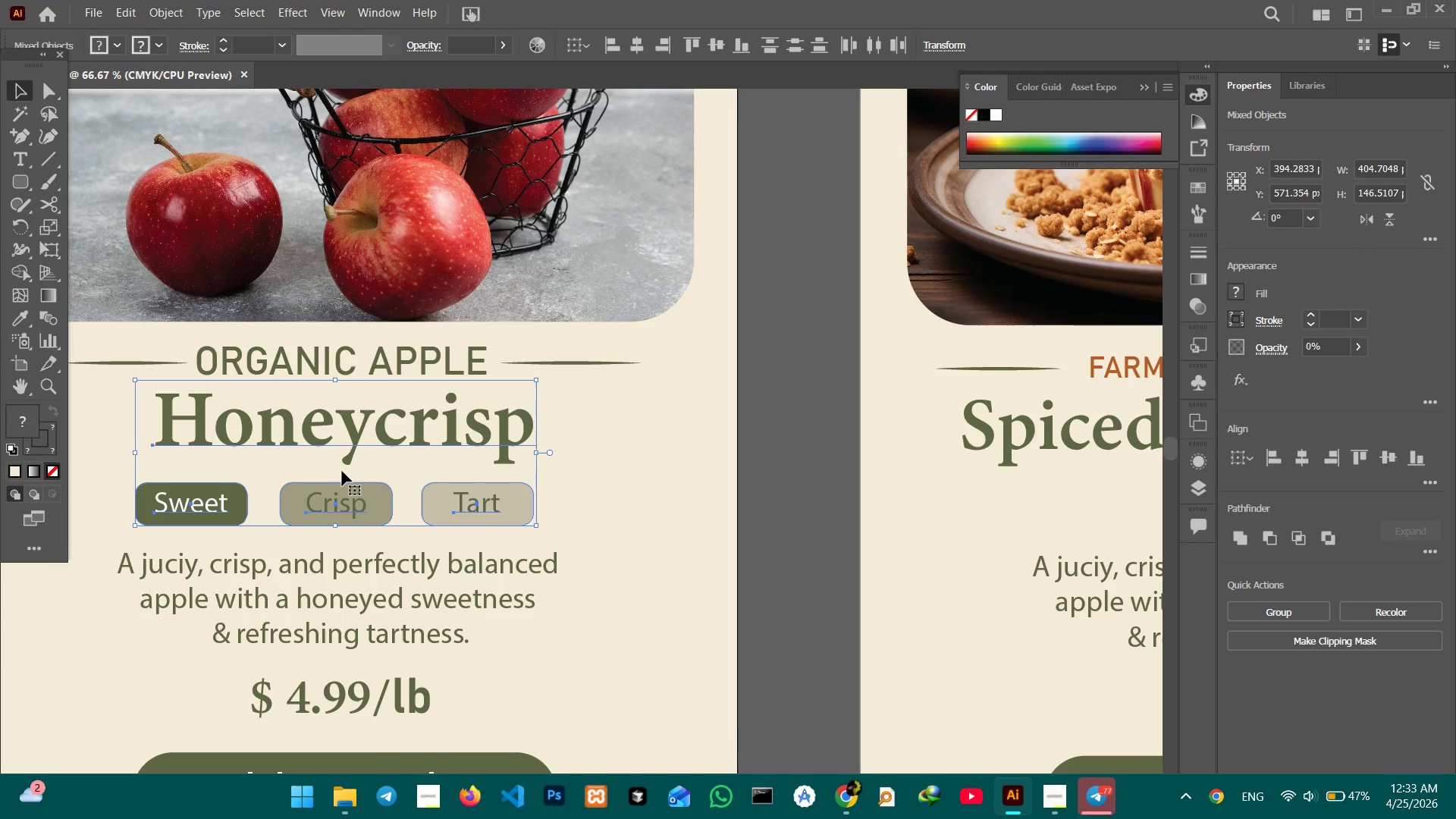 
hold_key(key=ShiftLeft, duration=0.84)
left_click([353, 446])
 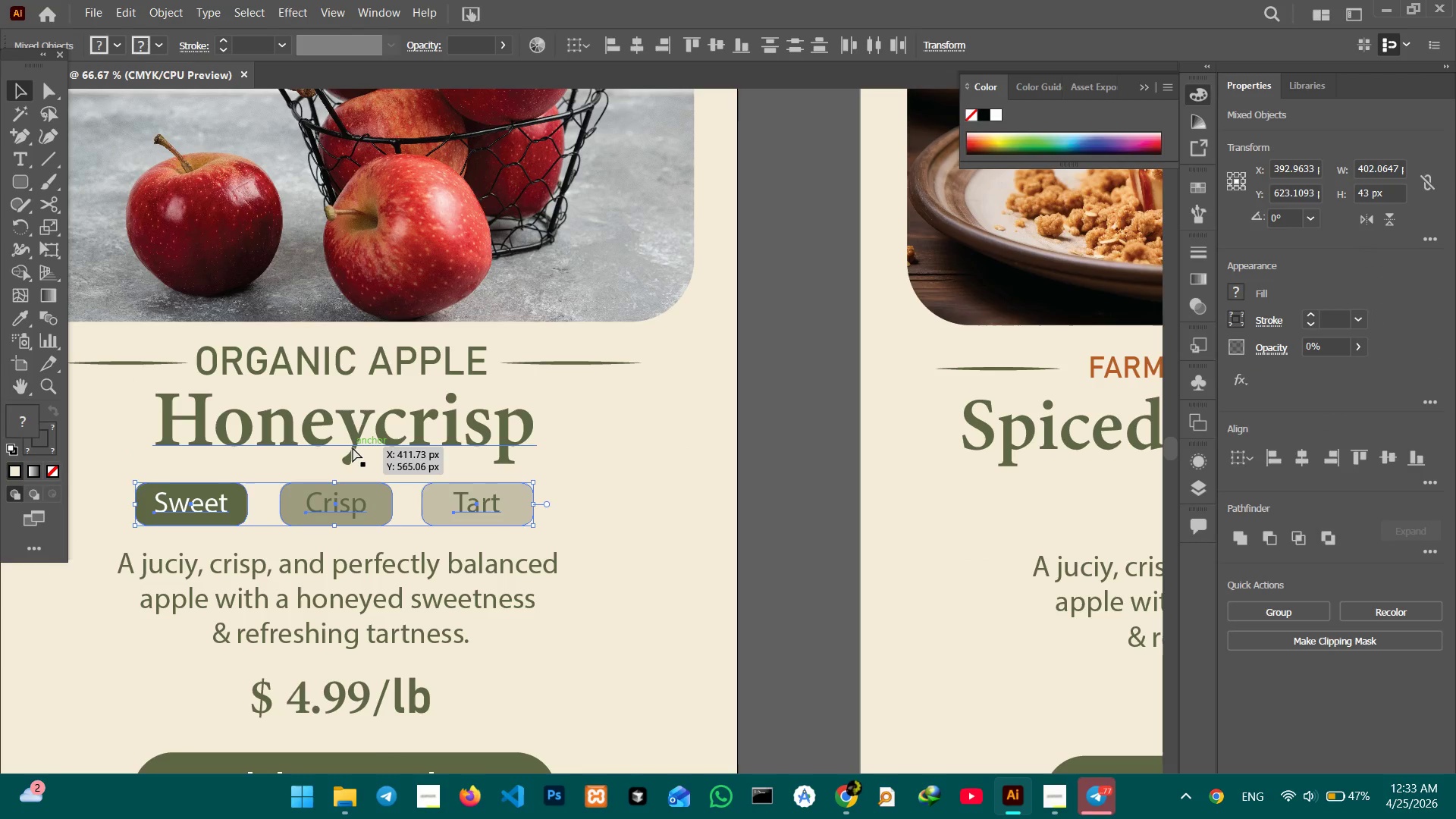 
key(Control+C)
 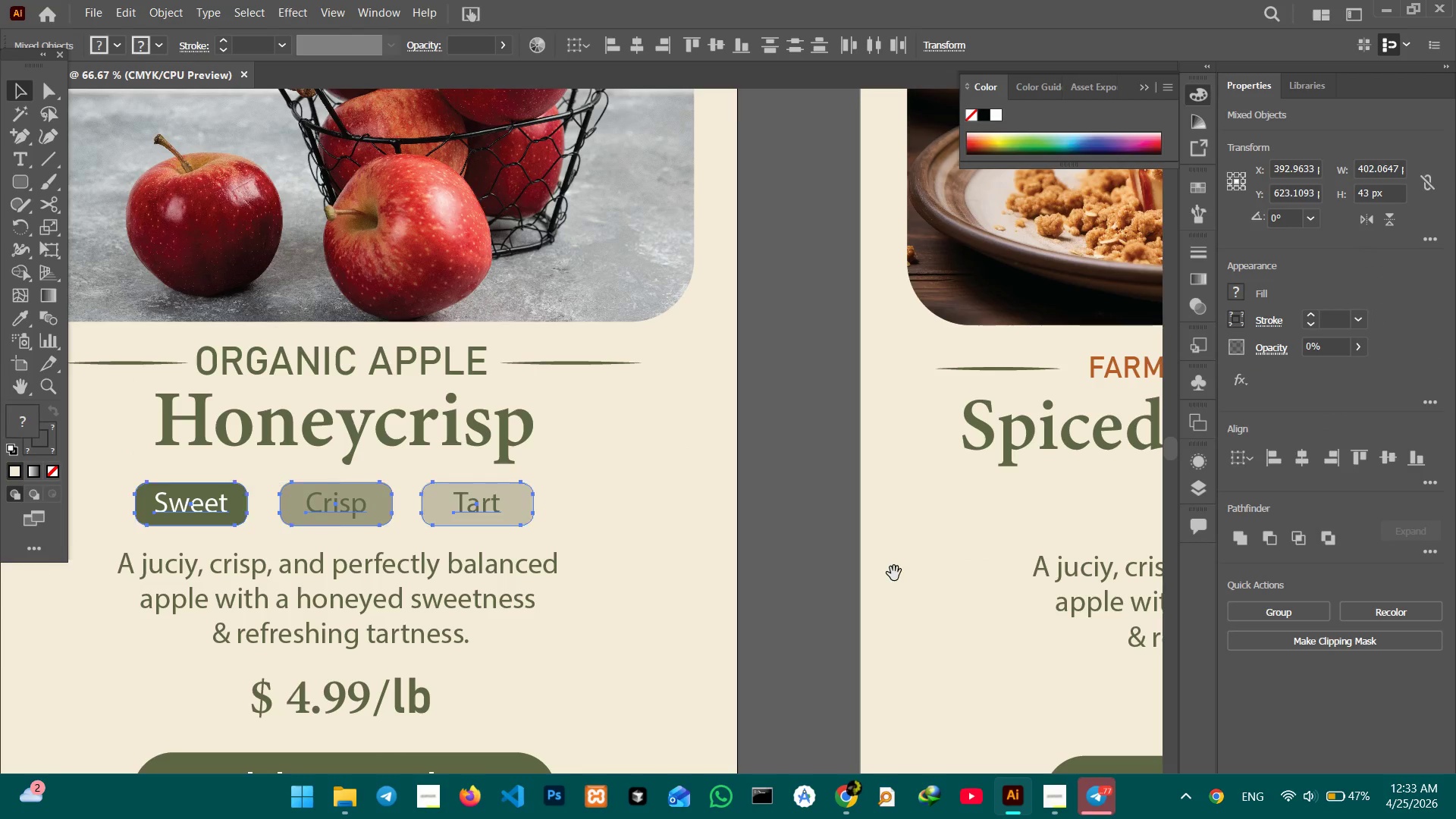 
hold_key(key=Space, duration=1.5)
 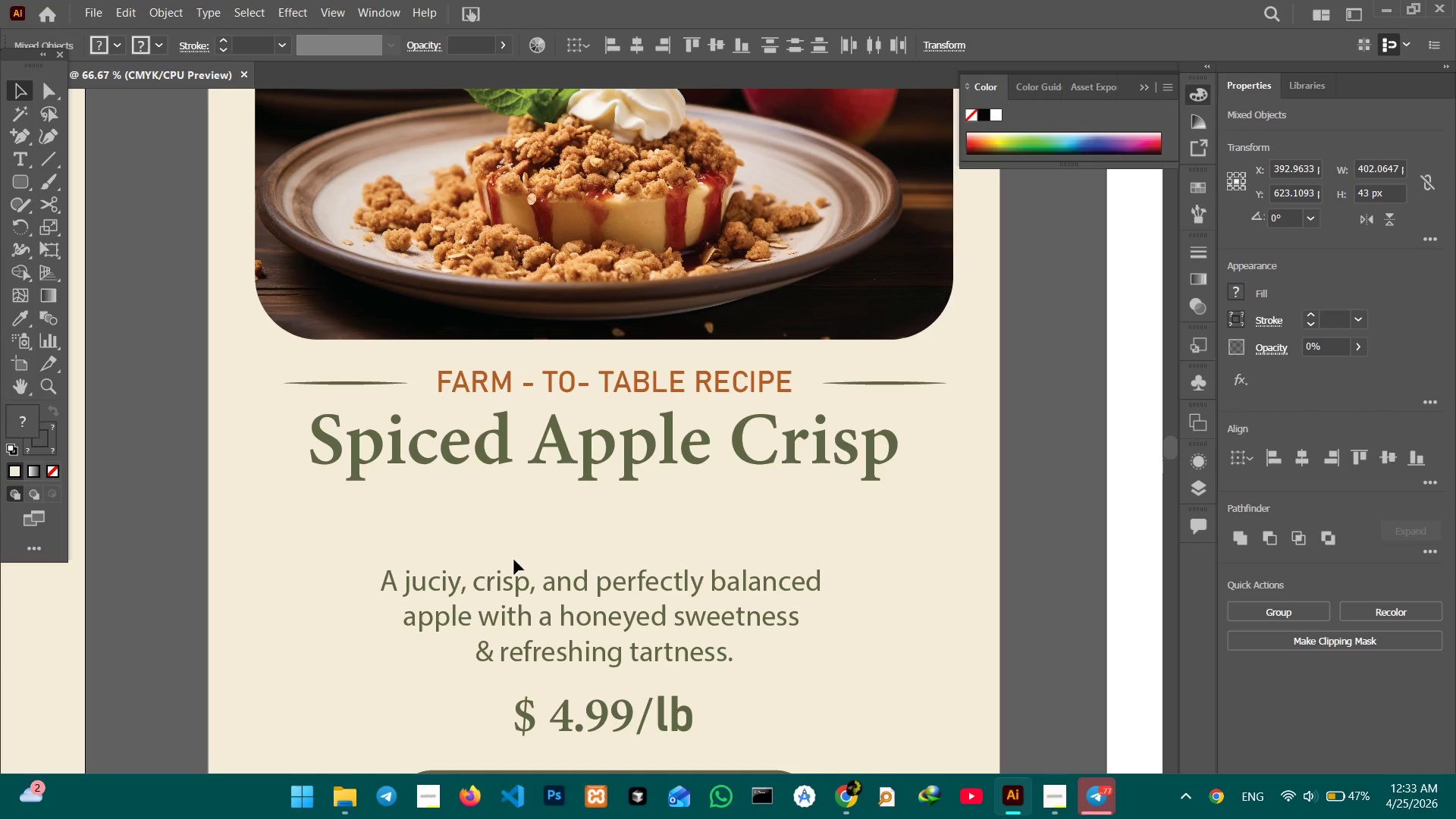 
left_click_drag(start_coordinate=[886, 570], to_coordinate=[504, 601])
 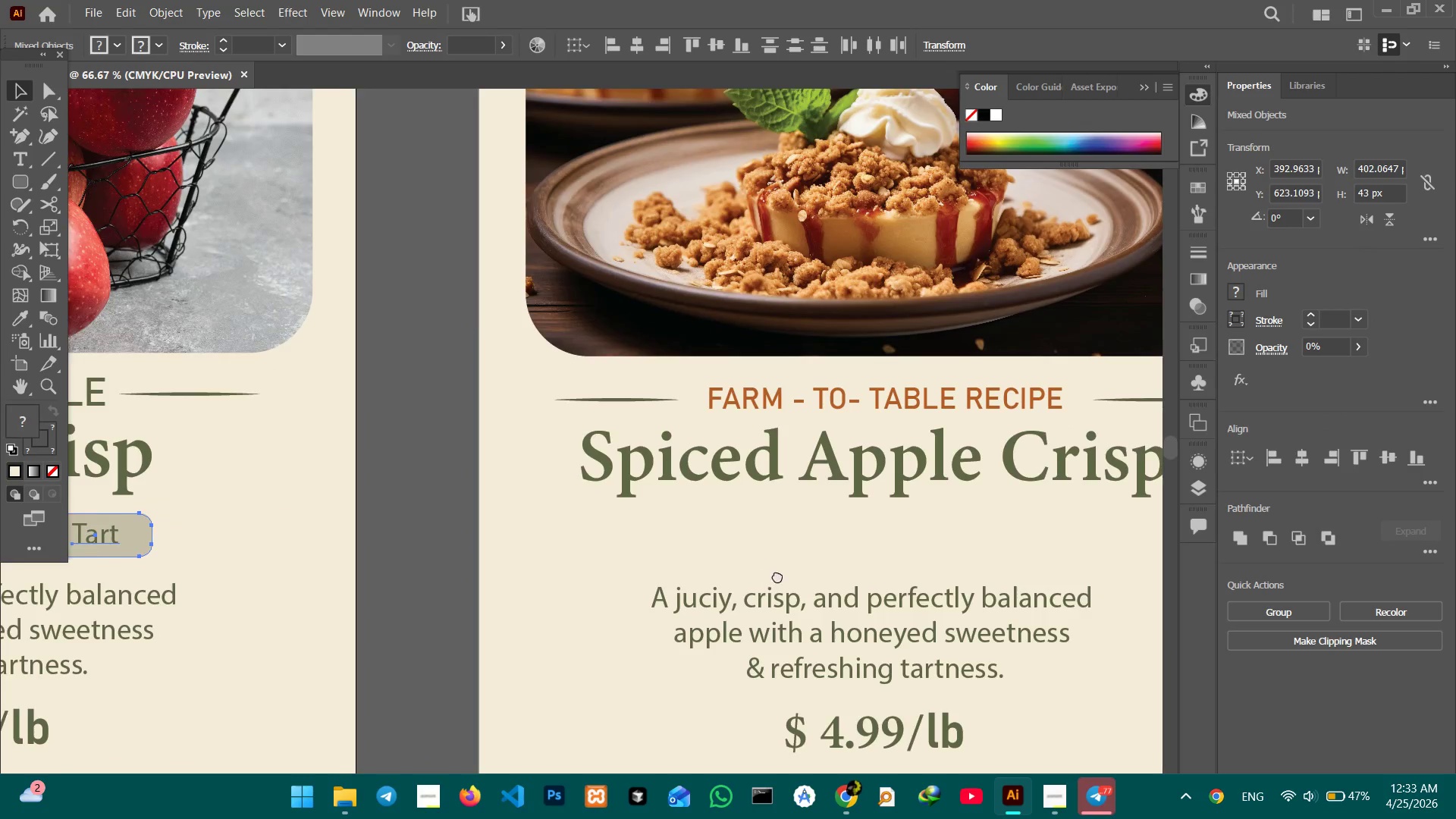 
left_click_drag(start_coordinate=[785, 578], to_coordinate=[514, 561])
 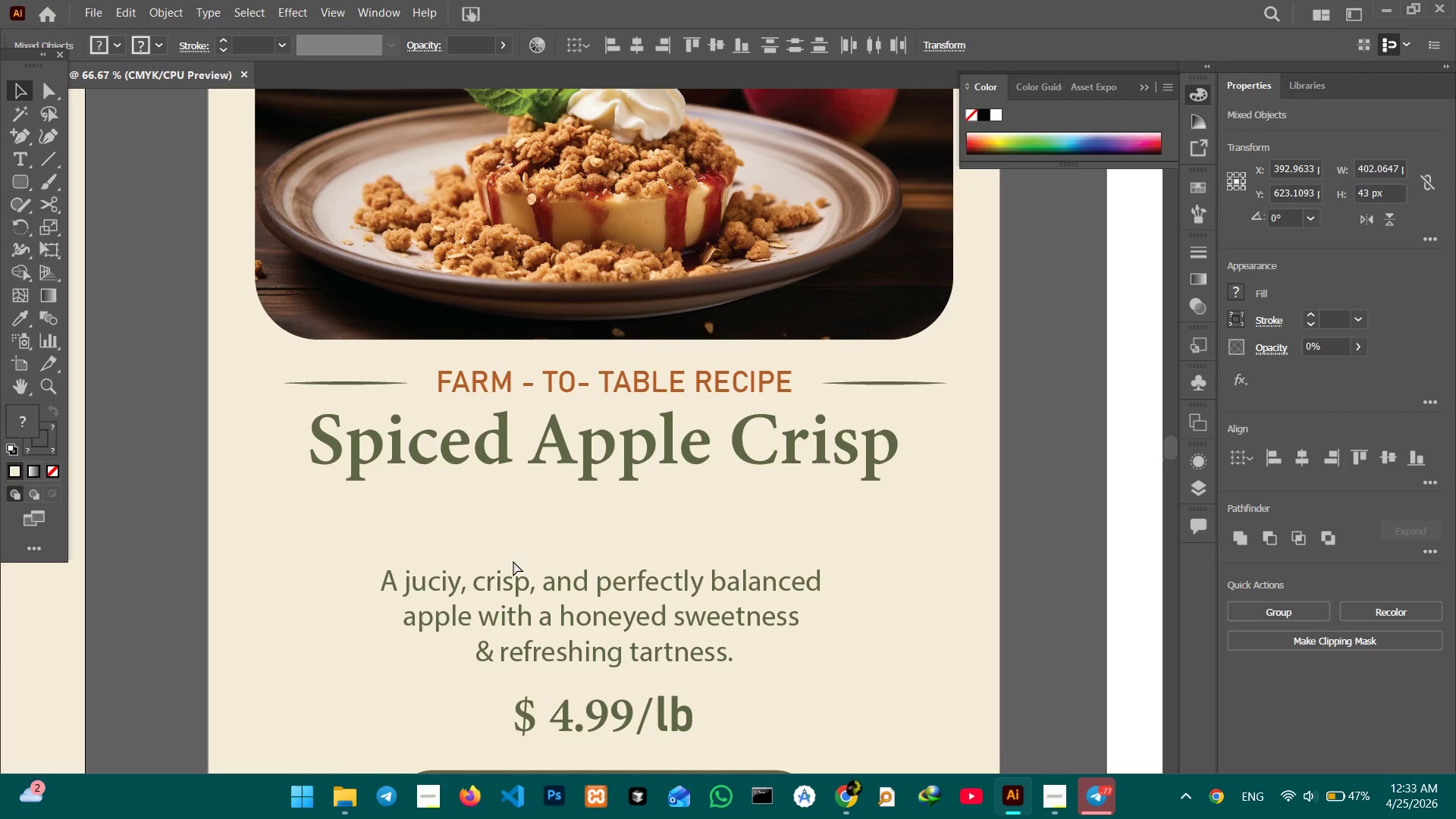 
hold_key(key=Space, duration=0.55)
 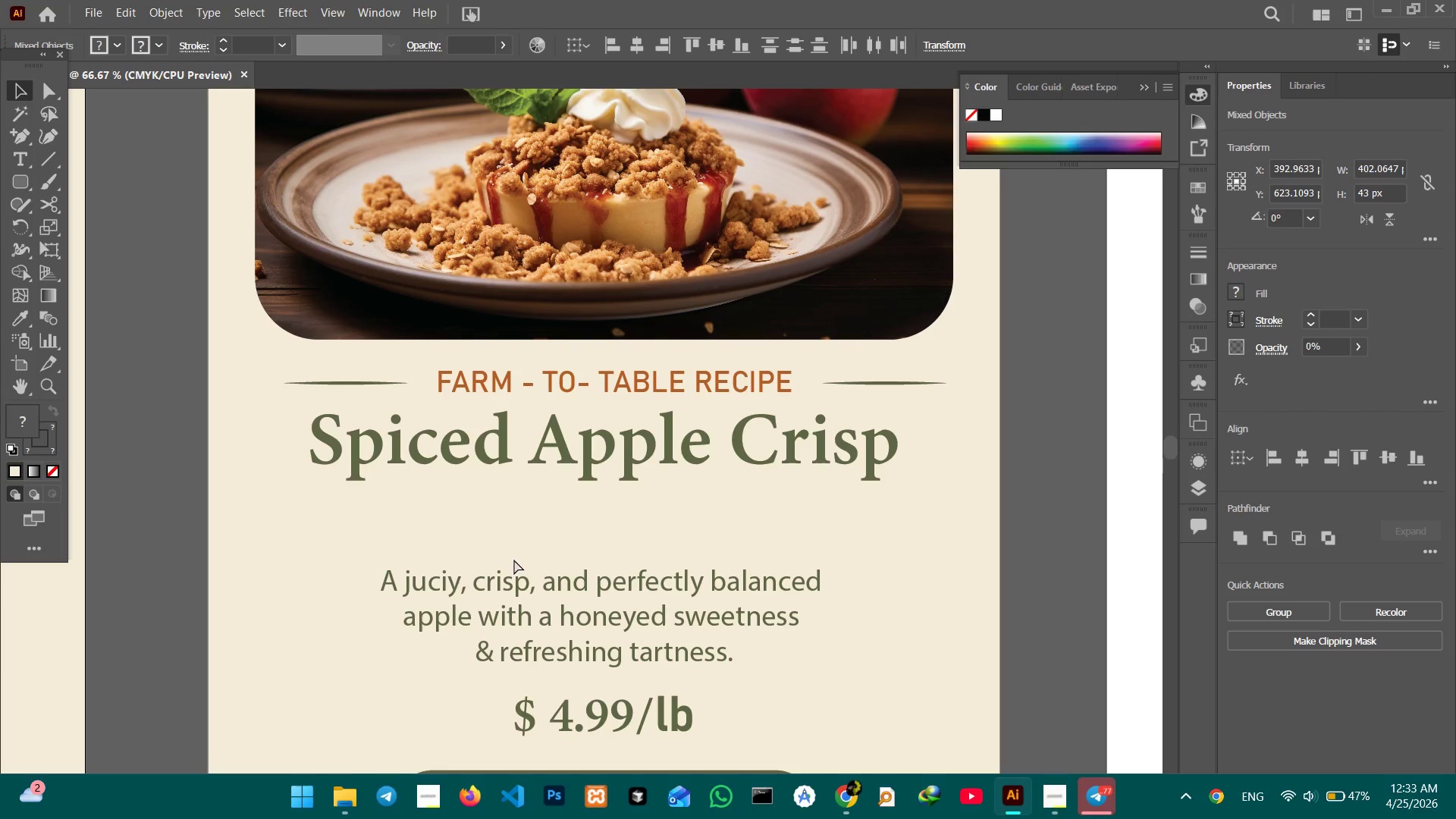 
key(Control+V)
 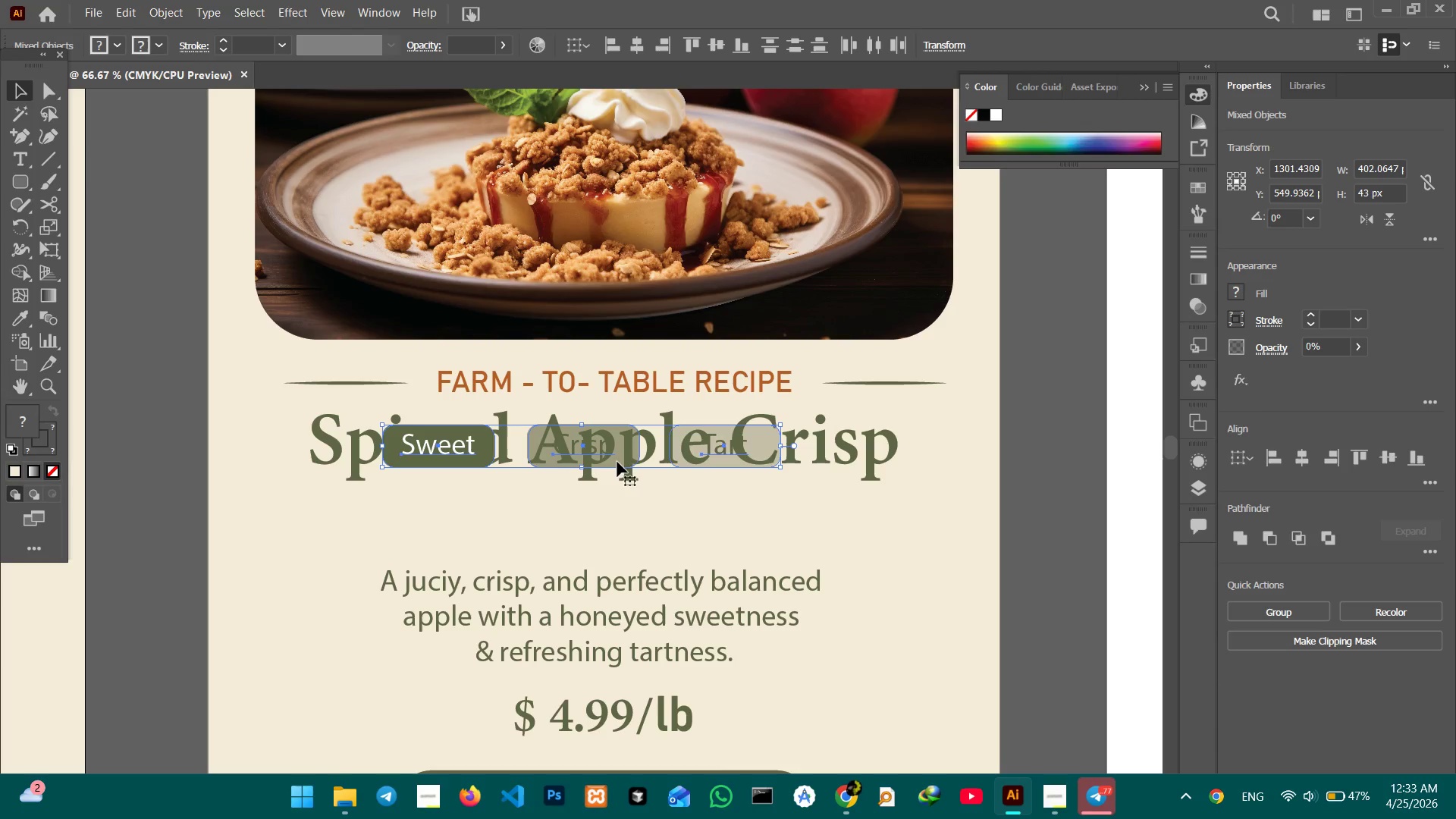 
left_click_drag(start_coordinate=[617, 463], to_coordinate=[626, 533])
 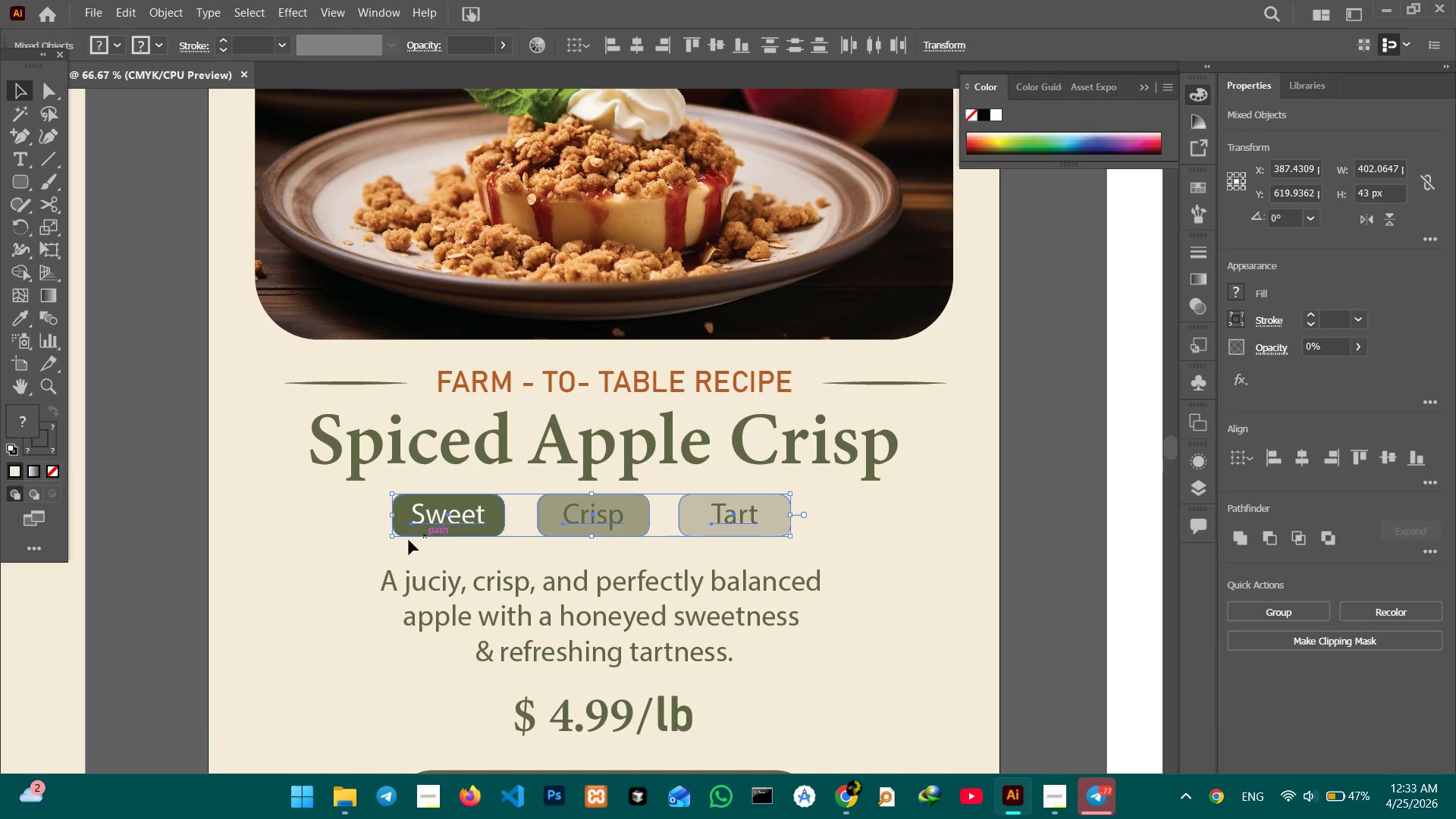 
left_click([334, 552])
 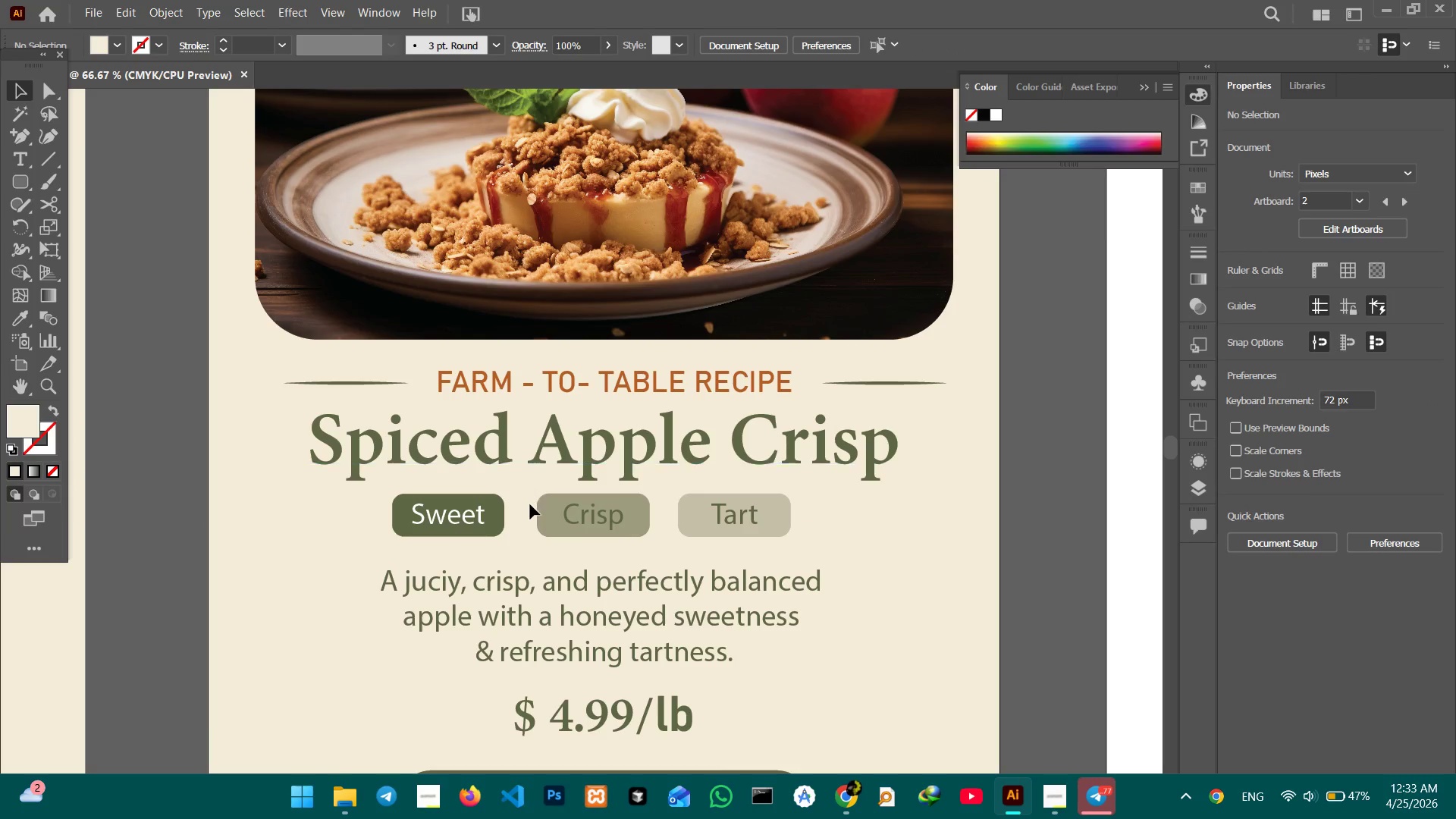 
left_click([497, 524])
 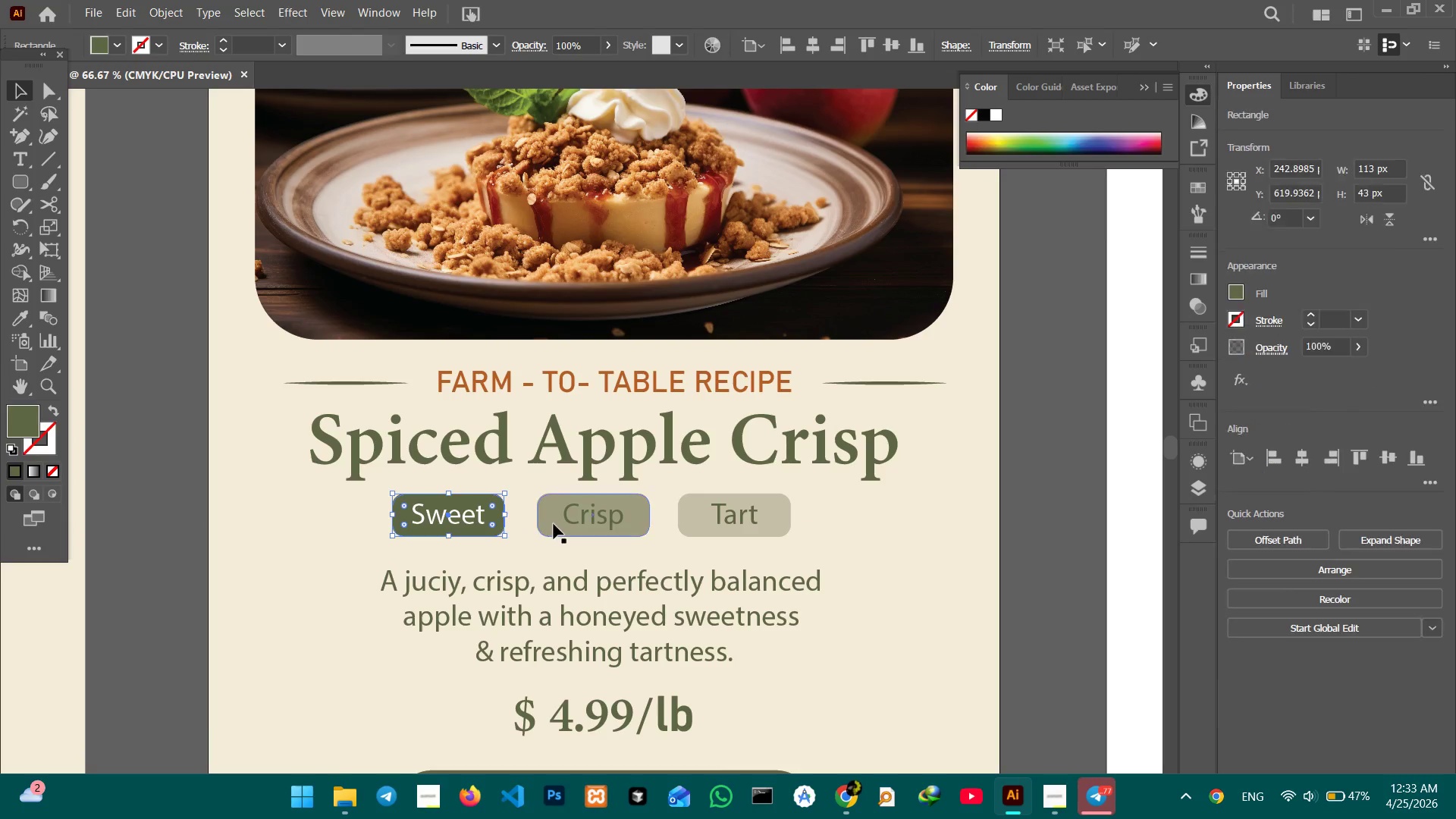 
hold_key(key=ShiftLeft, duration=1.53)
left_click([548, 524])
 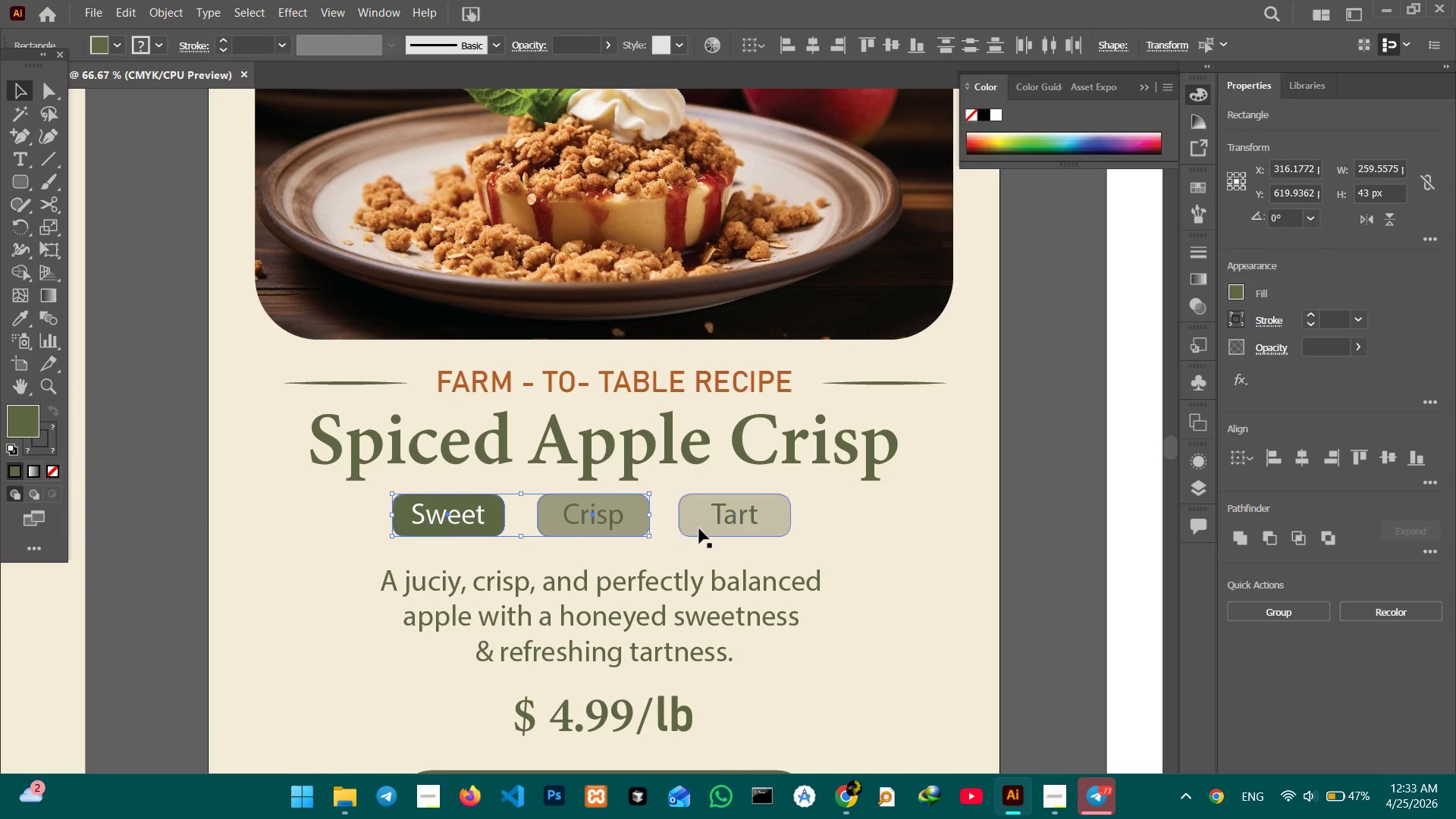 
left_click([699, 529])
 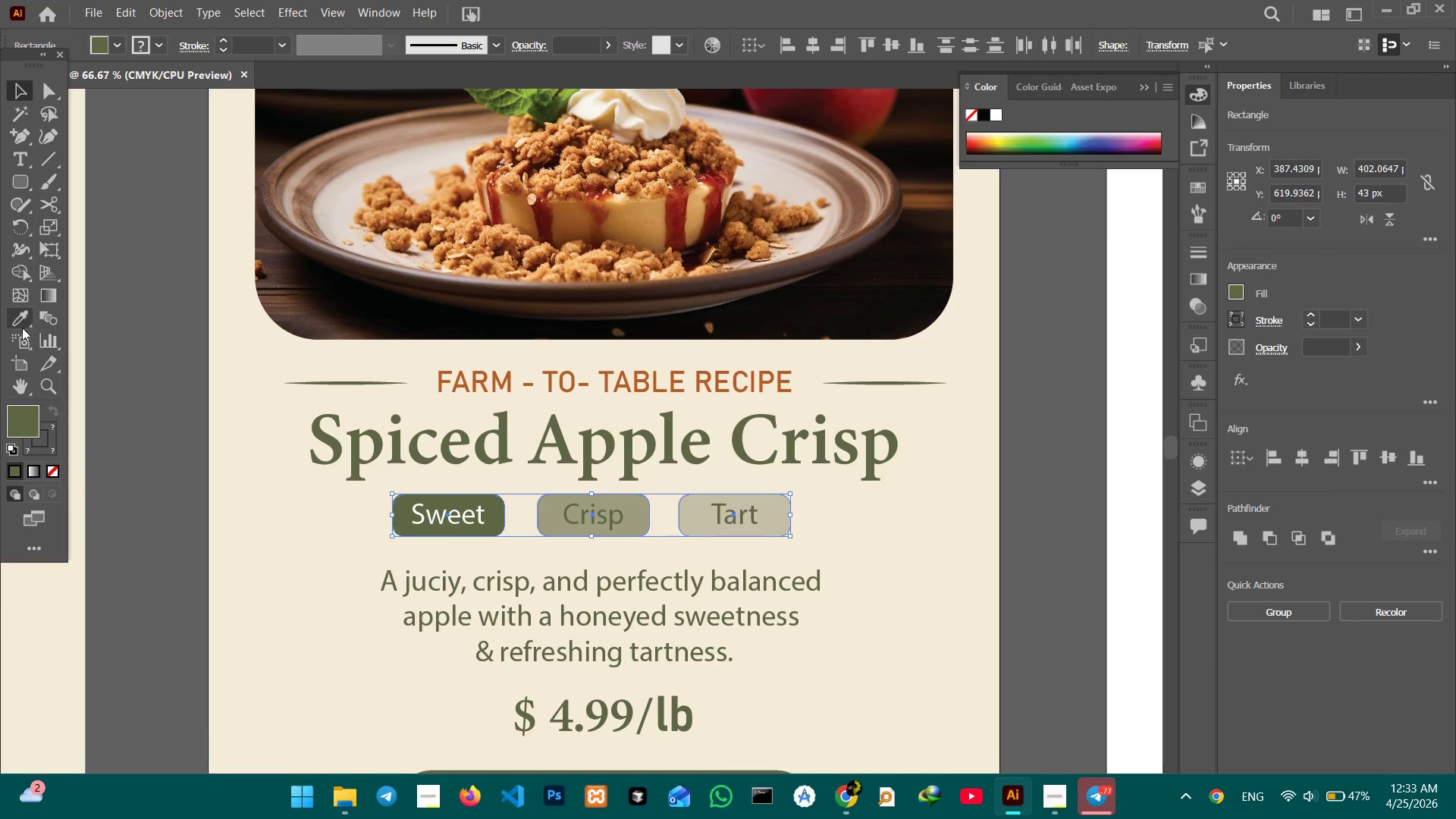 
left_click([20, 320])
 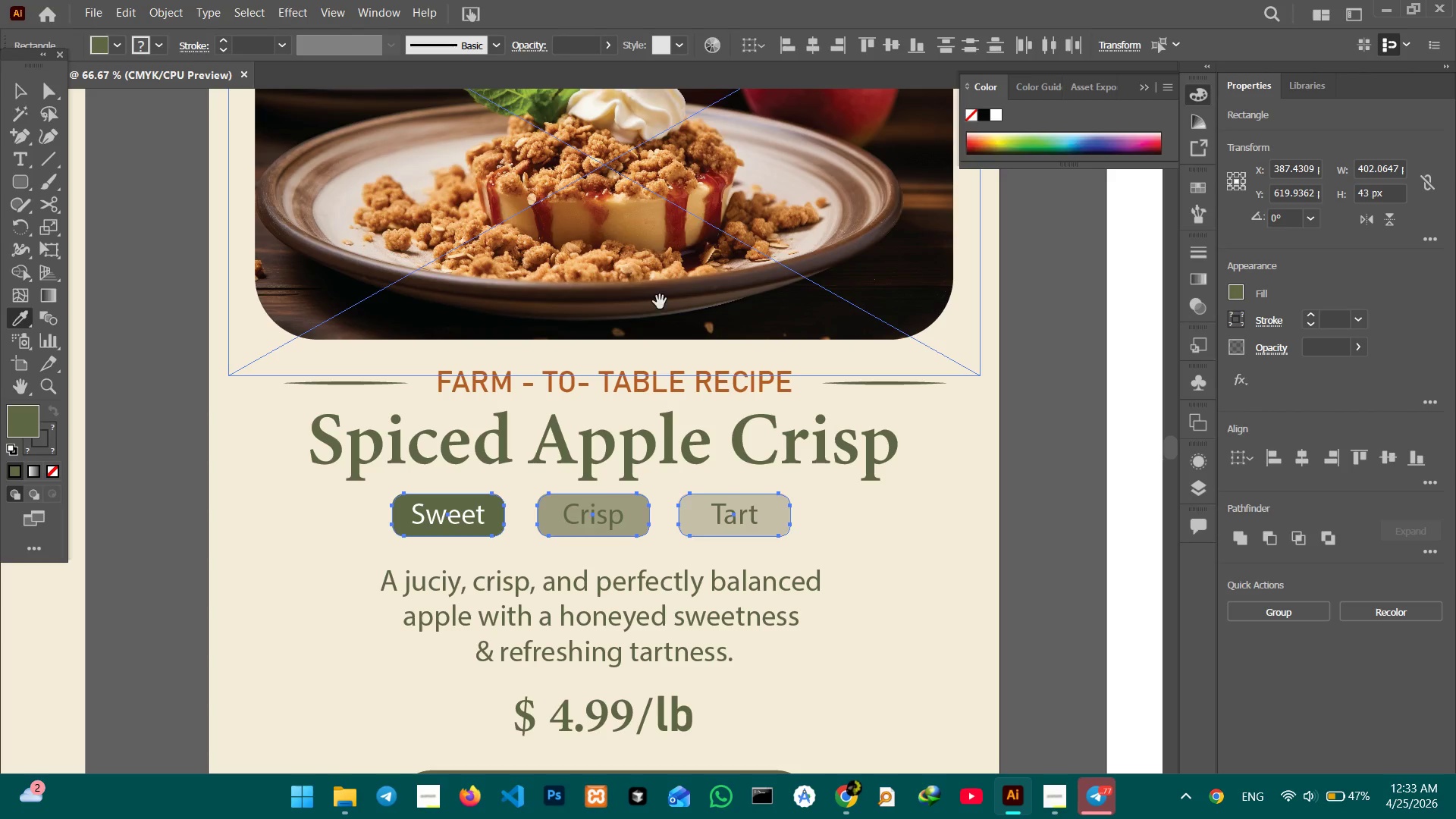 
hold_key(key=Space, duration=1.11)
 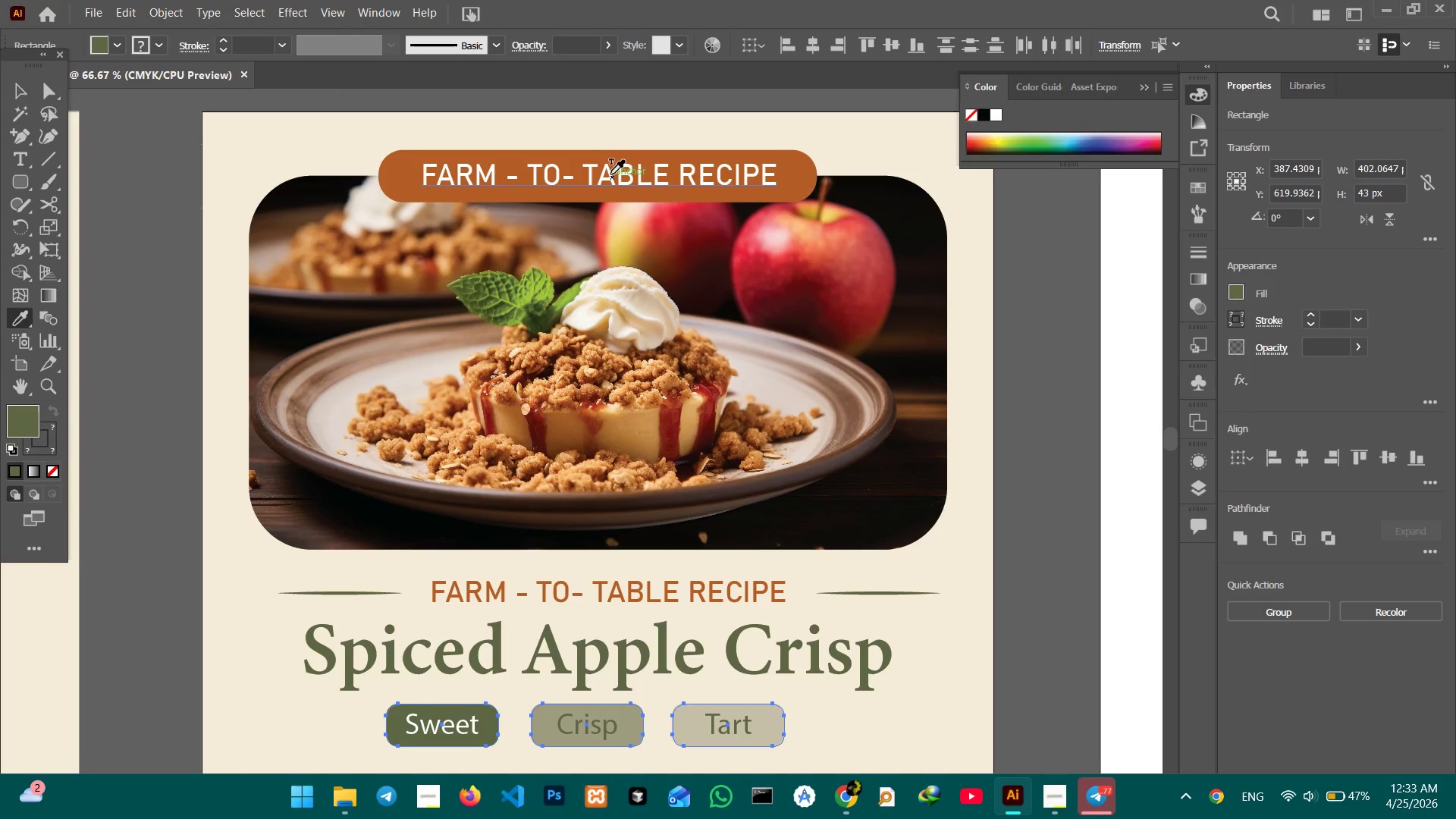 
left_click_drag(start_coordinate=[675, 303], to_coordinate=[670, 500])
 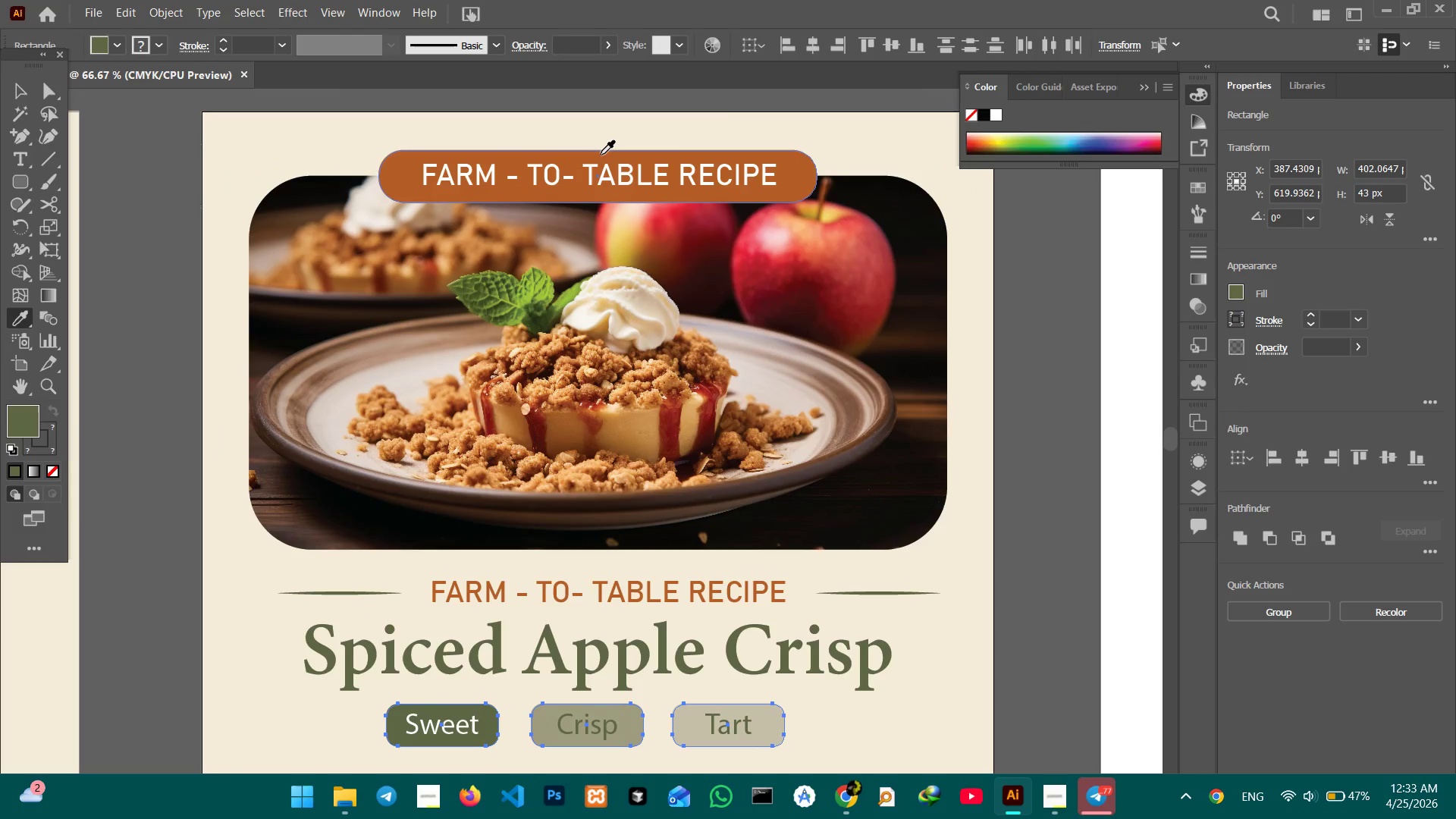 
left_click([601, 155])
 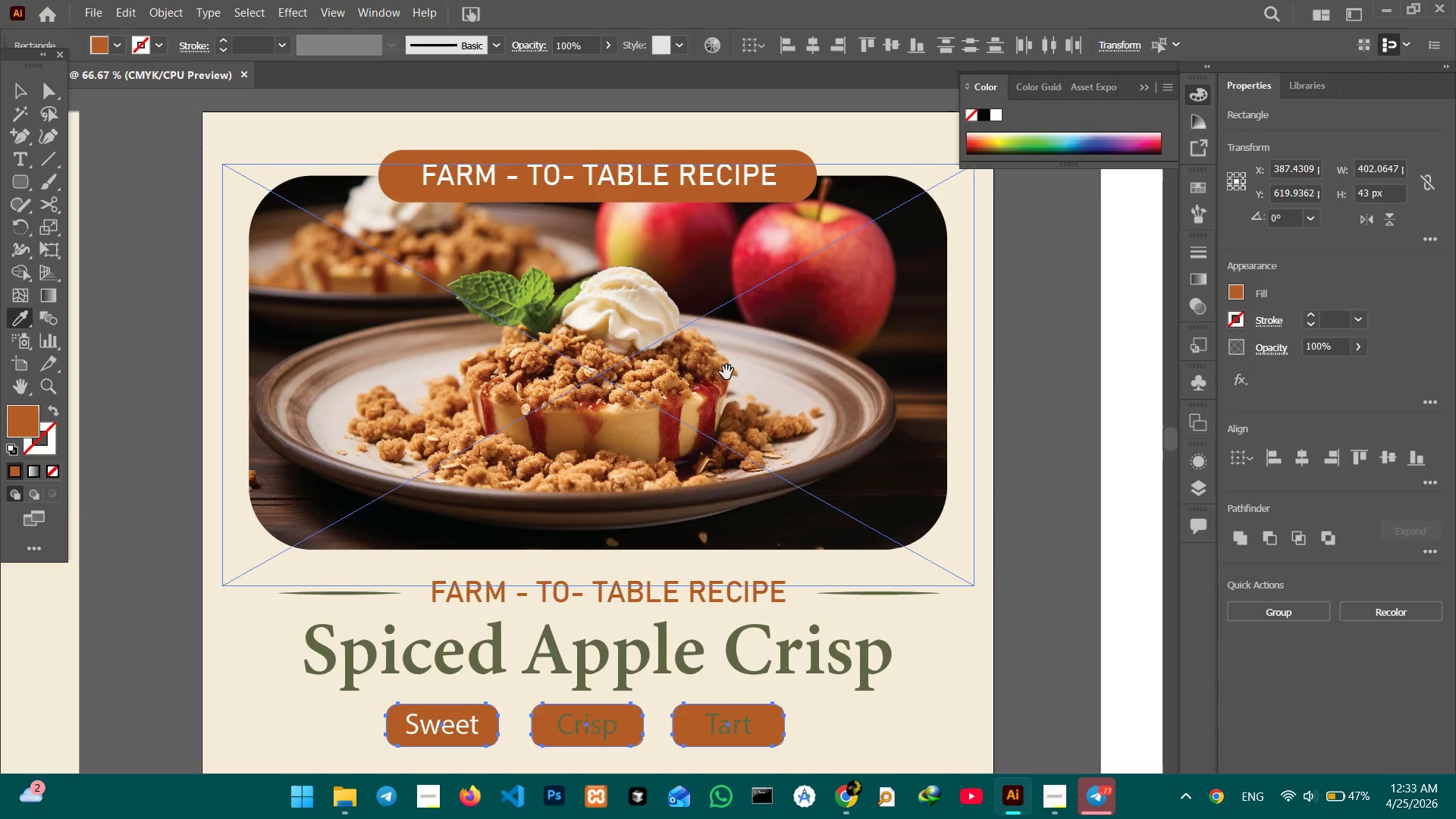 
hold_key(key=Space, duration=0.67)
 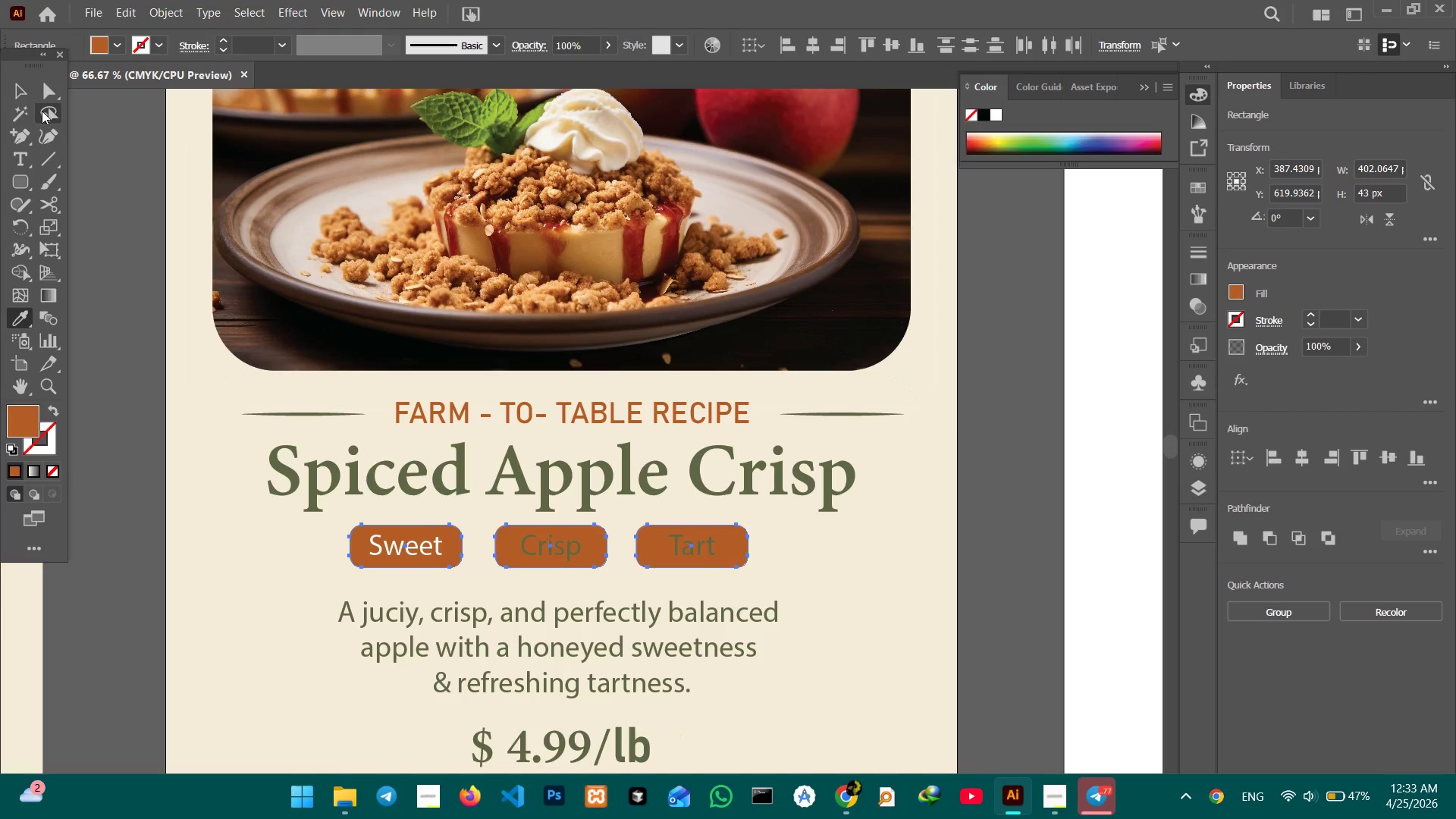 
left_click_drag(start_coordinate=[736, 424], to_coordinate=[699, 245])
 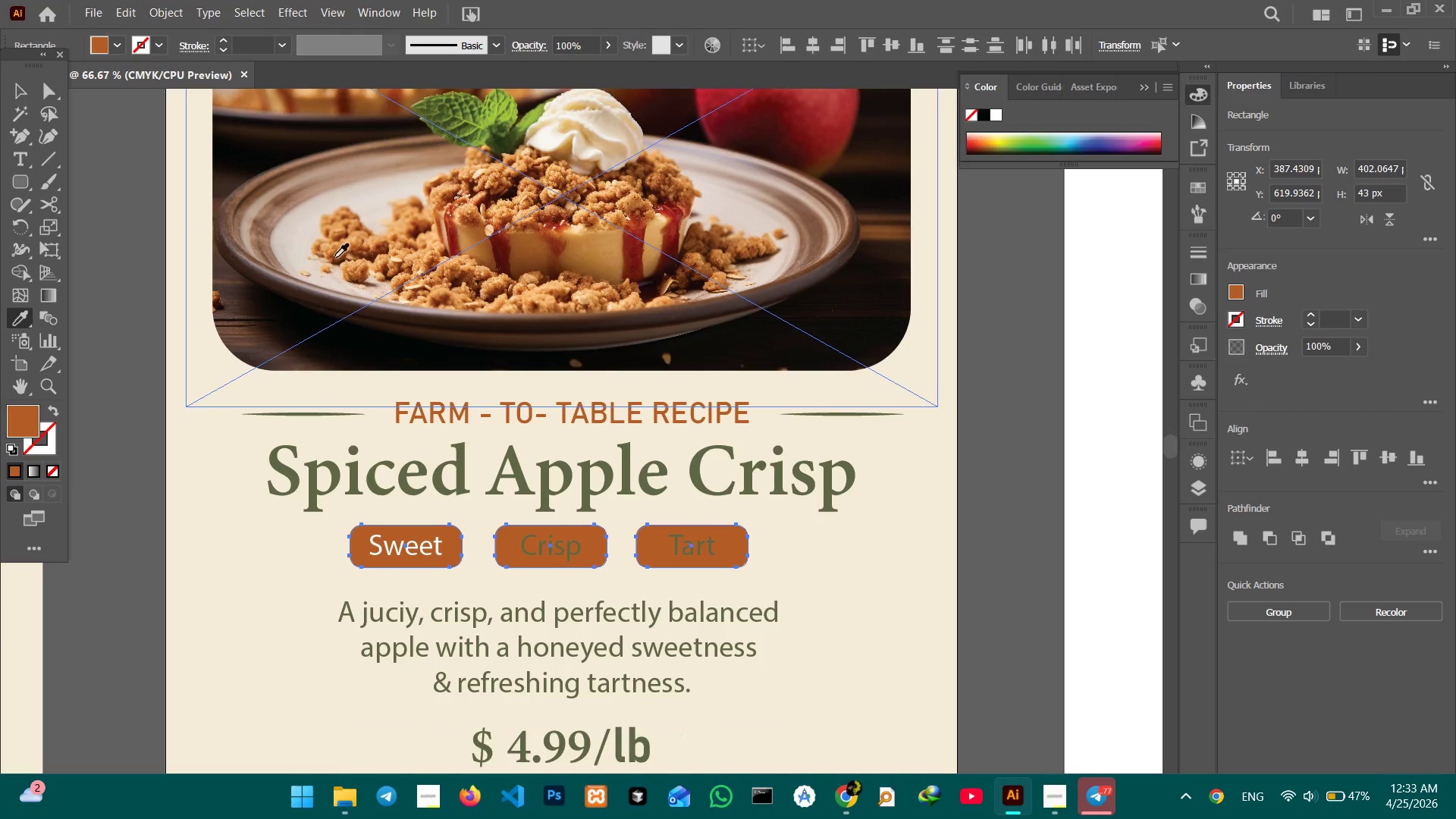 
hold_key(key=Space, duration=8.55)
 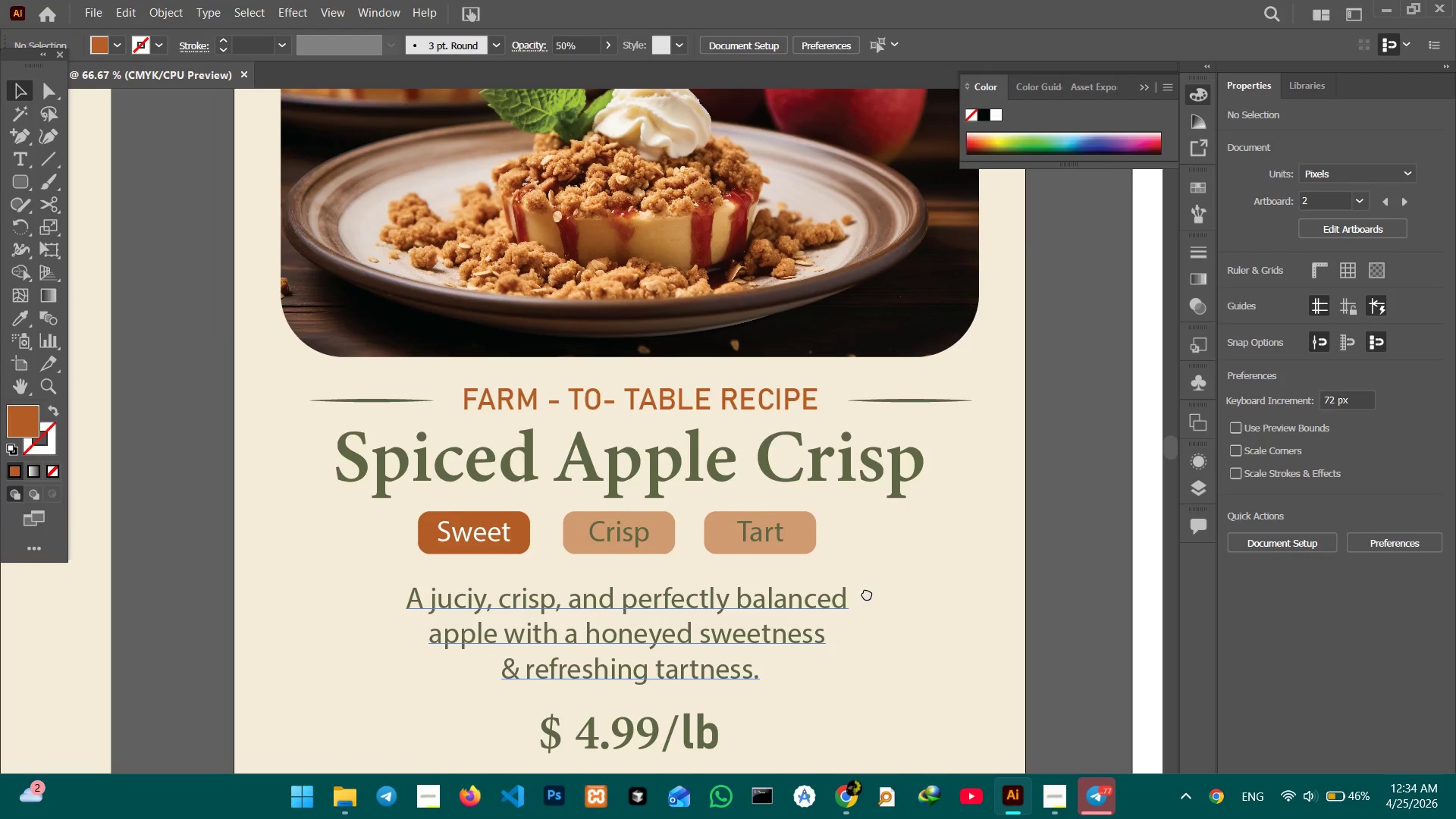 
left_click([30, 99])
 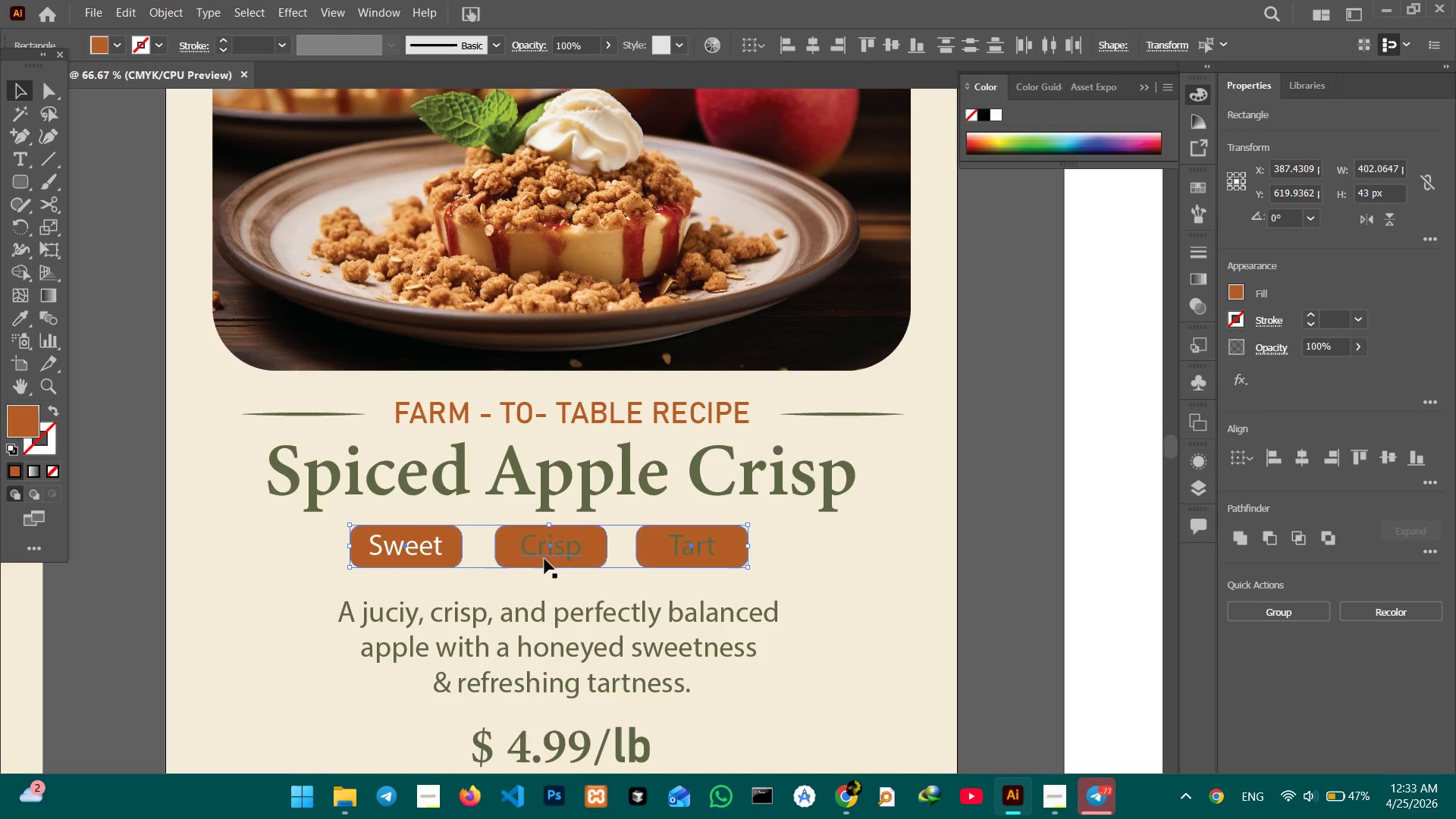 
hold_key(key=ShiftLeft, duration=0.75)
left_click([453, 549])
 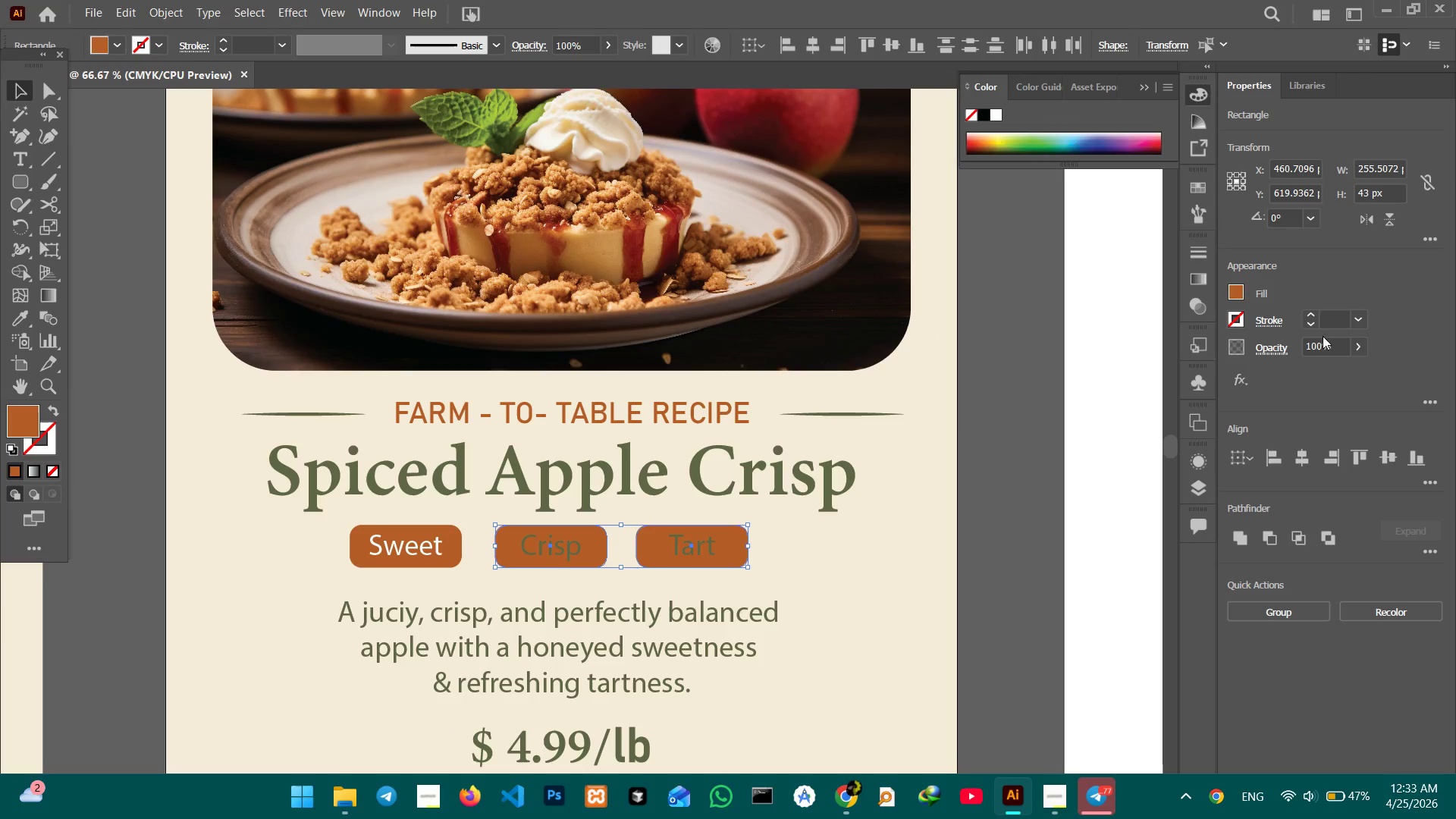 
left_click_drag(start_coordinate=[1329, 343], to_coordinate=[1300, 345])
 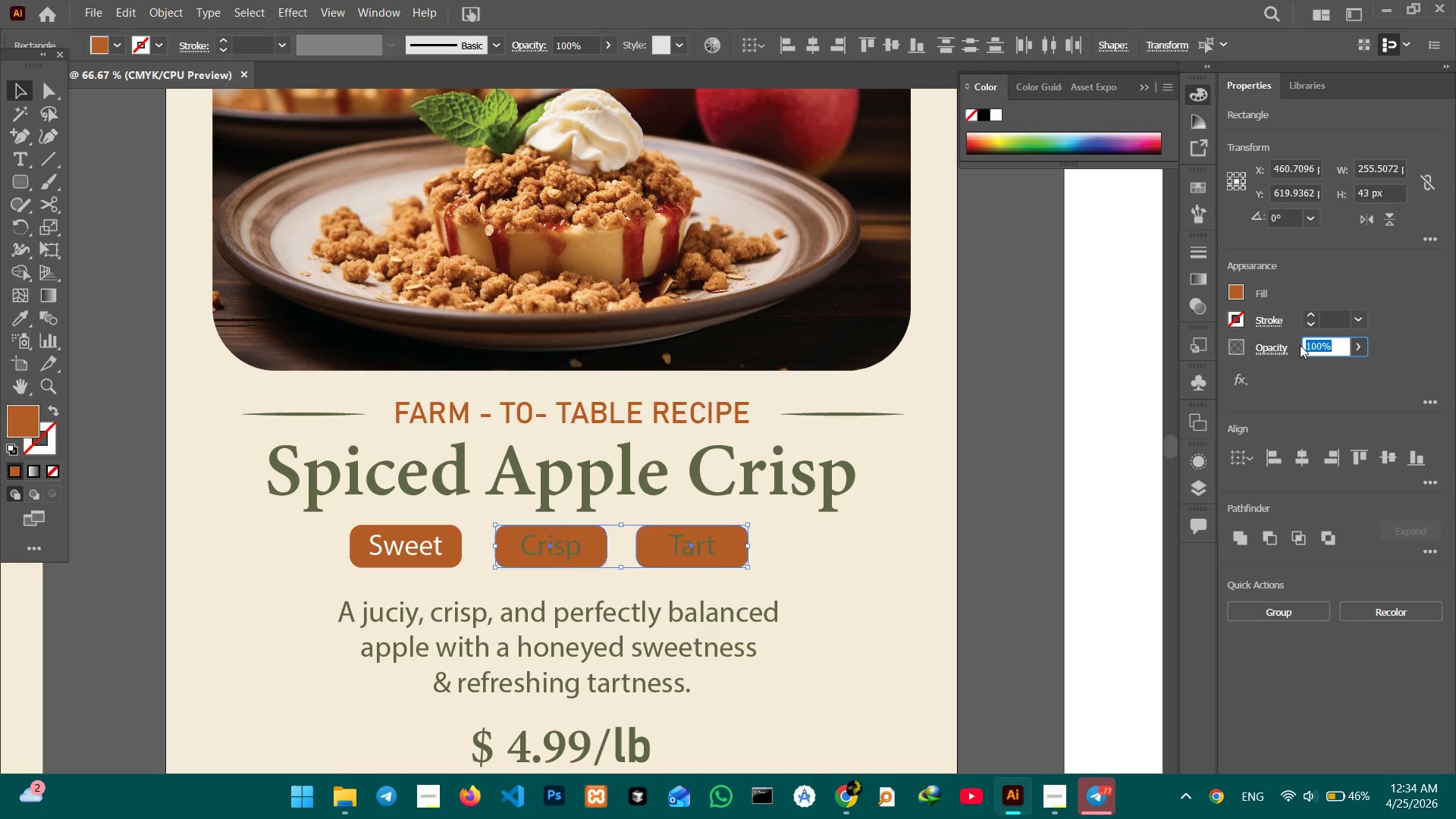 
key(Numpad5)
 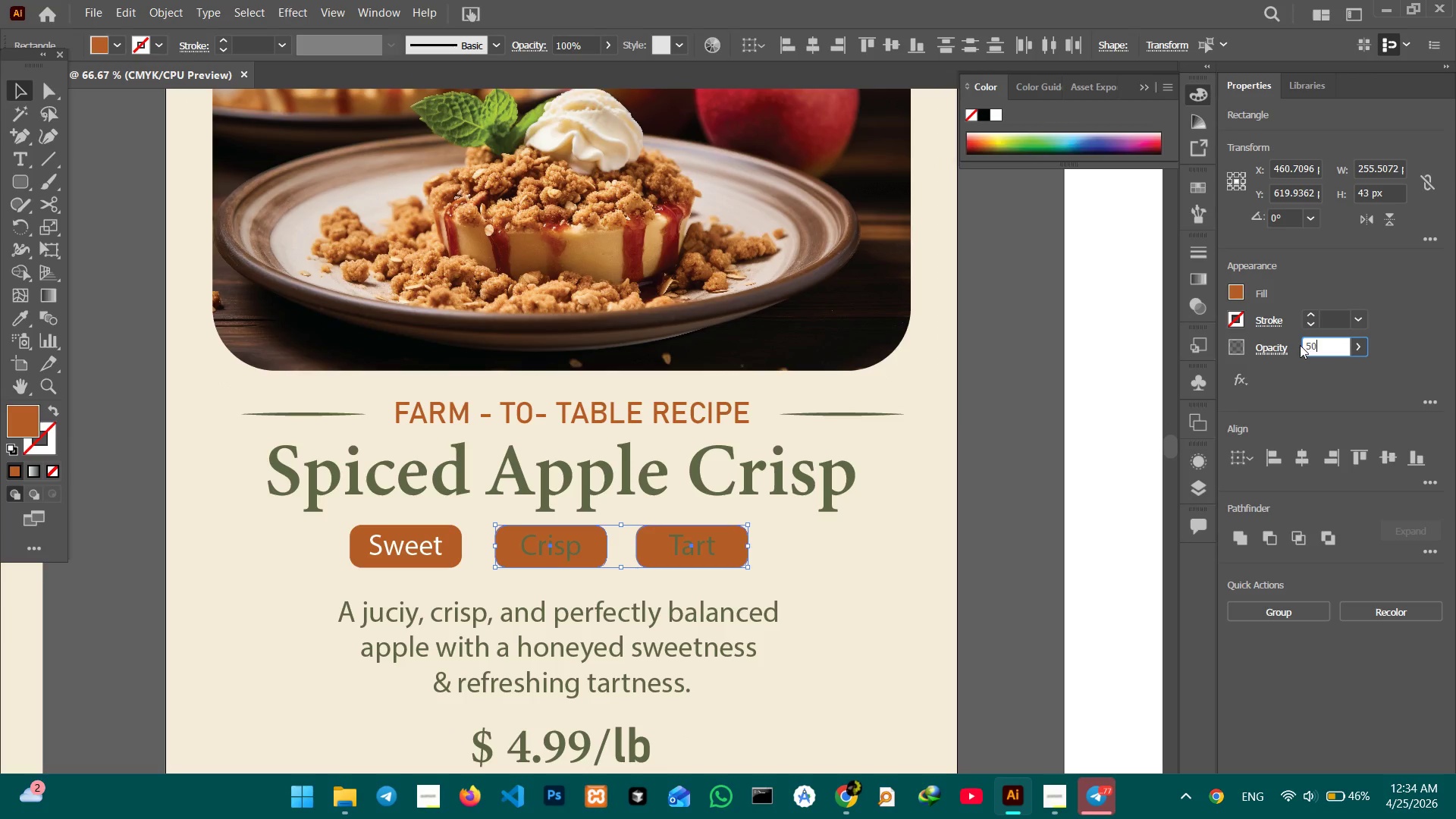 
key(Numpad0)
 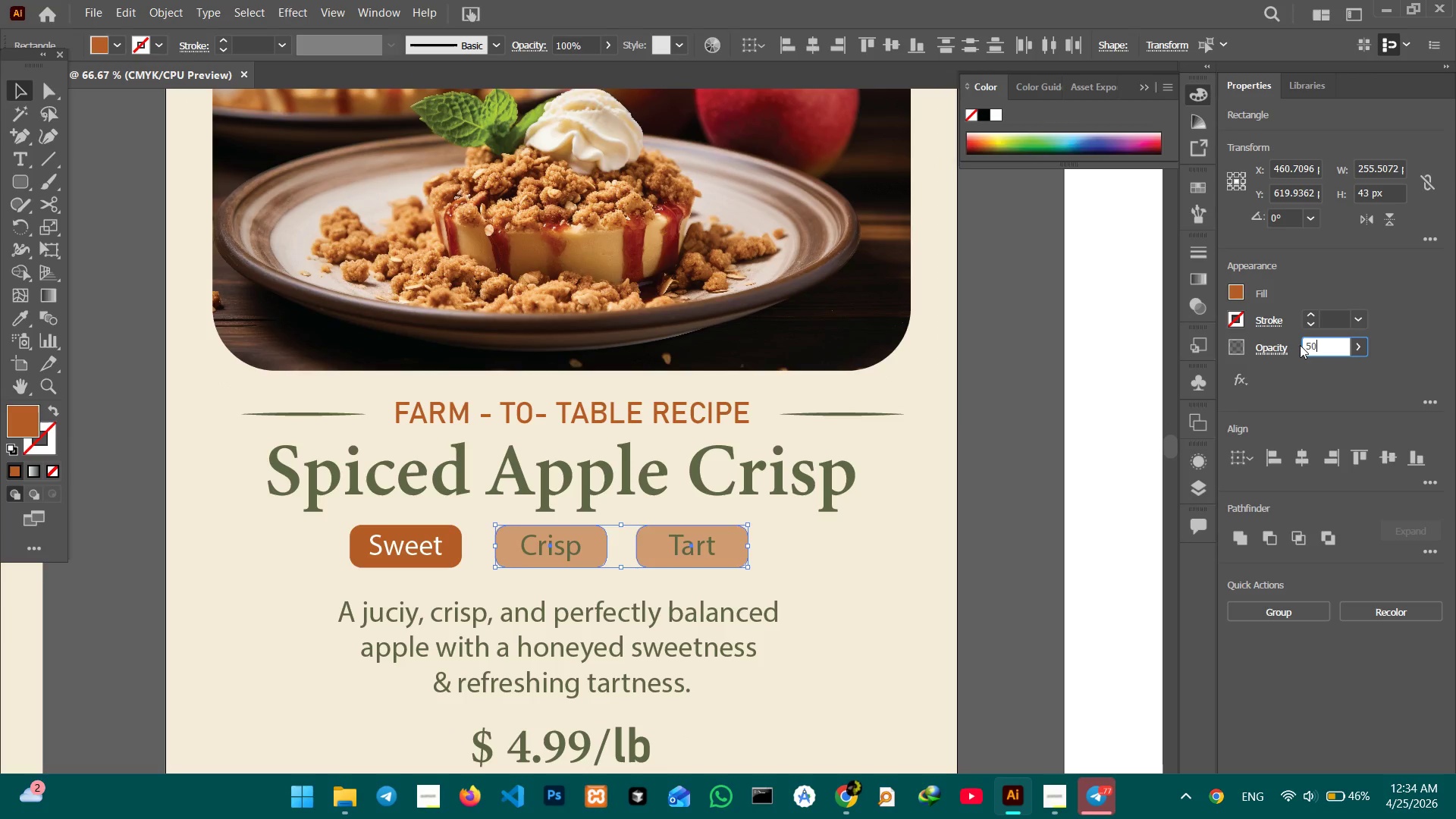 
key(Enter)
 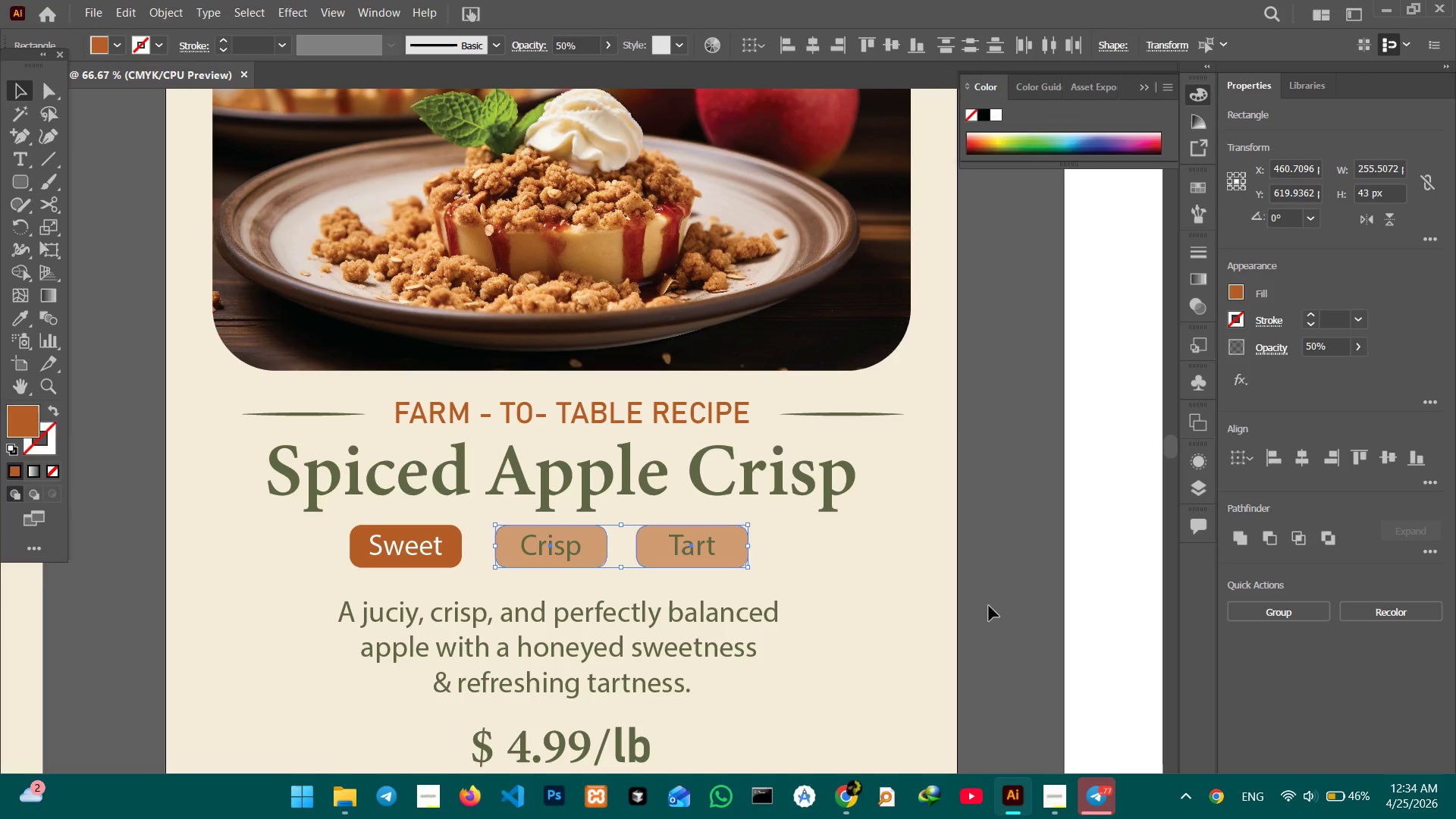 
left_click([855, 592])
 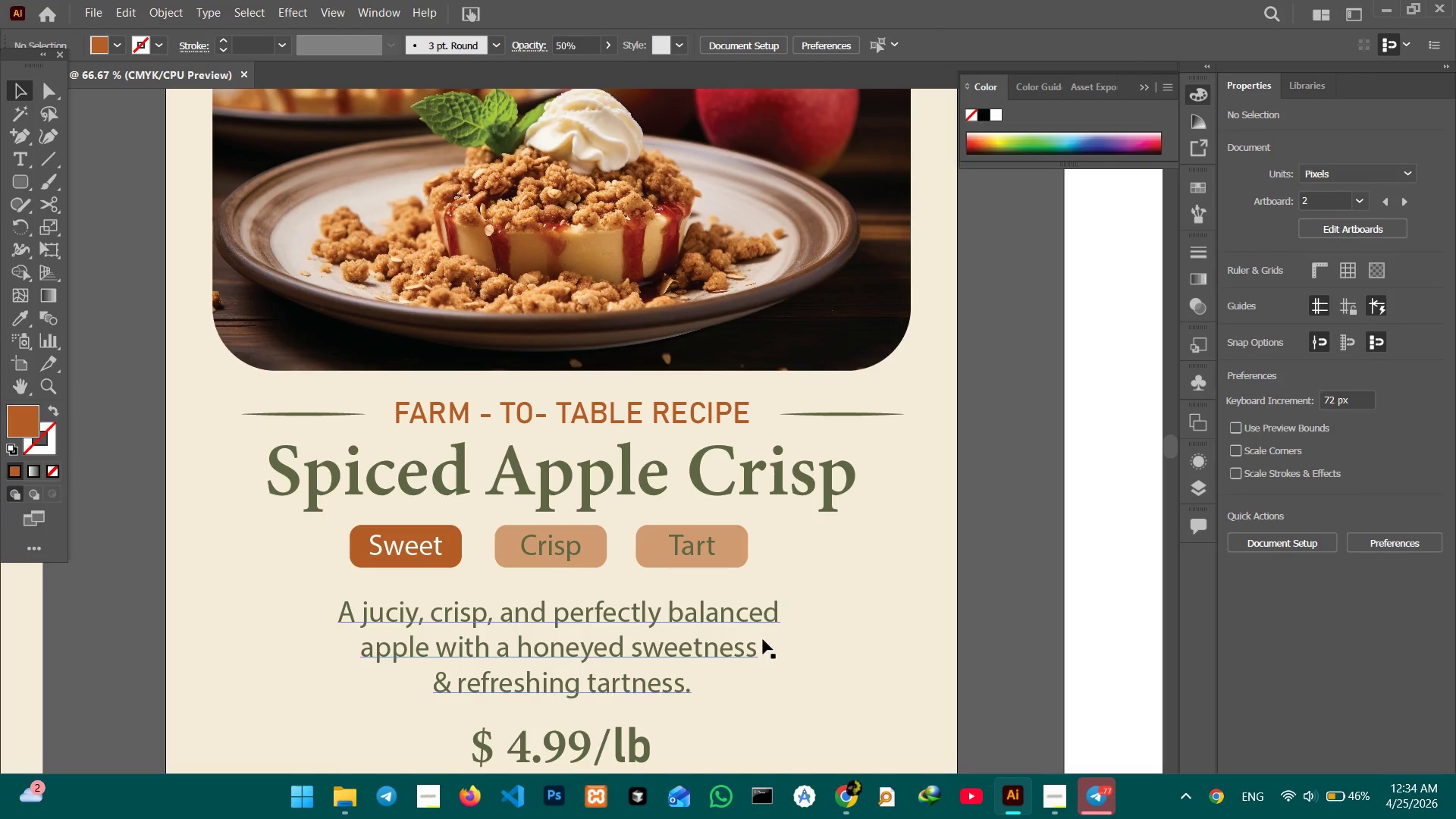 
hold_key(key=Space, duration=0.88)
 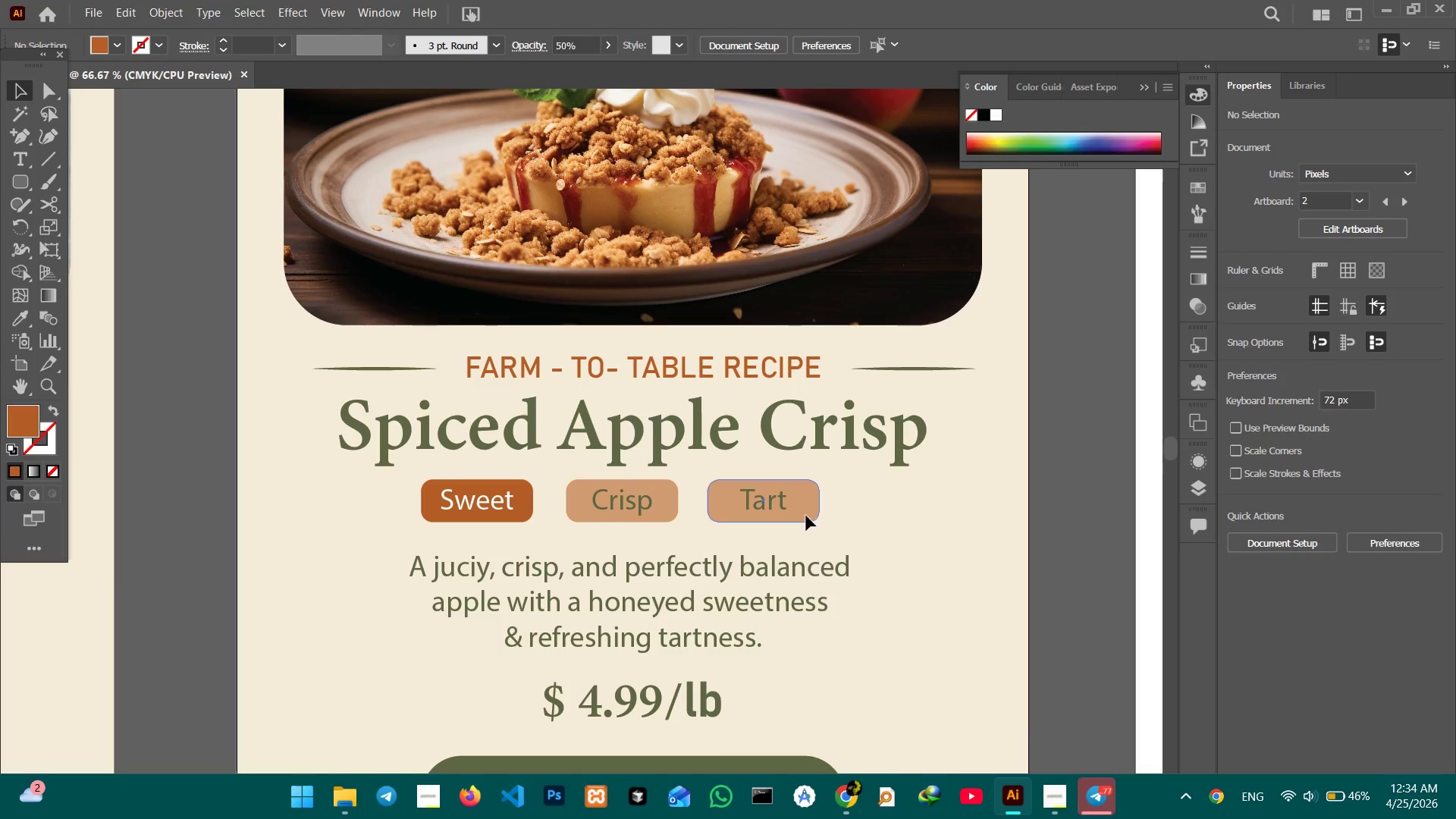 
left_click_drag(start_coordinate=[797, 615], to_coordinate=[868, 569])
 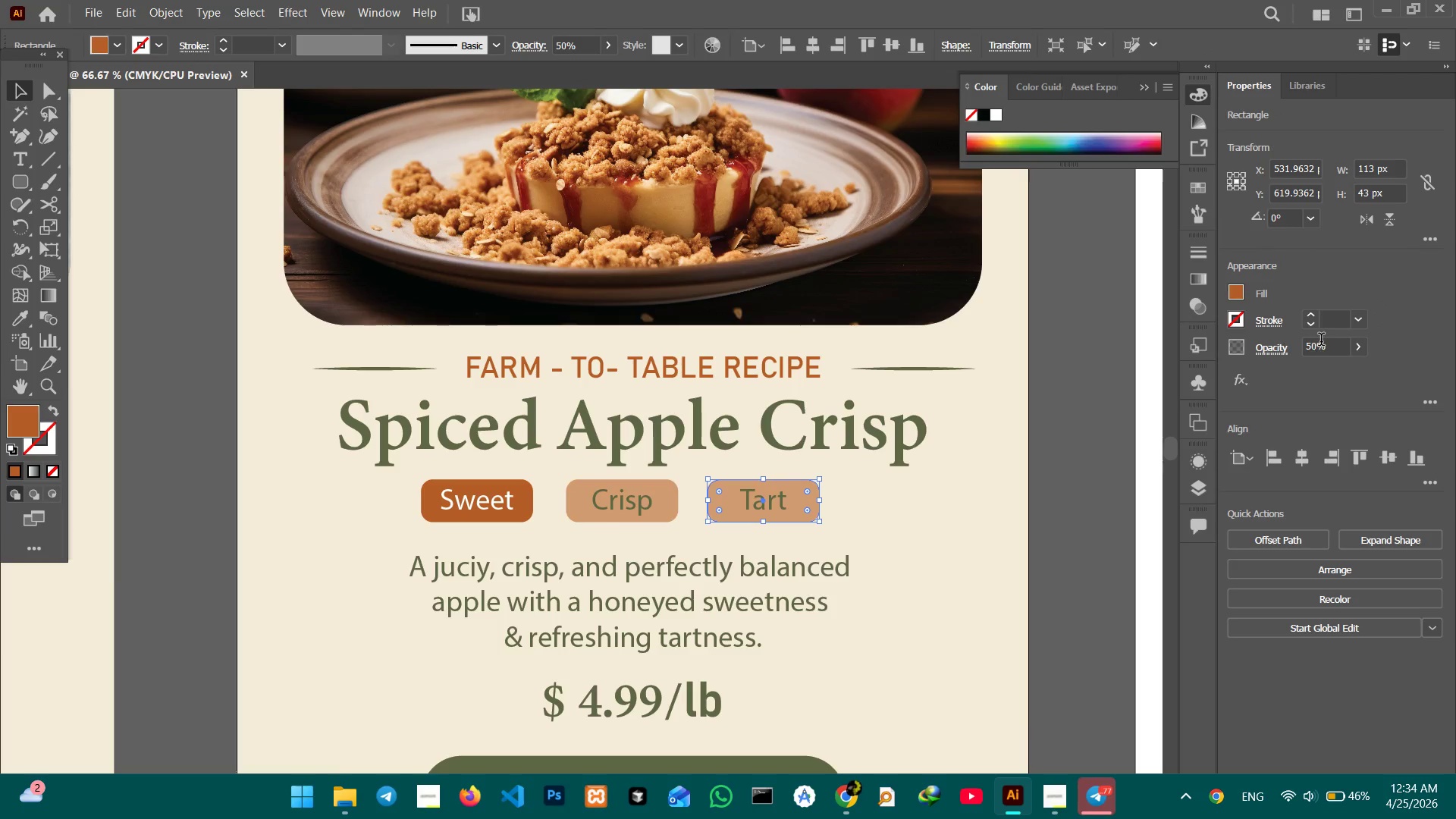 
left_click_drag(start_coordinate=[1329, 348], to_coordinate=[1296, 344])
 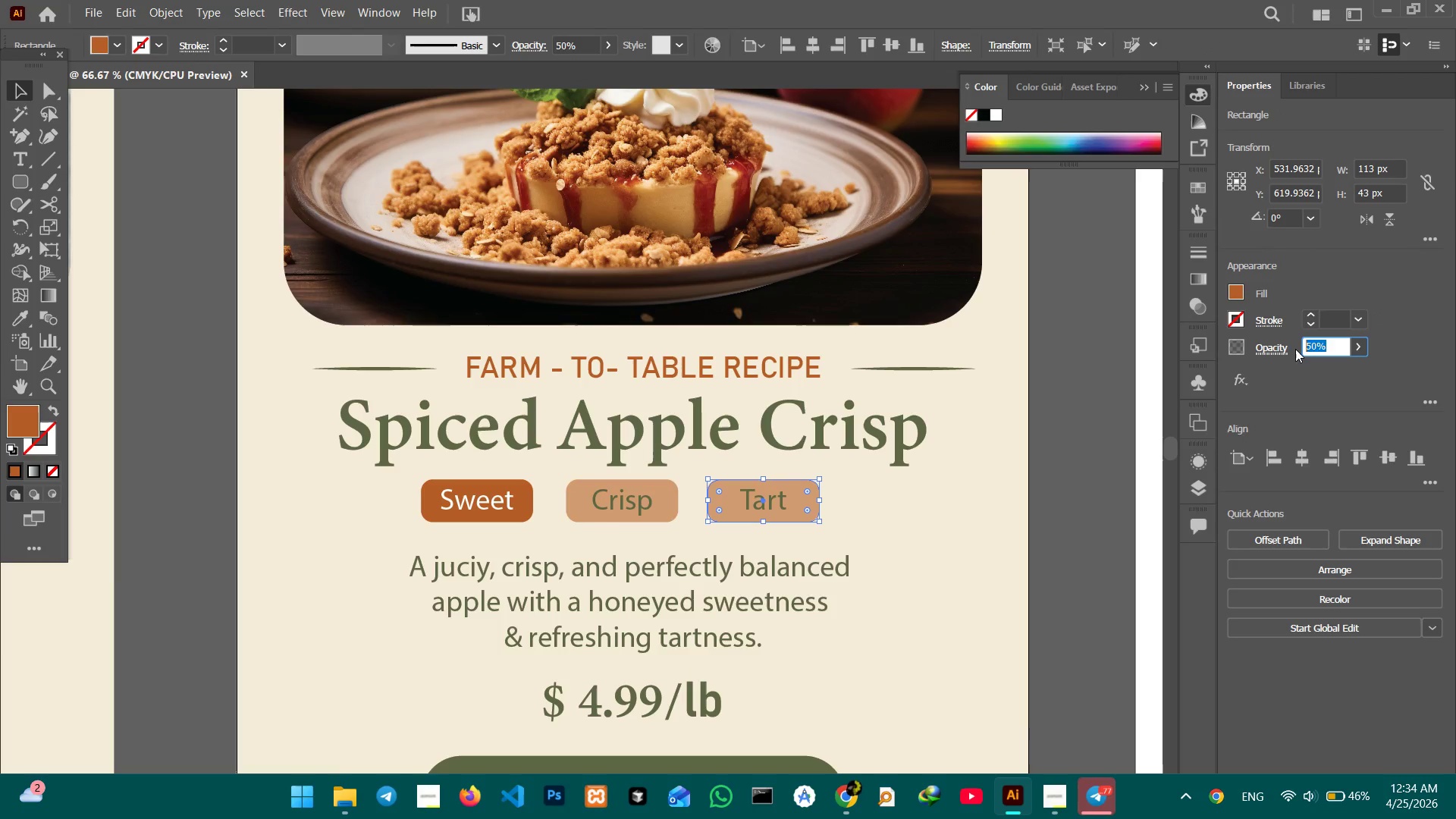 
key(Numpad3)
 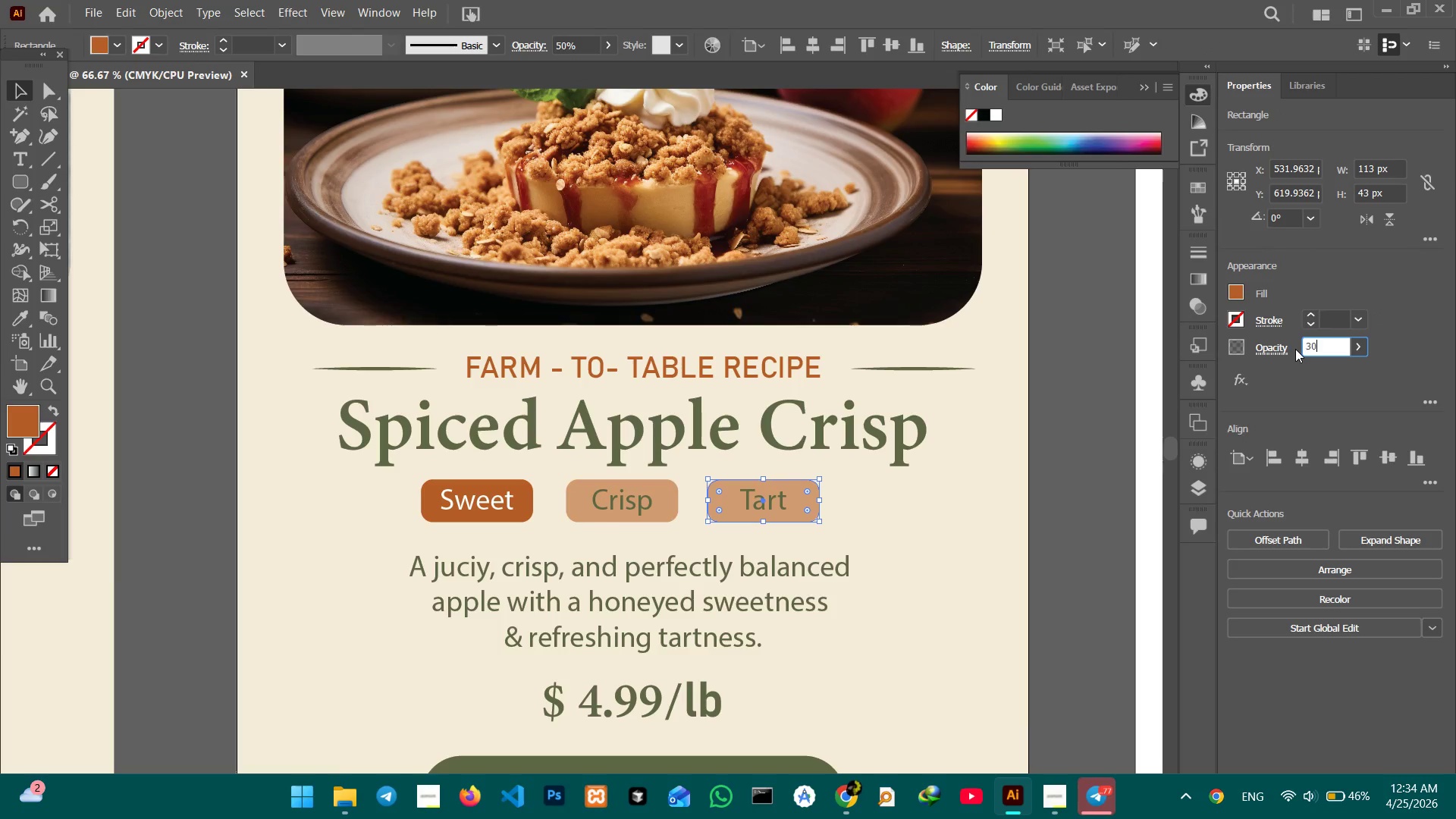 
key(Numpad0)
 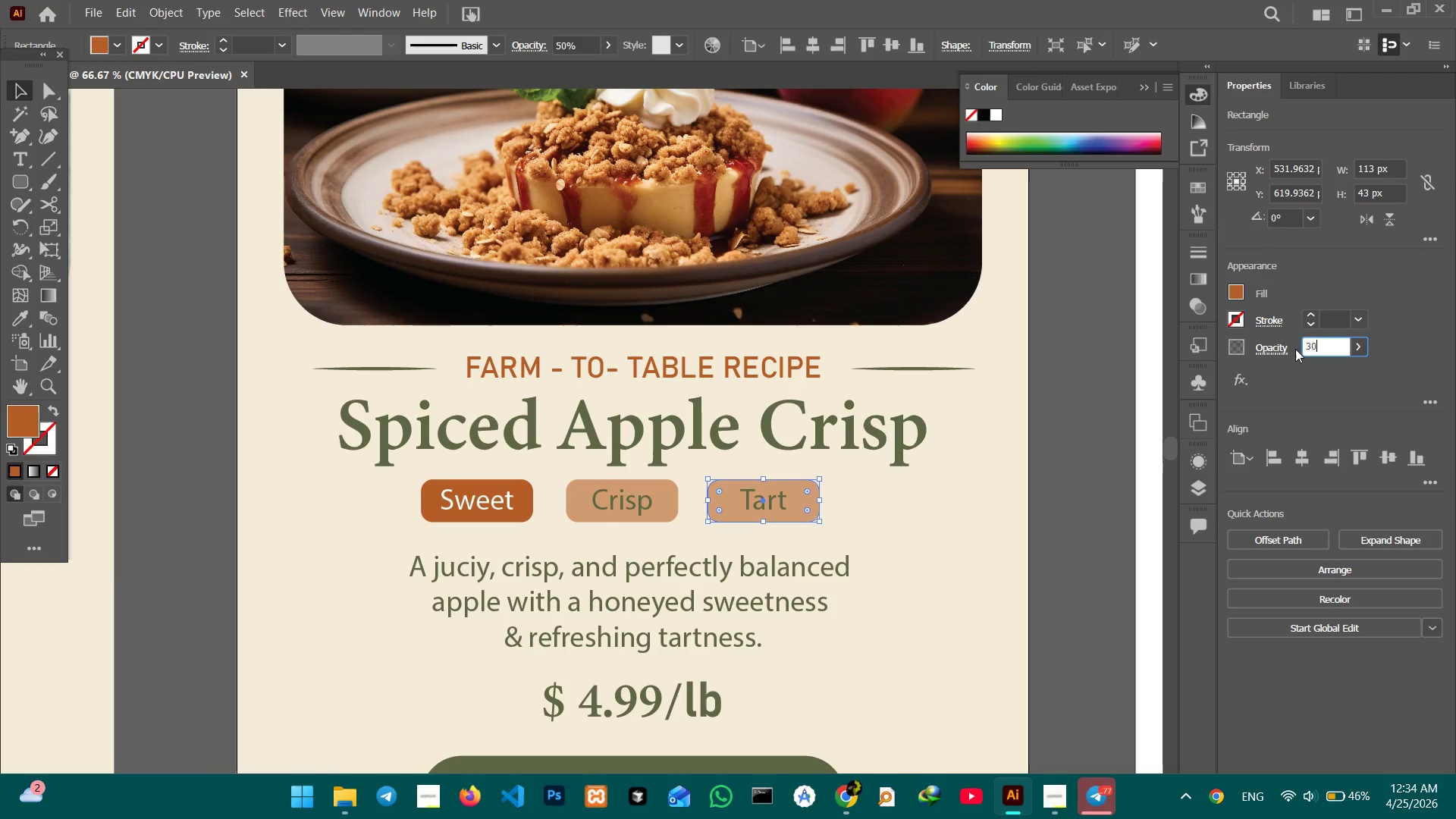 
key(Enter)
 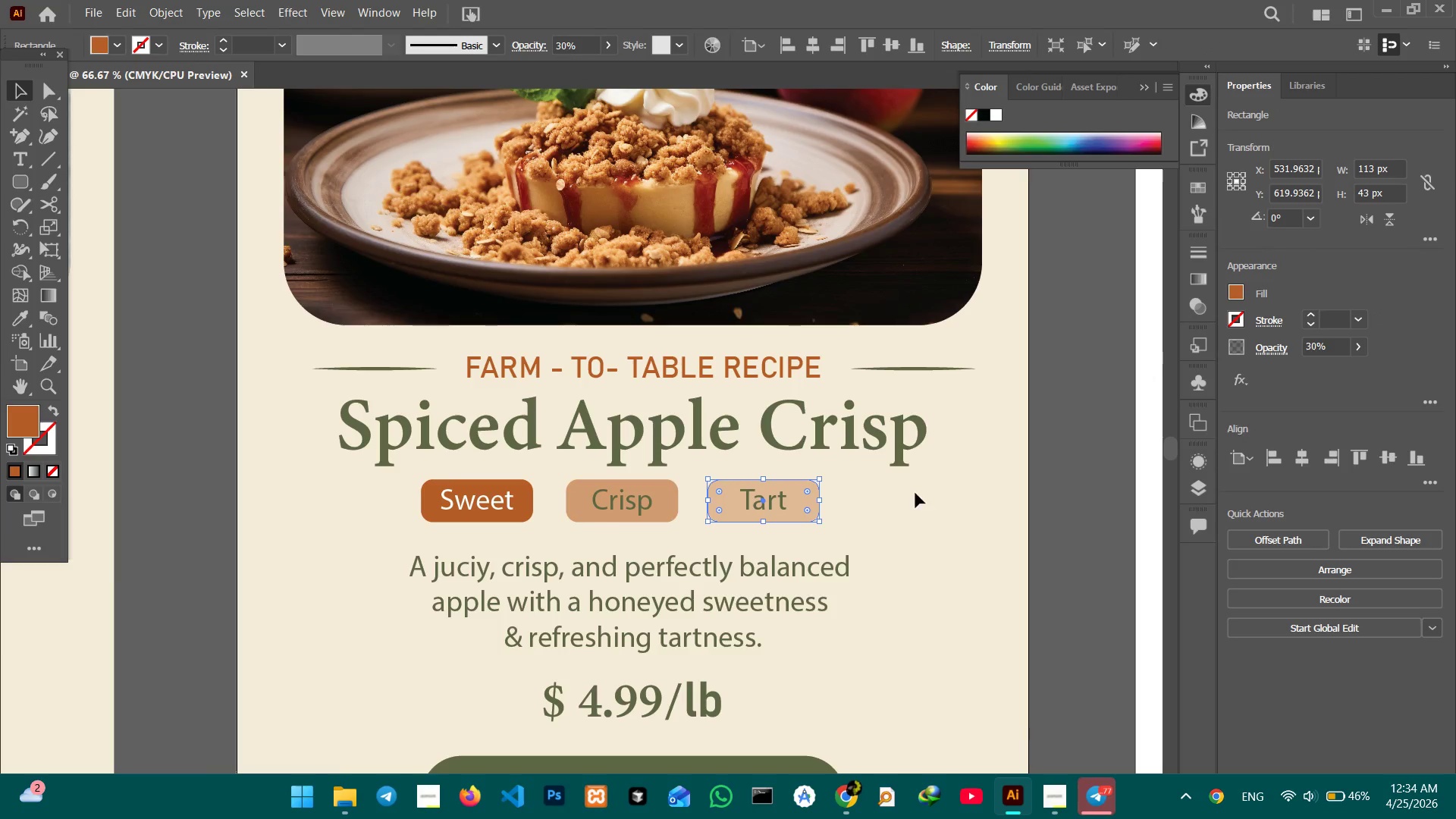 
left_click([897, 495])
 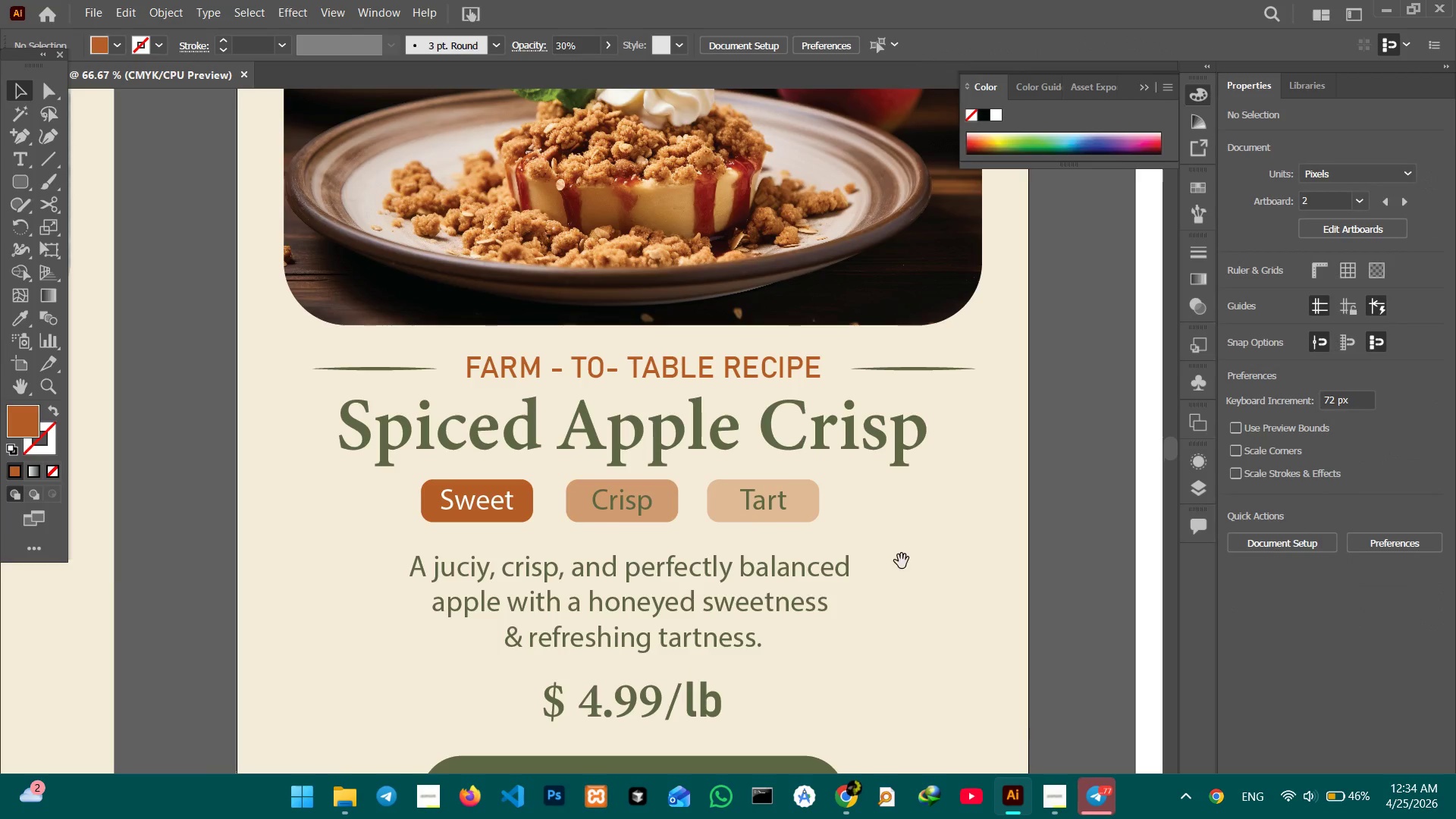 
hold_key(key=Space, duration=0.81)
 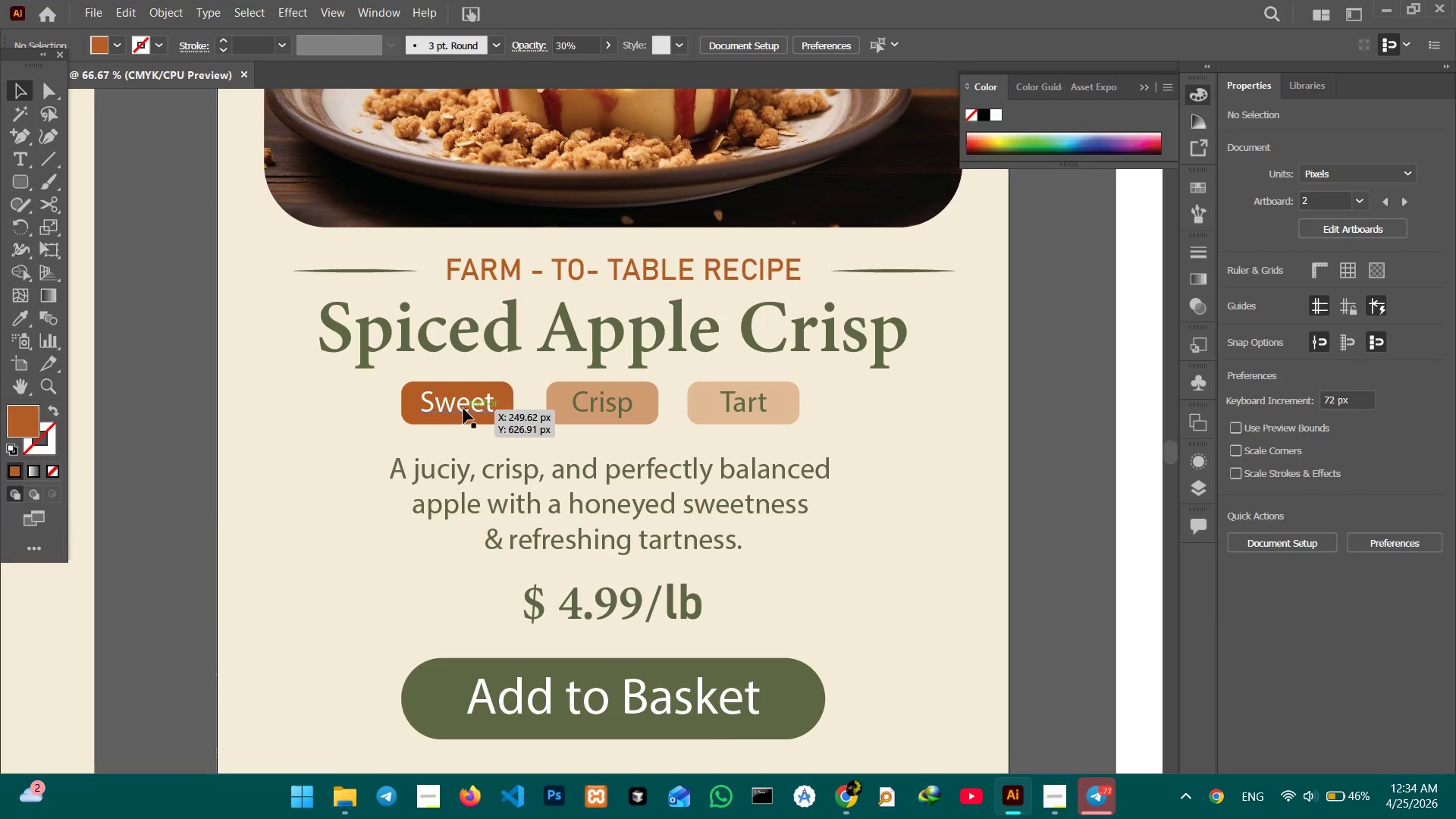 
left_click_drag(start_coordinate=[916, 579], to_coordinate=[896, 481])
 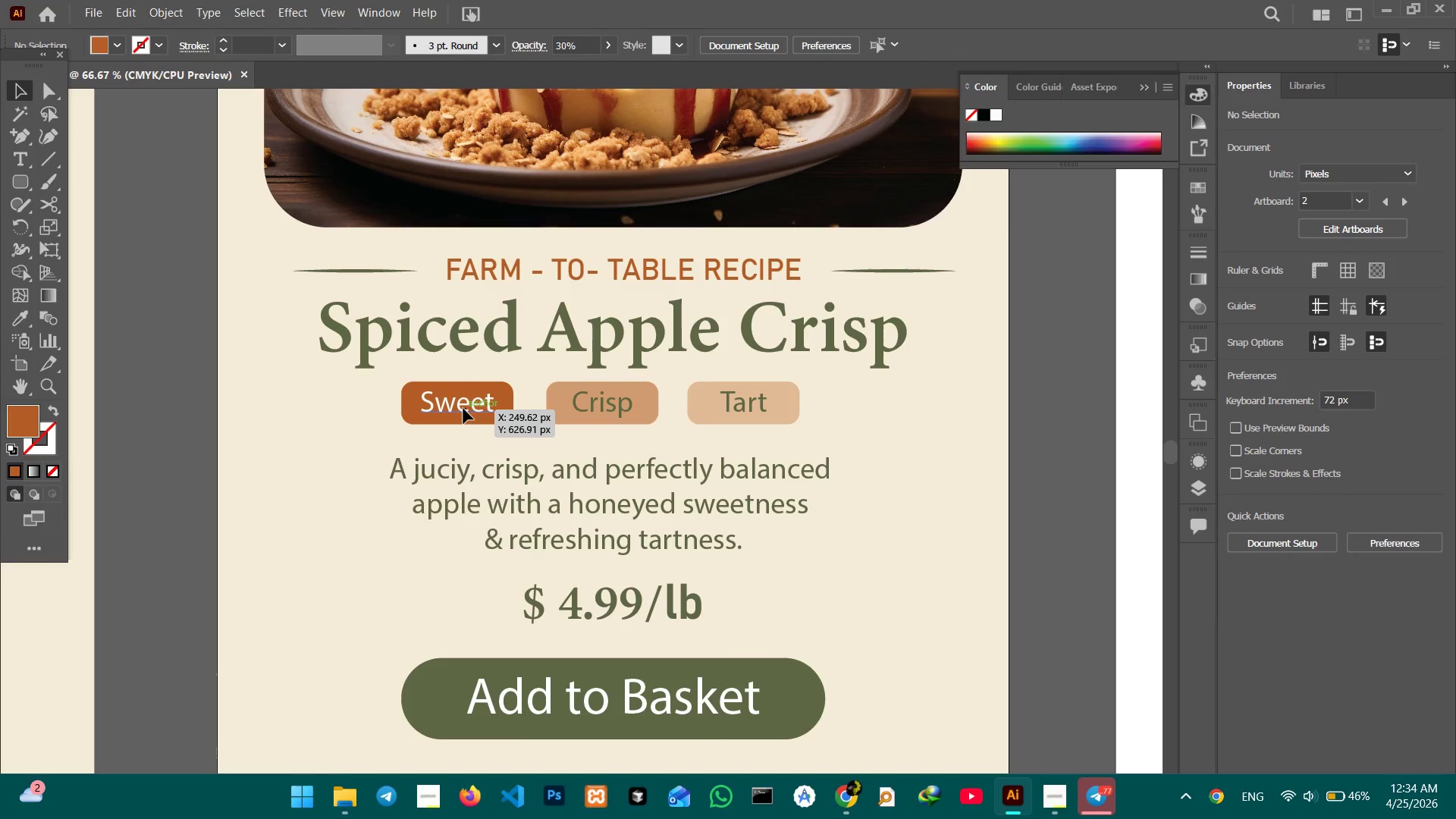 
double_click([463, 409])
 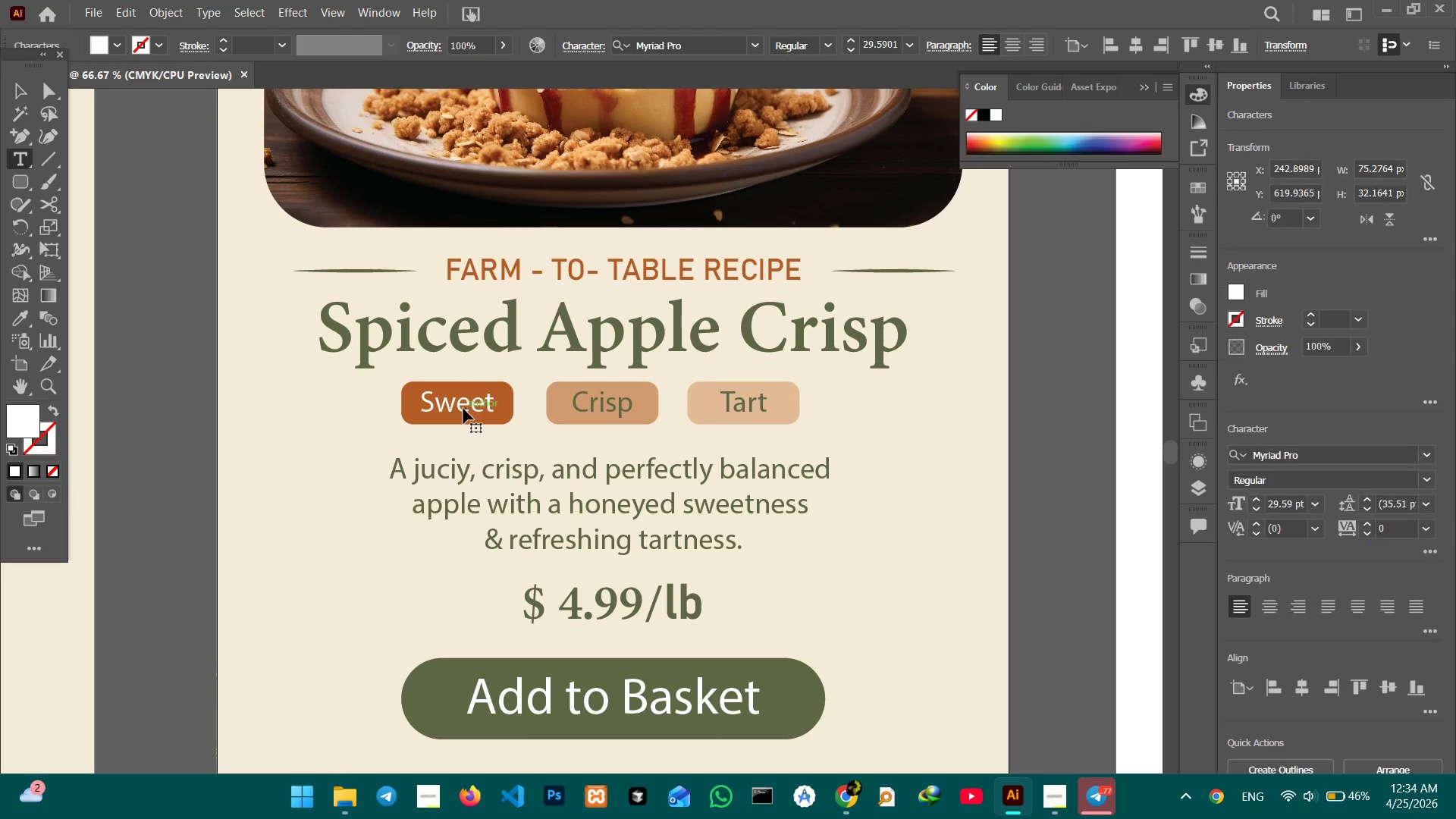 
triple_click([463, 409])
 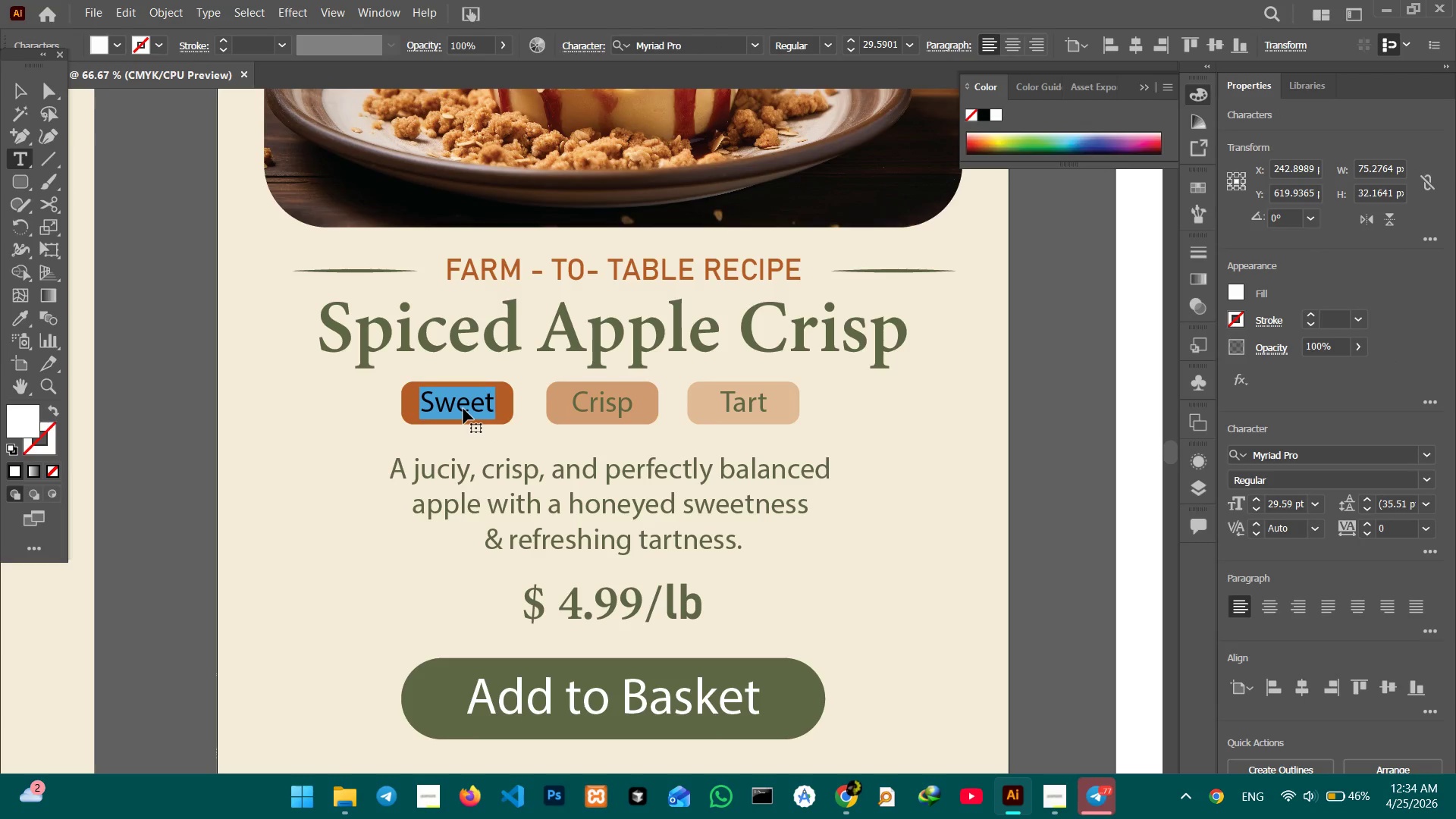 
type(25 min)
 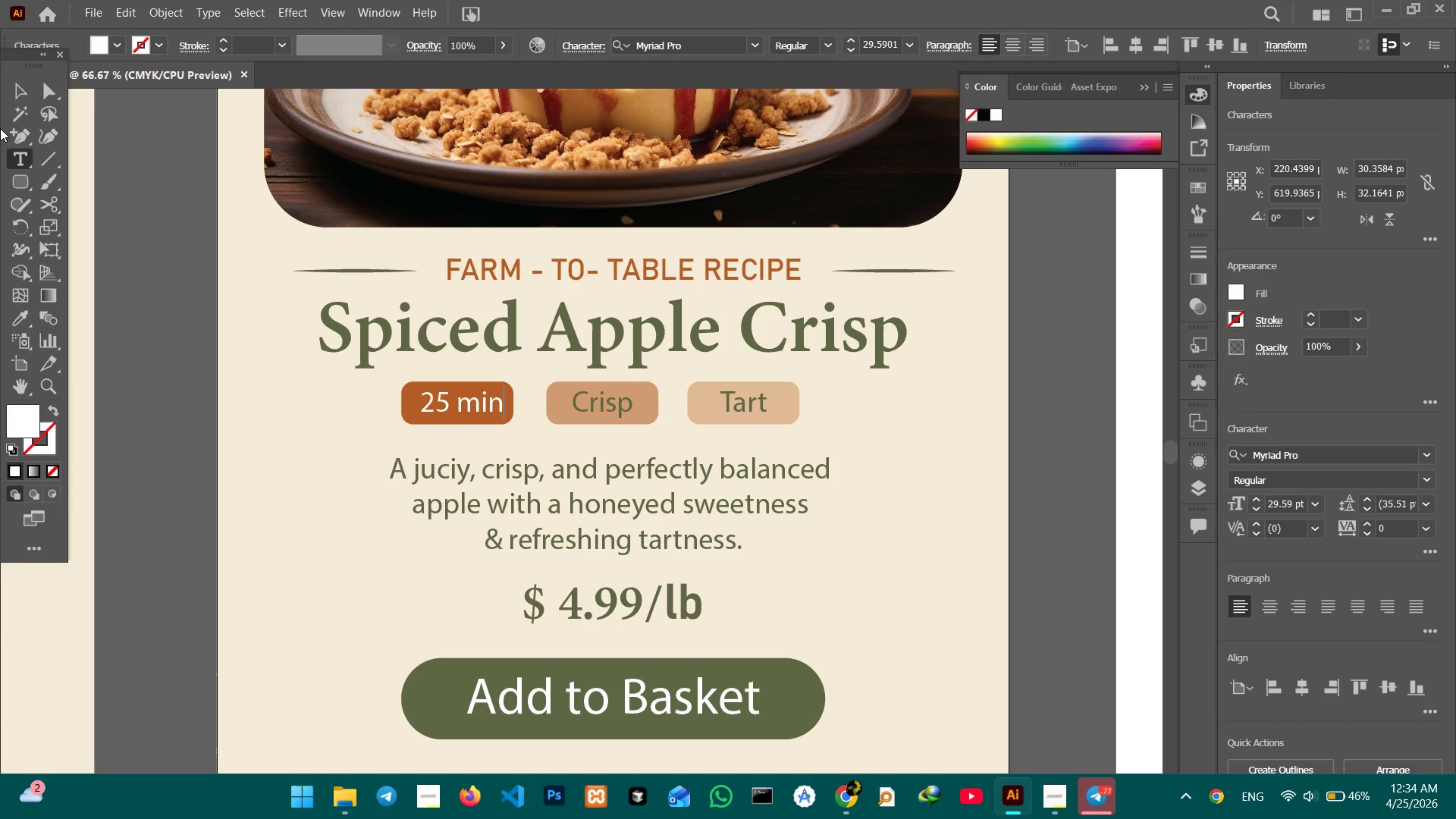 
left_click([16, 93])
 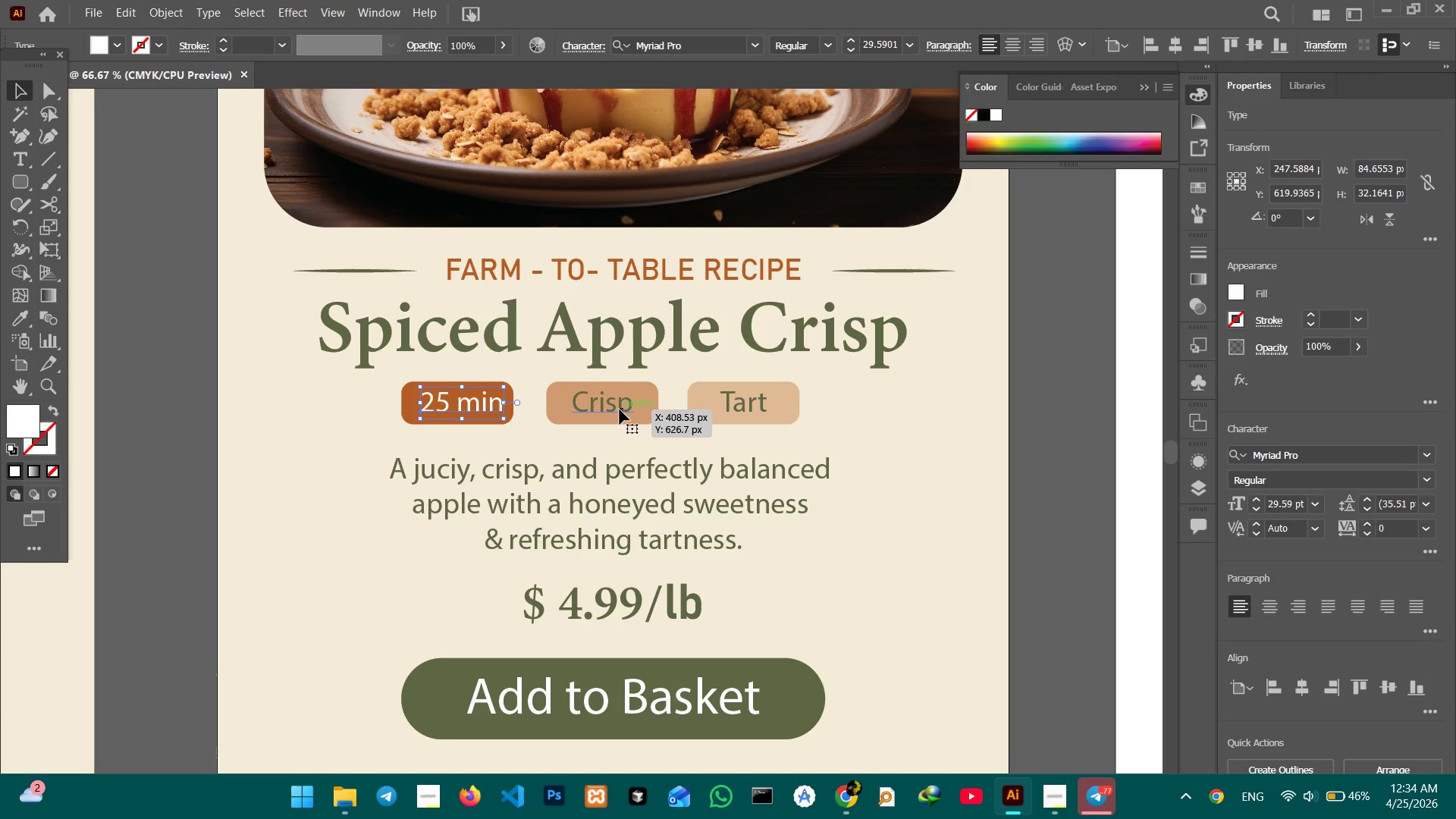 
double_click([620, 410])
 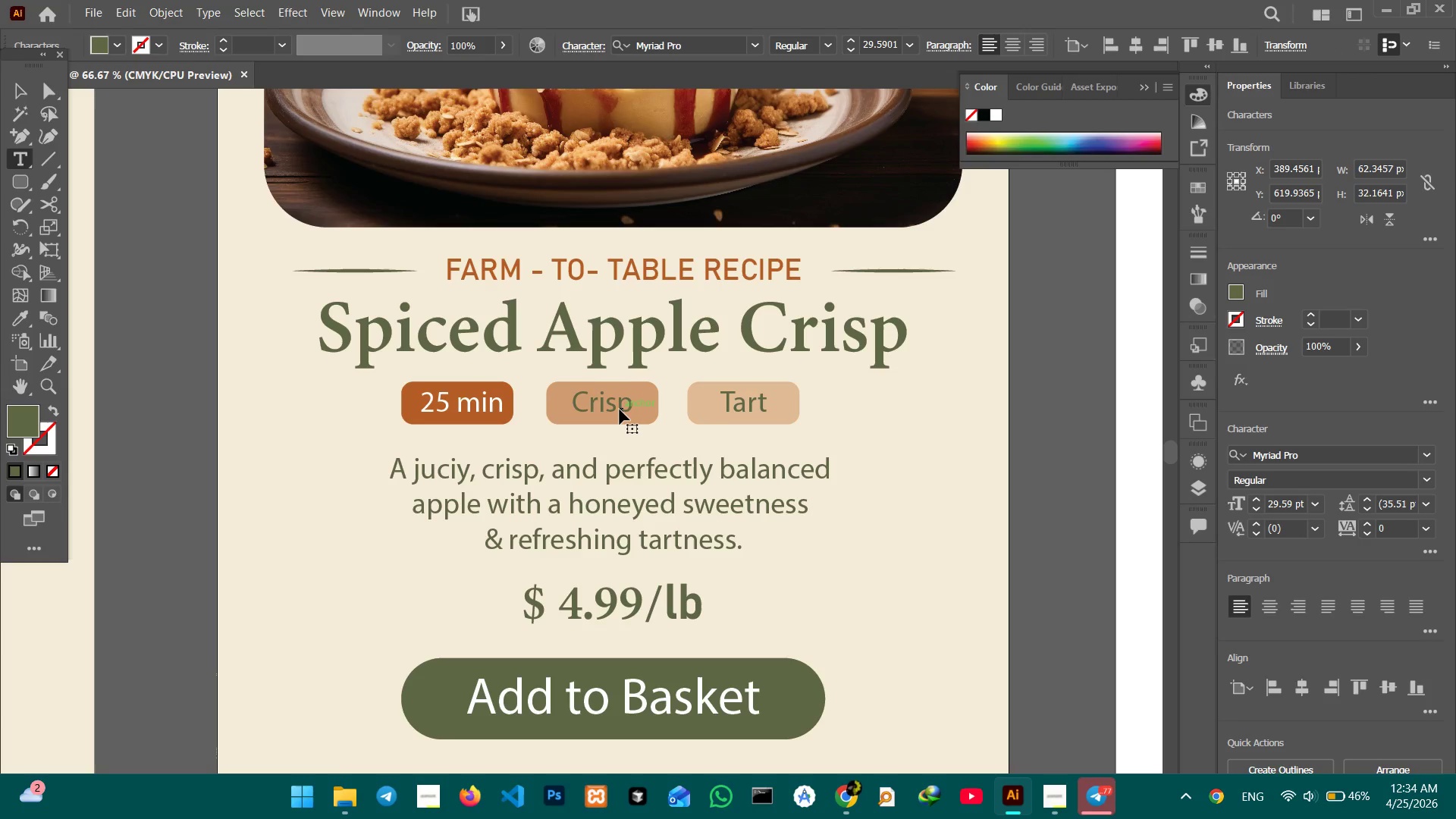 
triple_click([620, 410])
 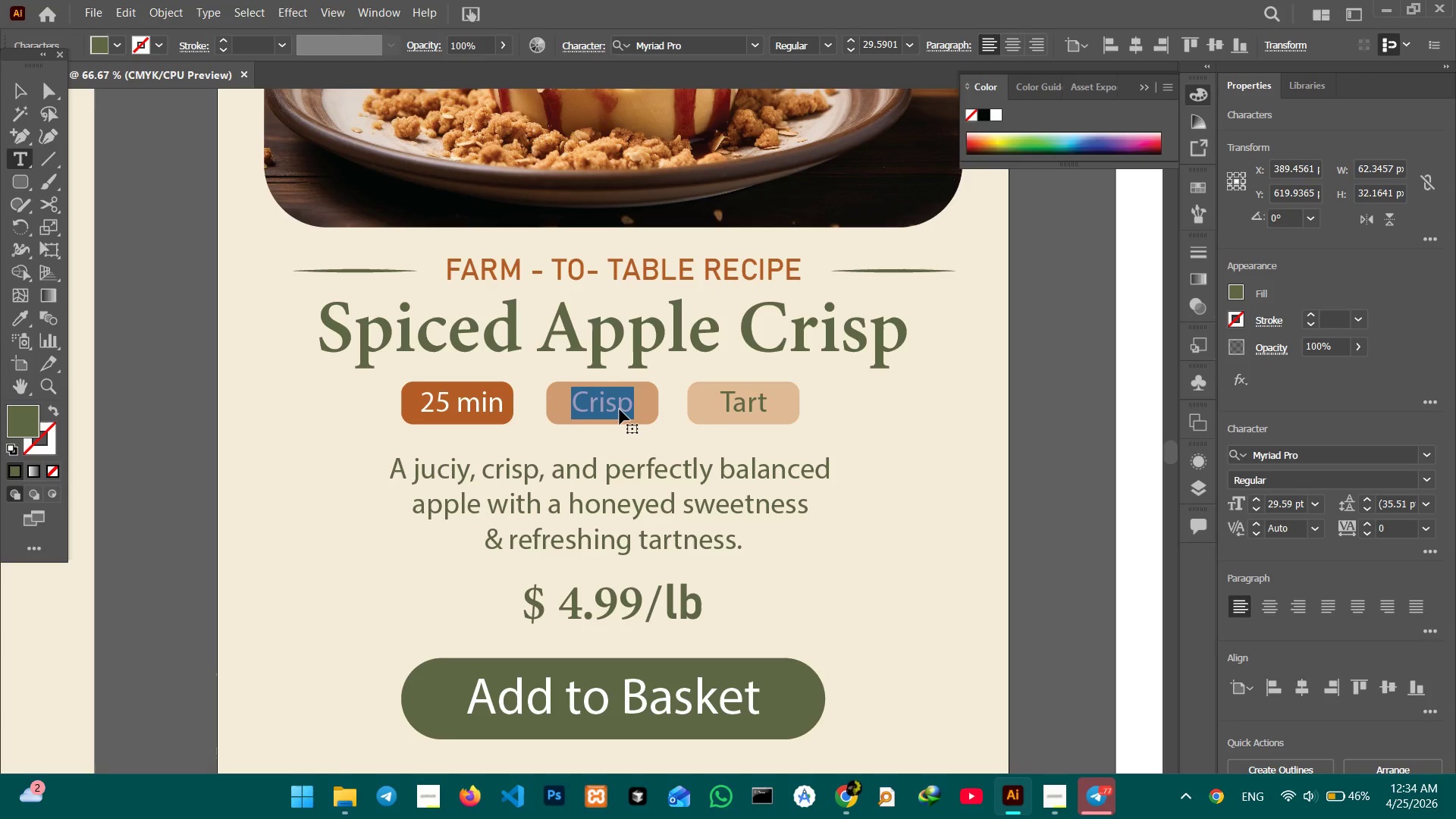 
type(Easy)
 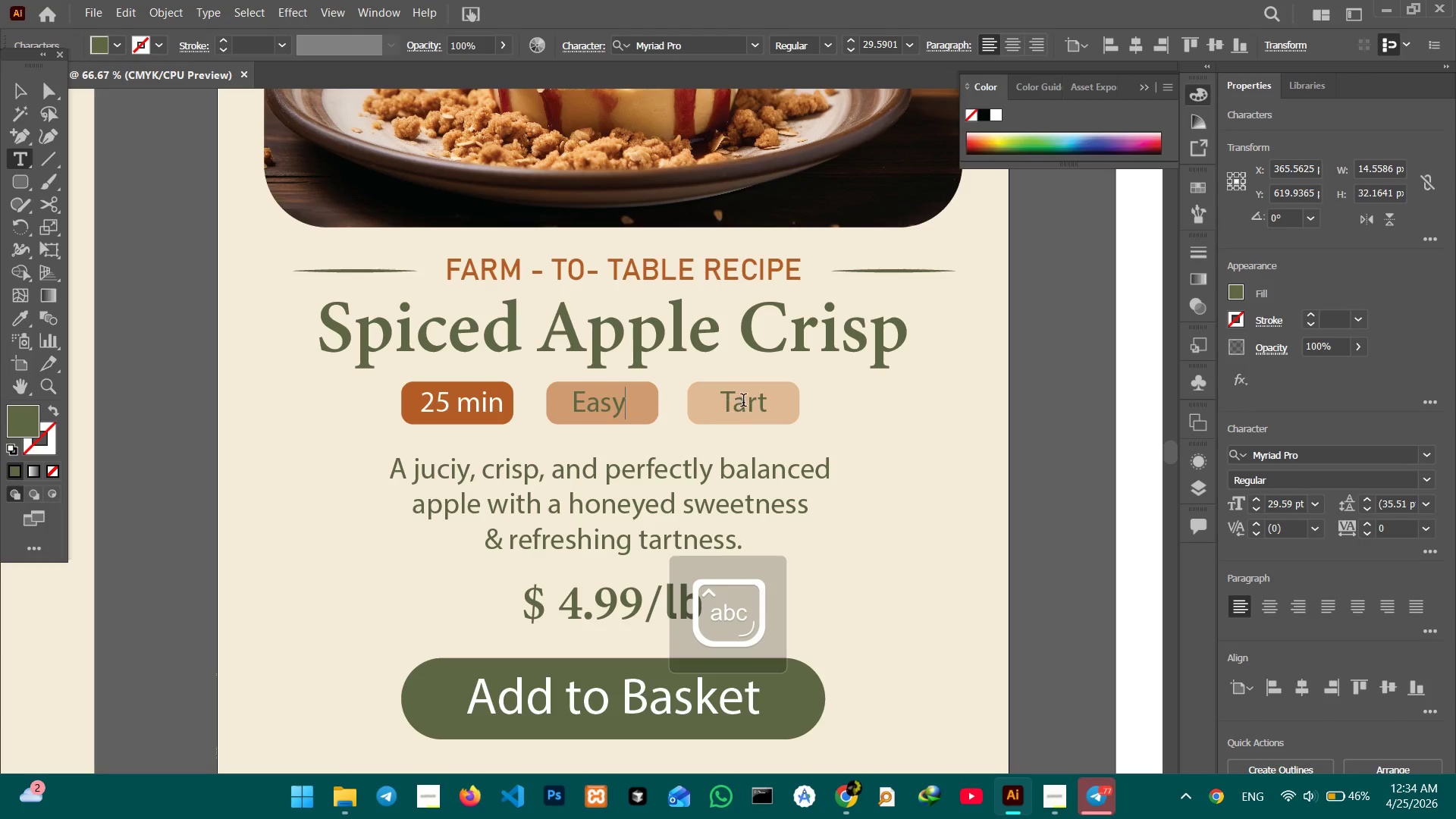 
double_click([743, 402])
 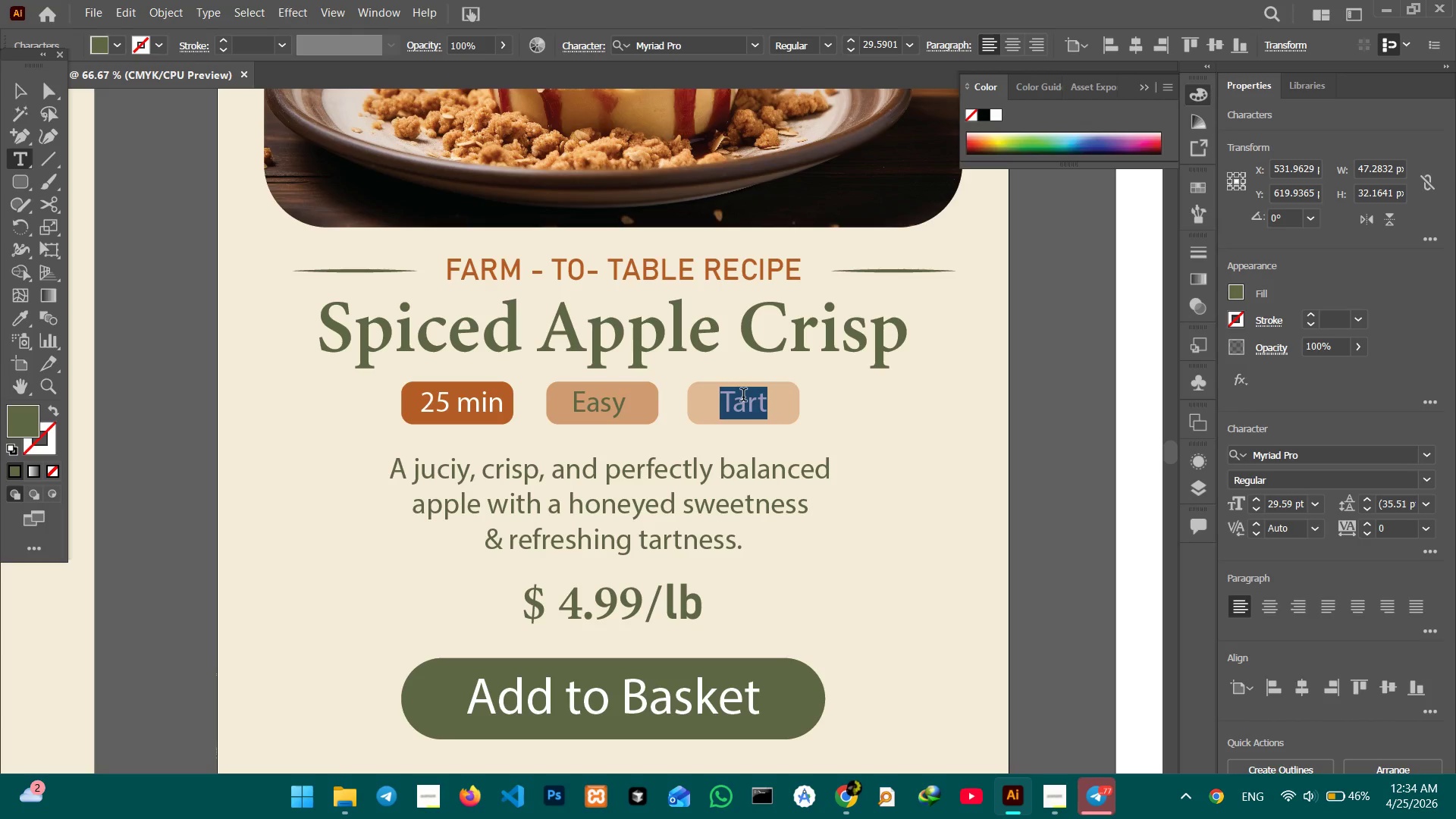 
key(2)
 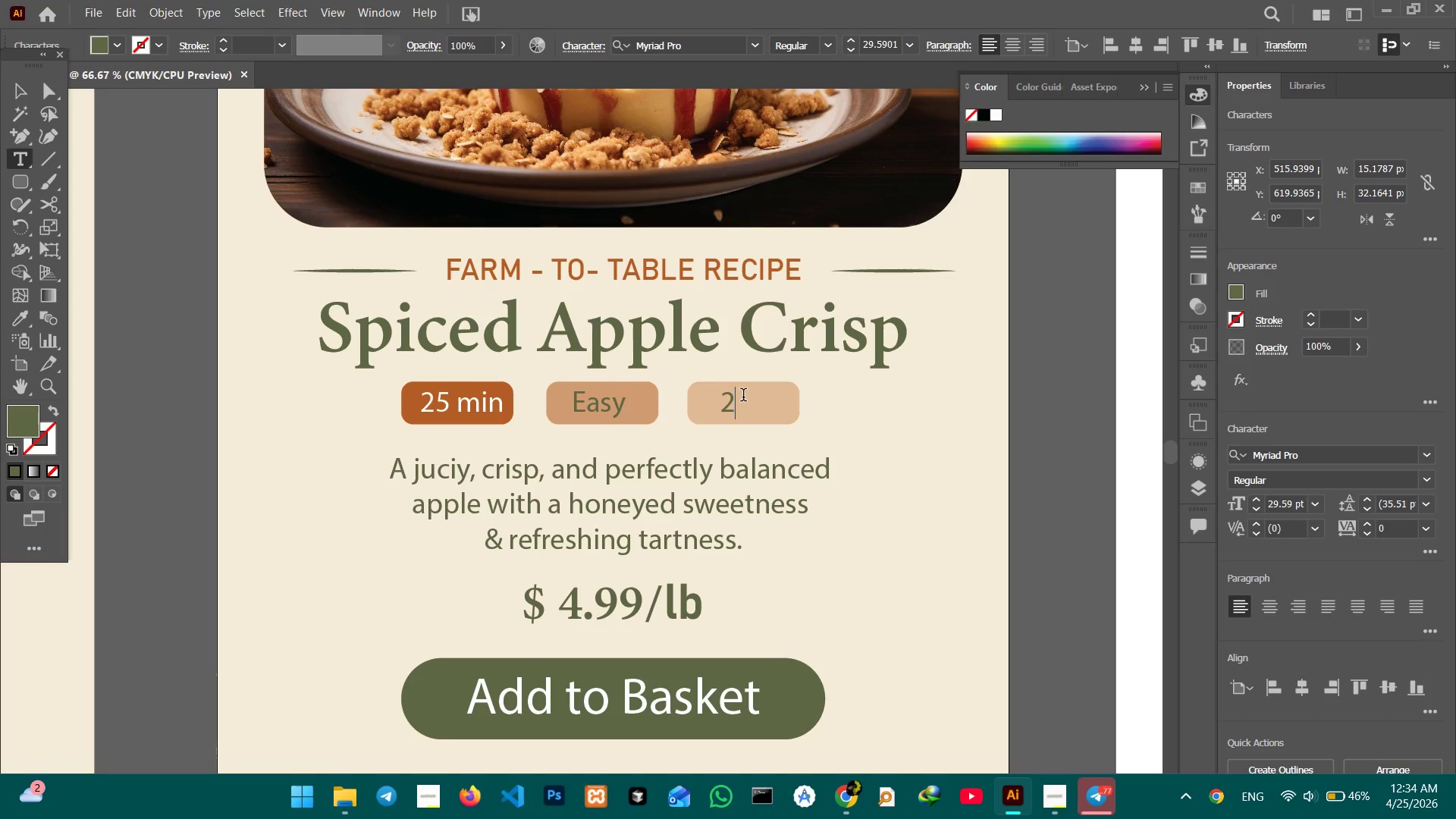 
key(Minus)
 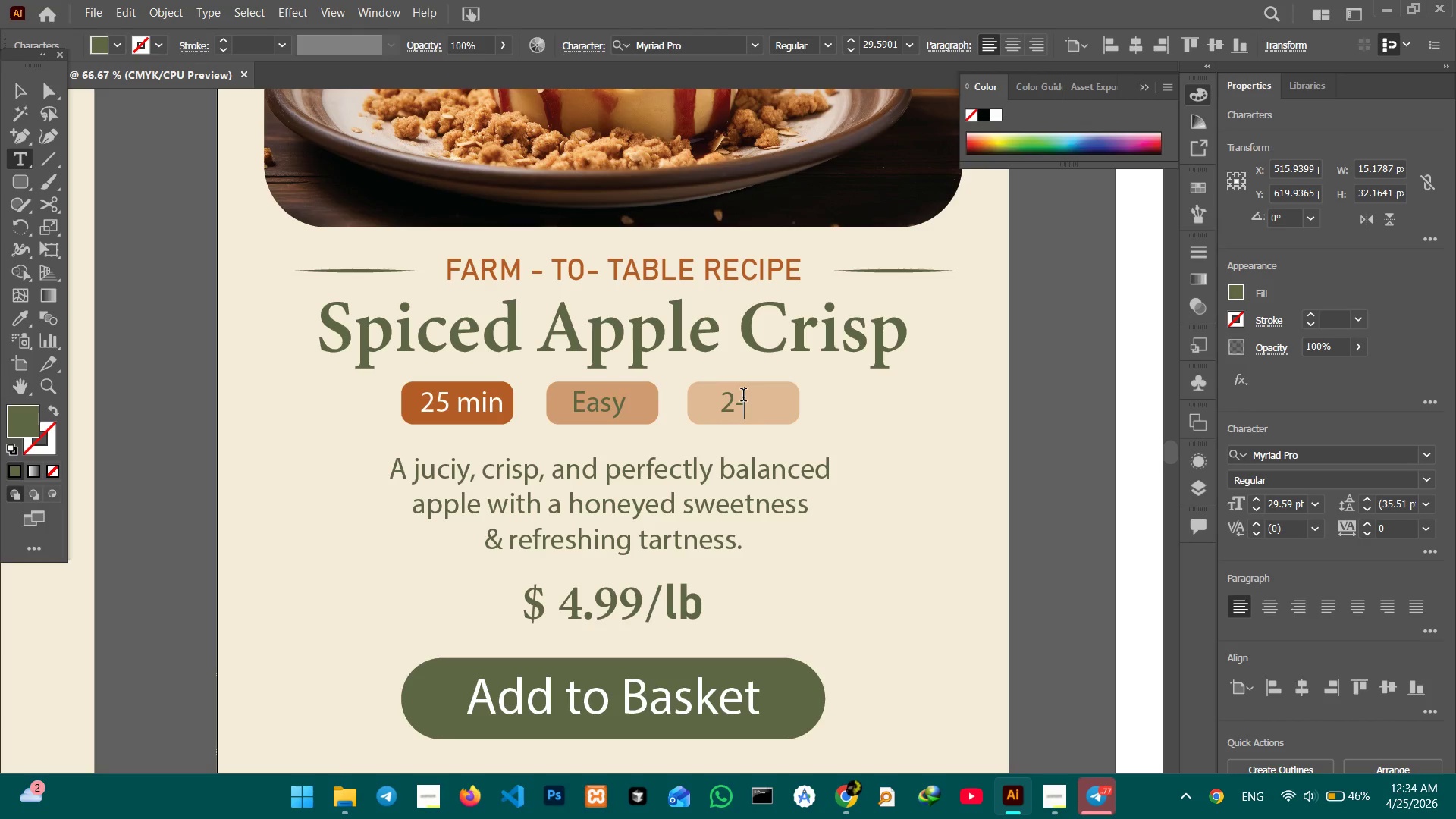 
key(4)
 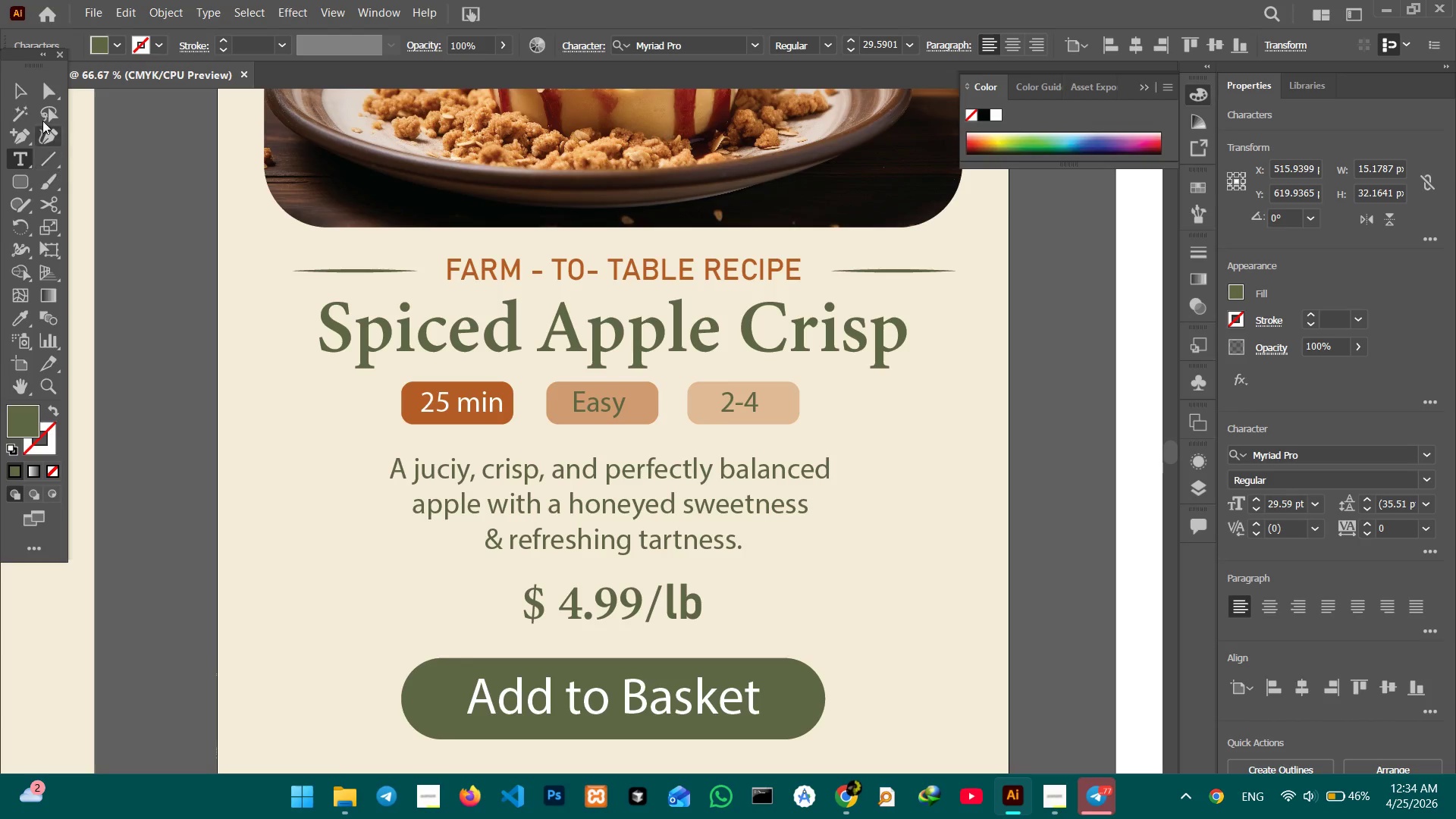 
left_click([20, 91])
 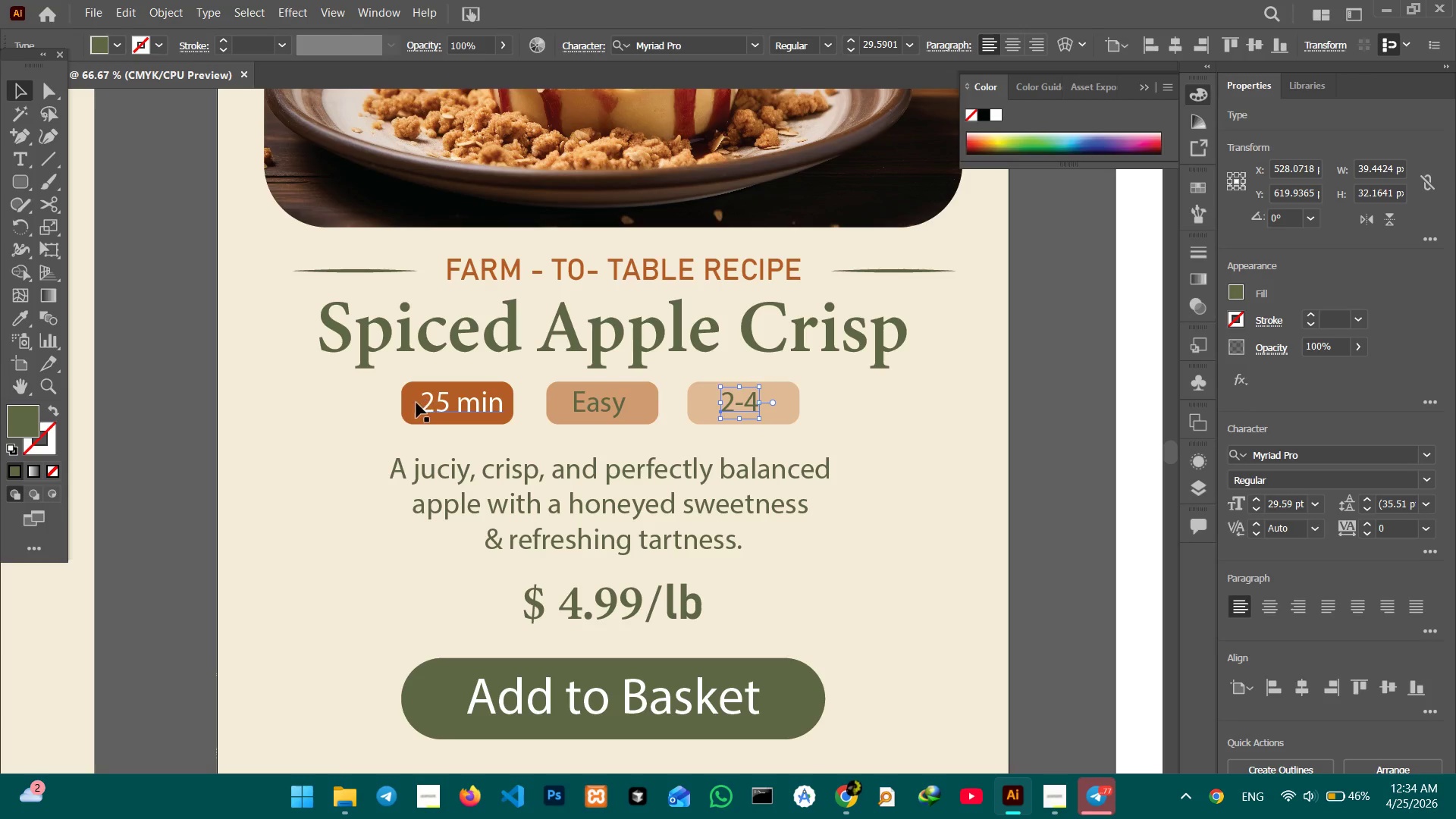 
left_click([413, 404])
 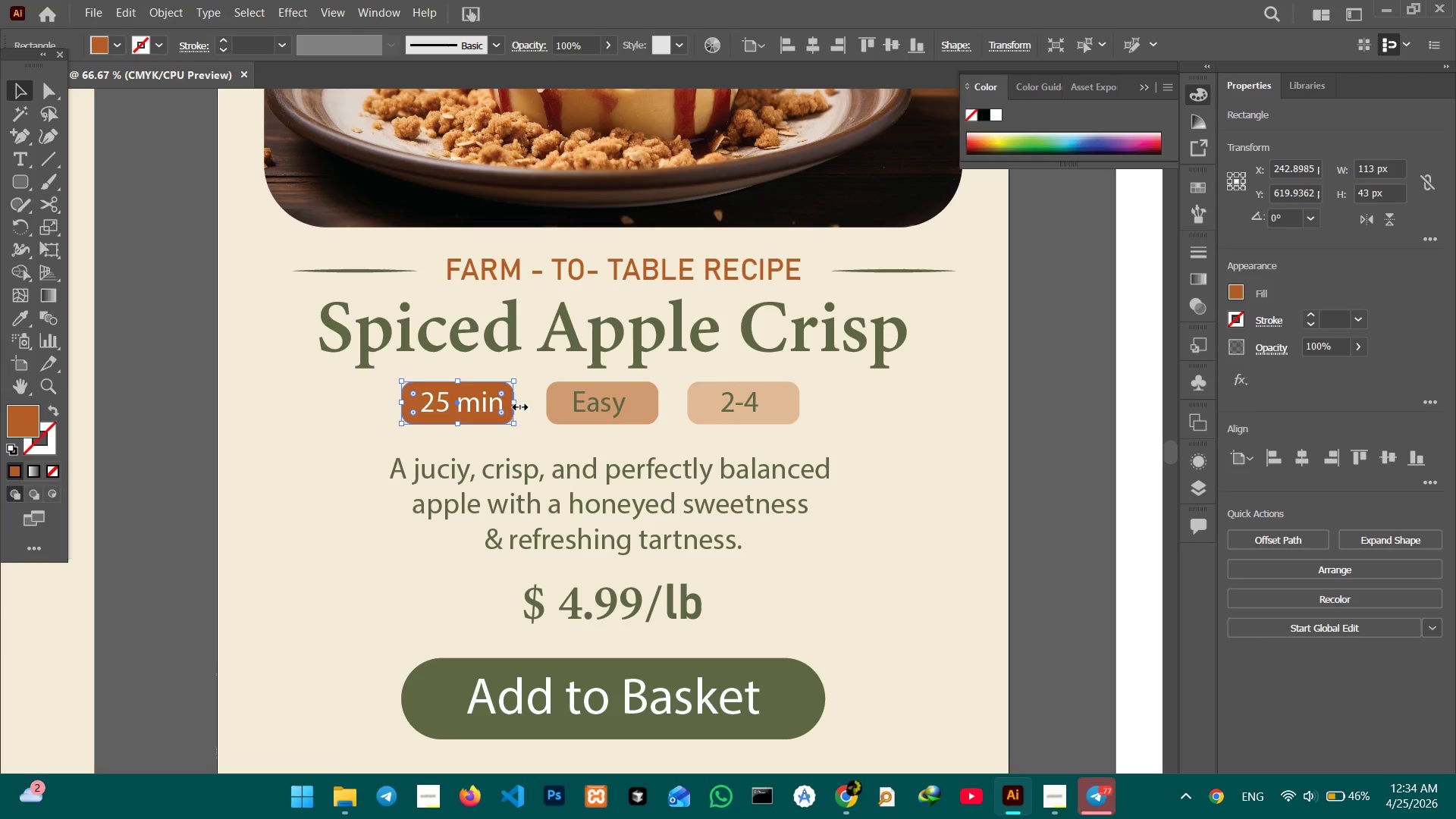 
left_click_drag(start_coordinate=[516, 404], to_coordinate=[520, 405])
 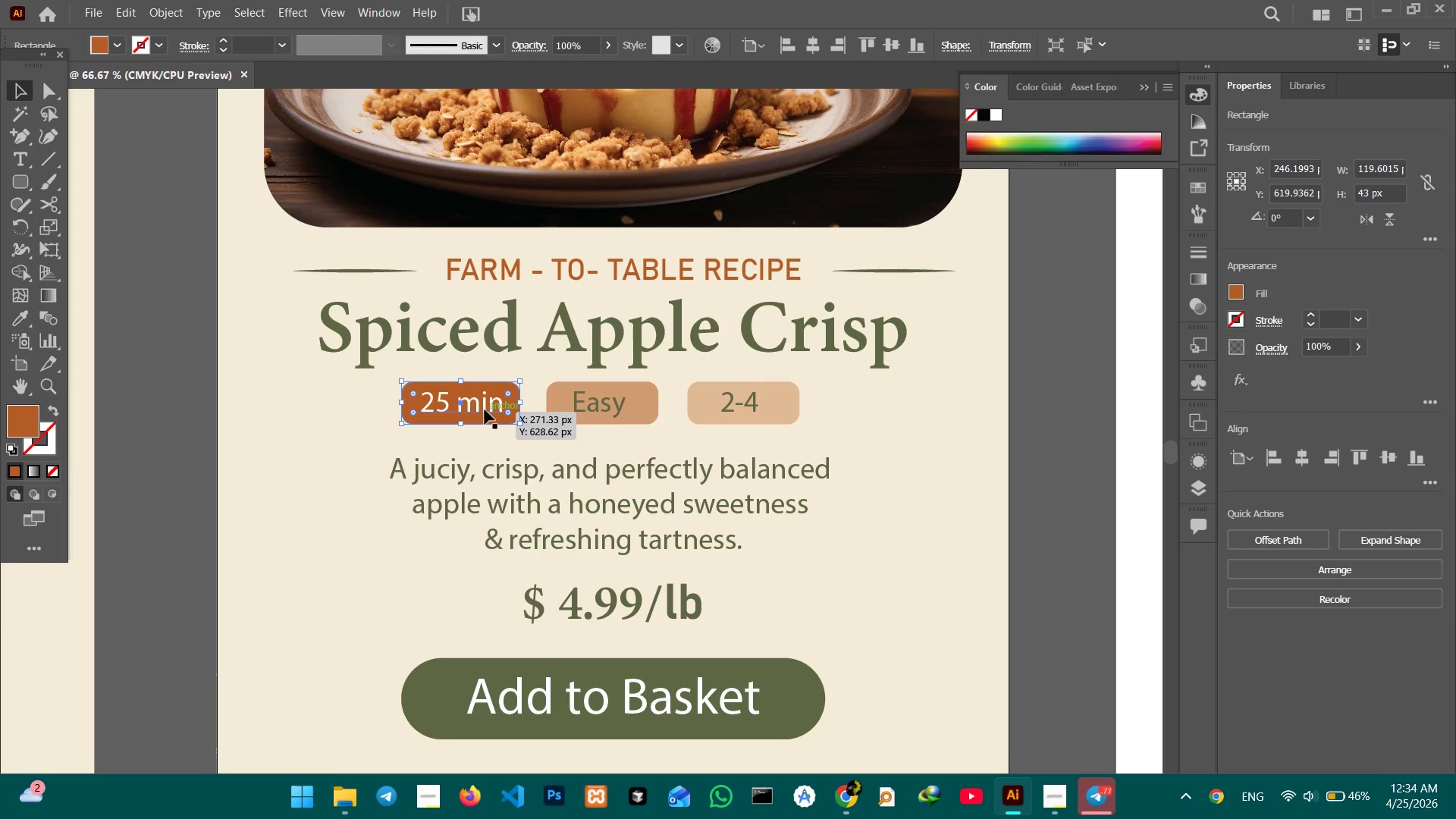 
hold_key(key=ShiftLeft, duration=0.66)
left_click([485, 410])
 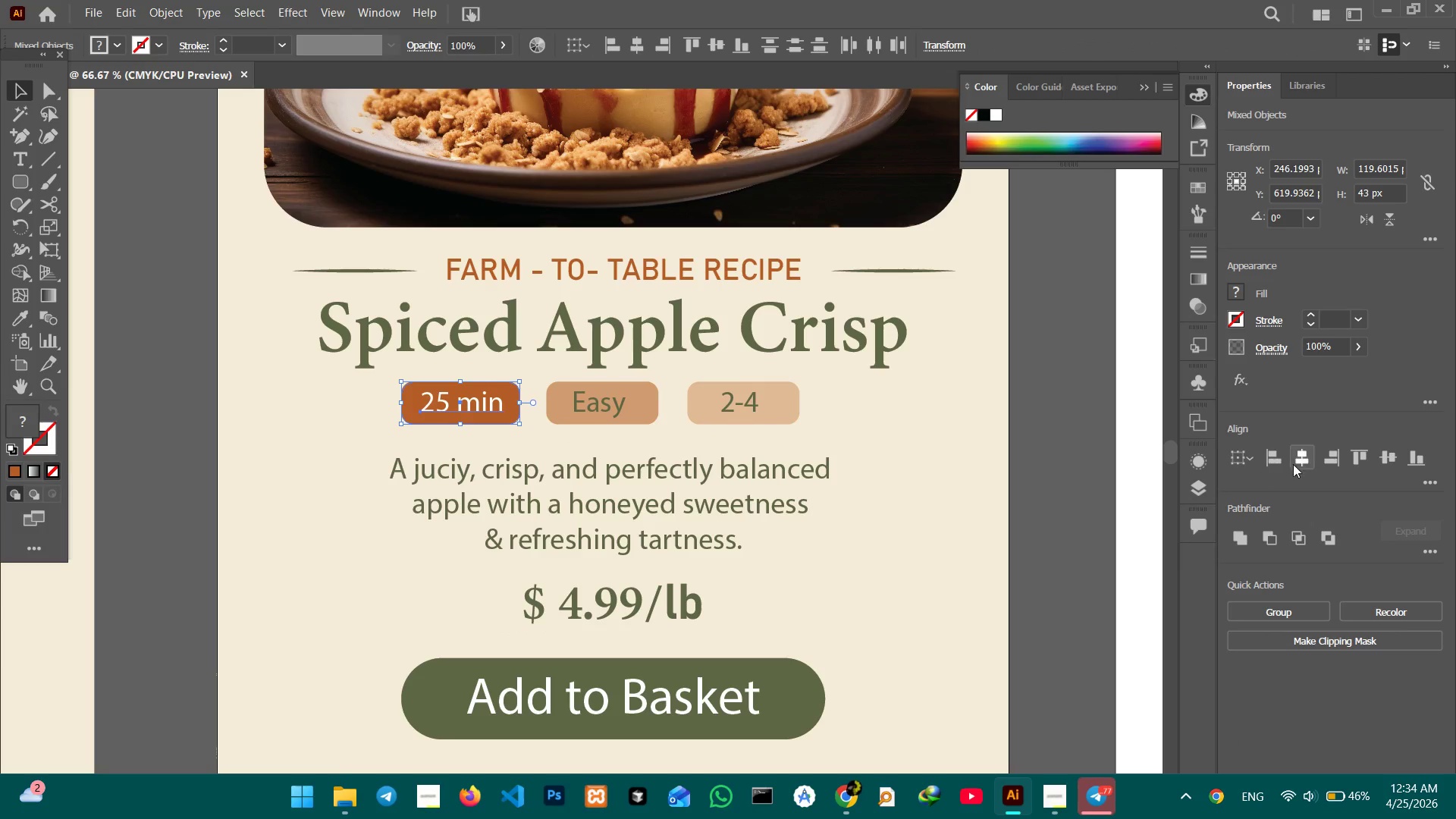 
left_click([1307, 461])
 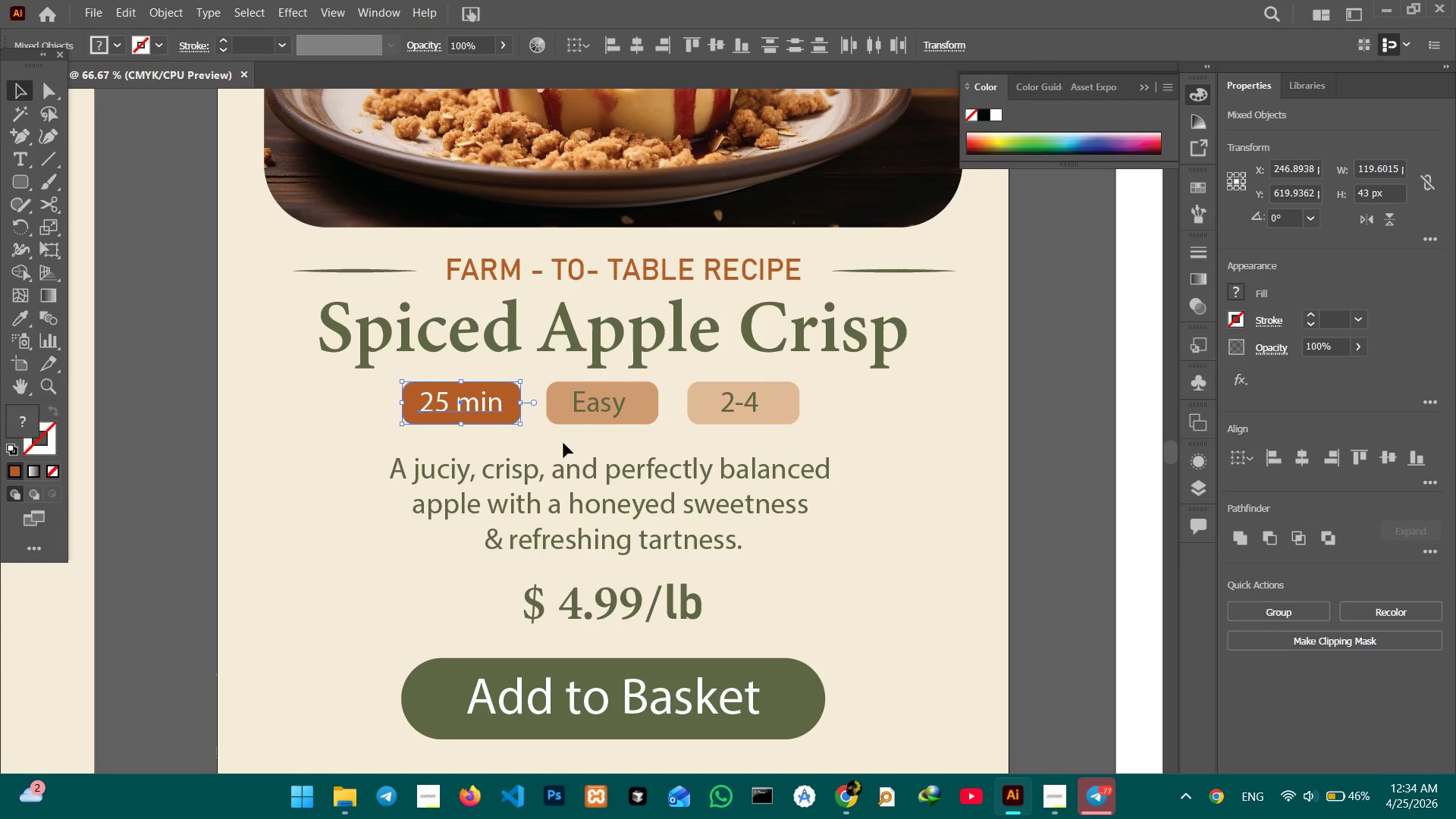 
left_click([563, 443])
 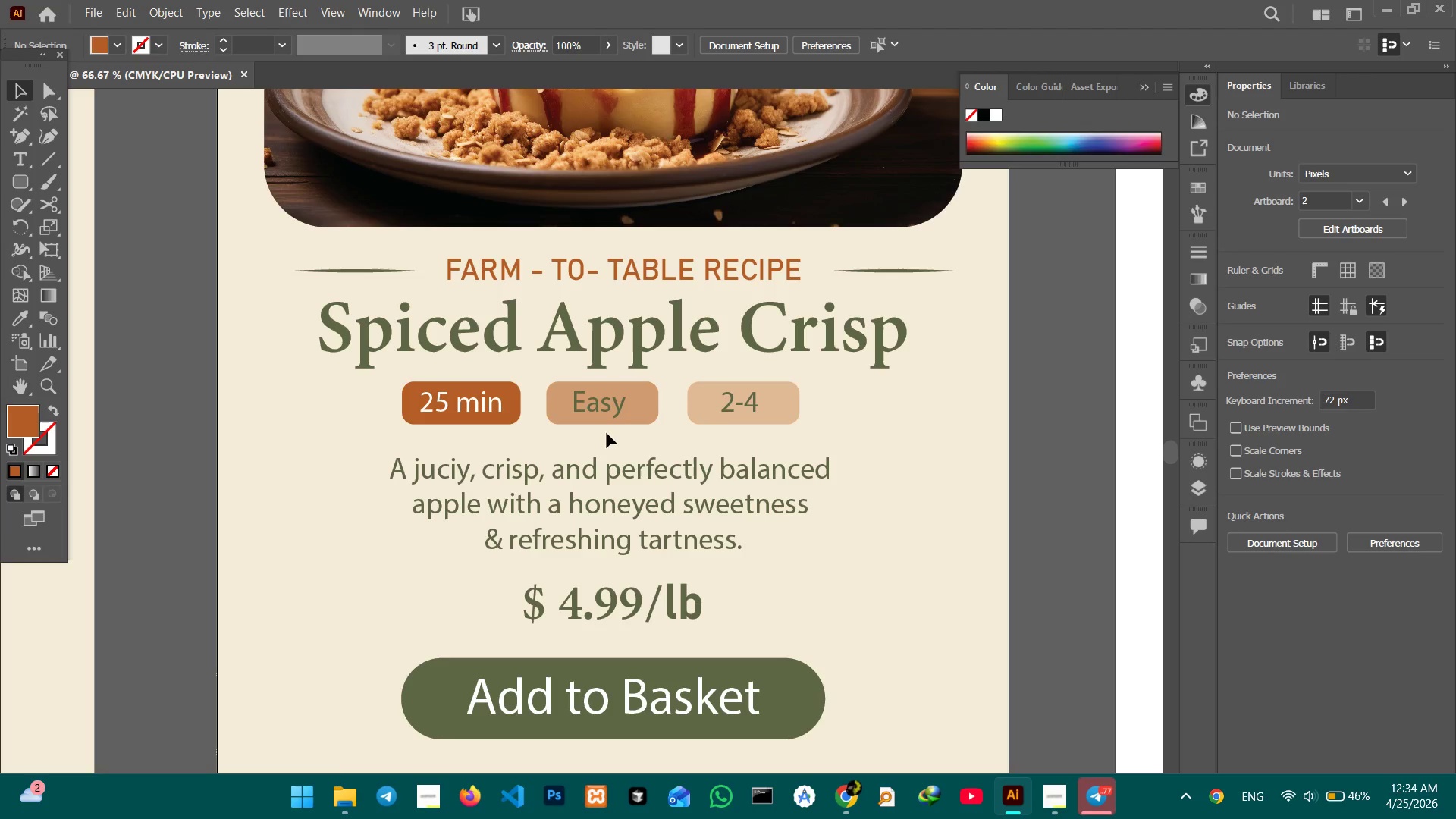 
left_click_drag(start_coordinate=[607, 433], to_coordinate=[596, 393])
 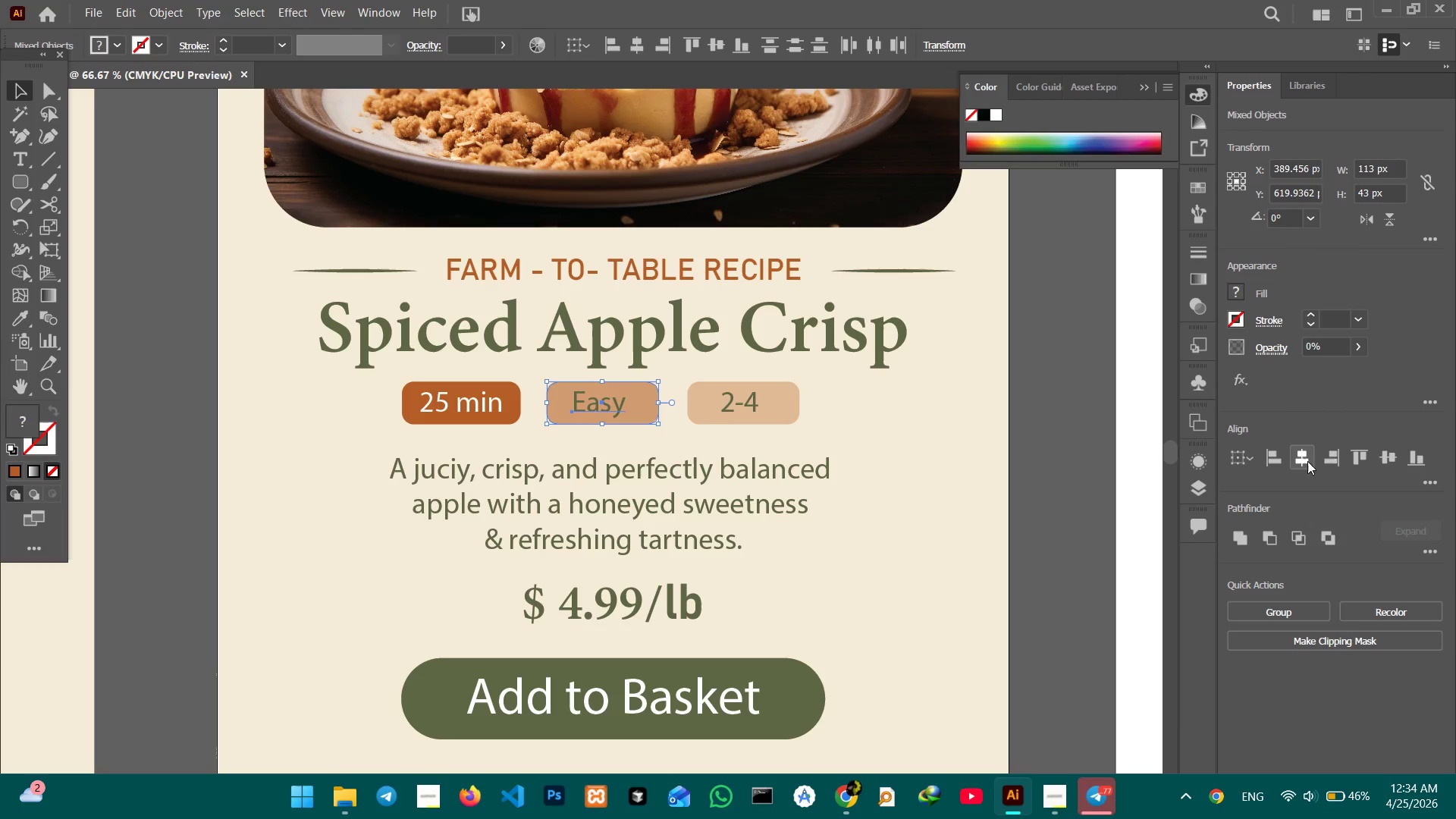 
left_click([1307, 461])
 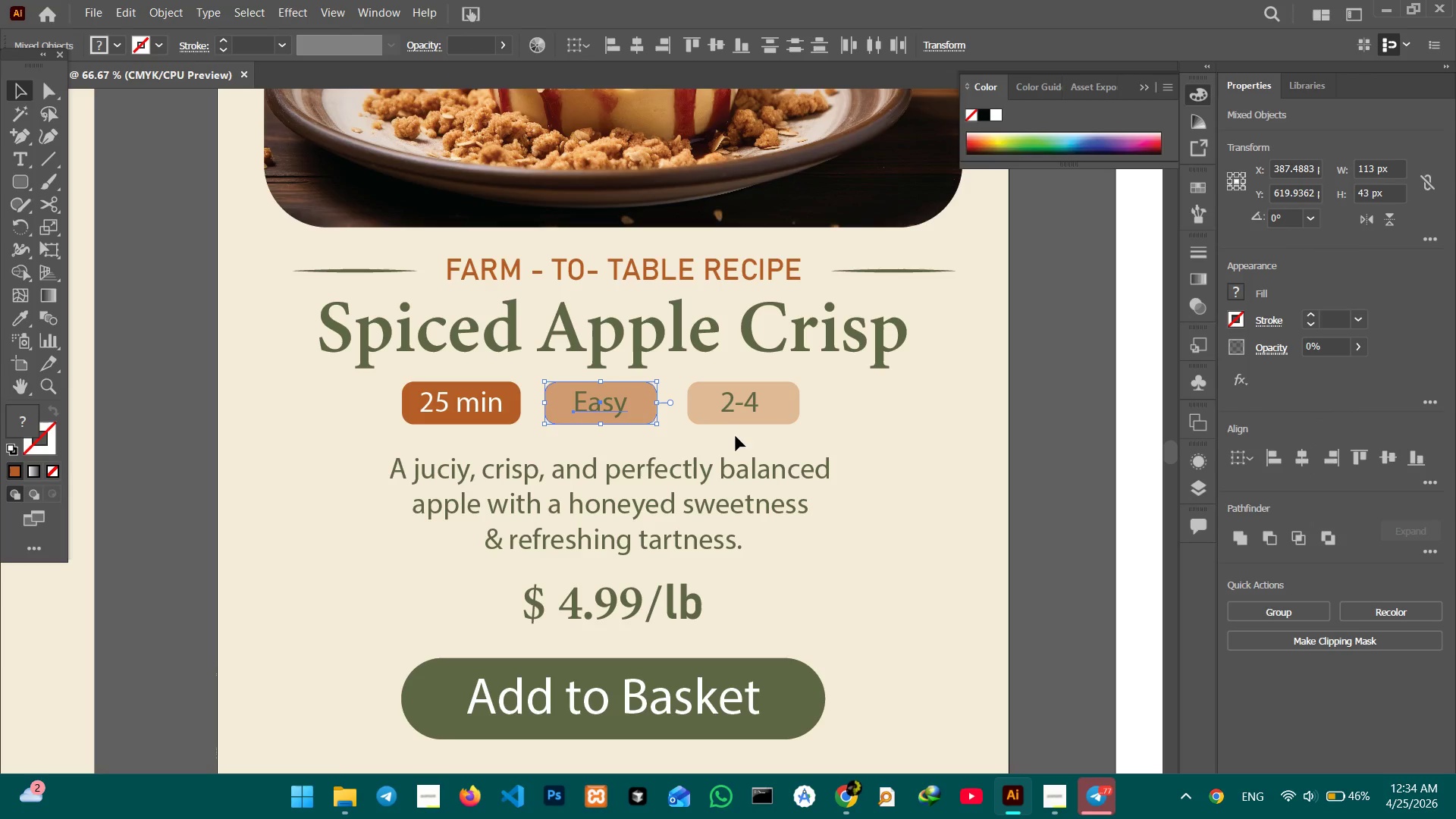 
left_click_drag(start_coordinate=[736, 438], to_coordinate=[733, 391])
 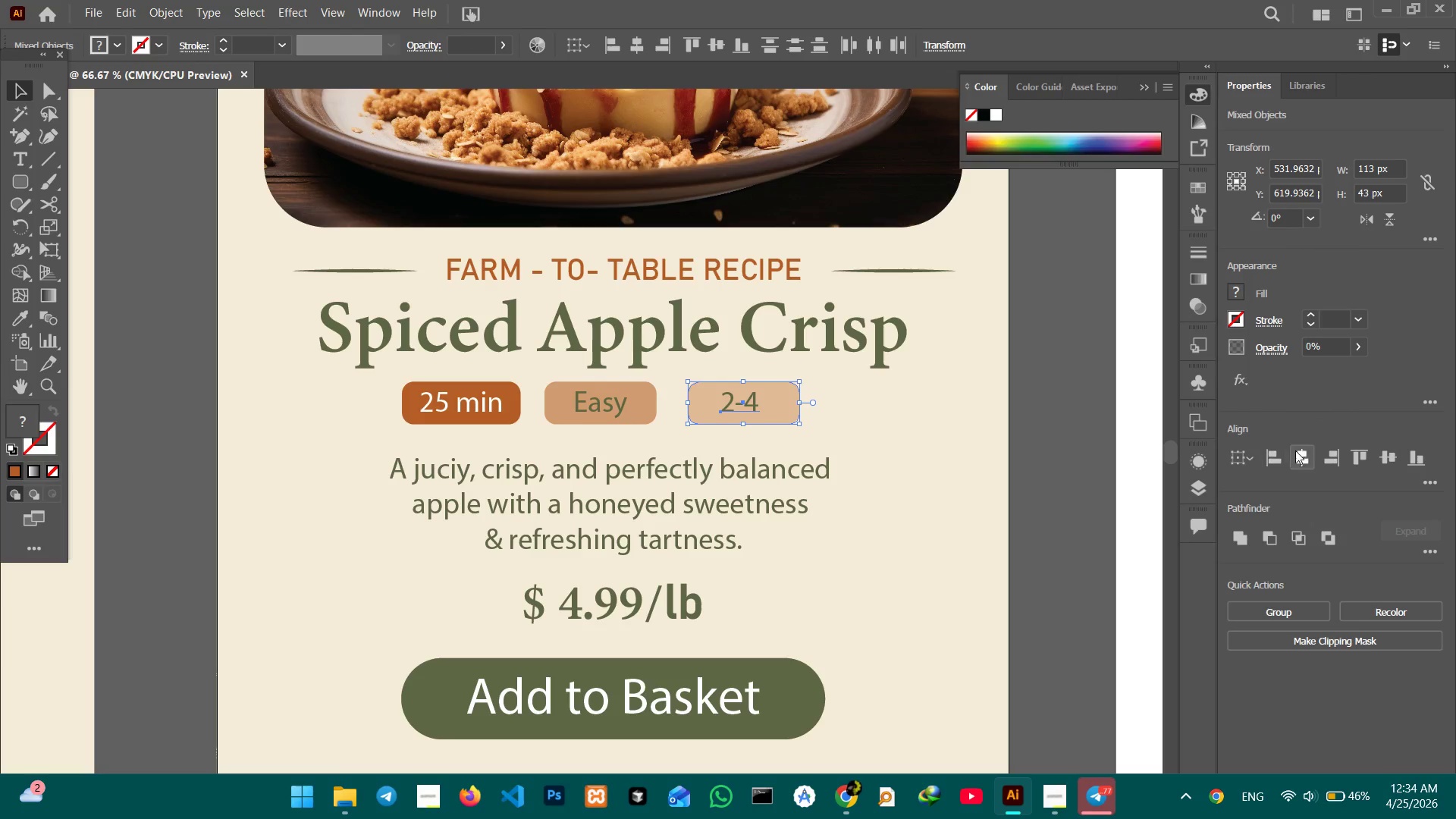 
left_click([1298, 451])
 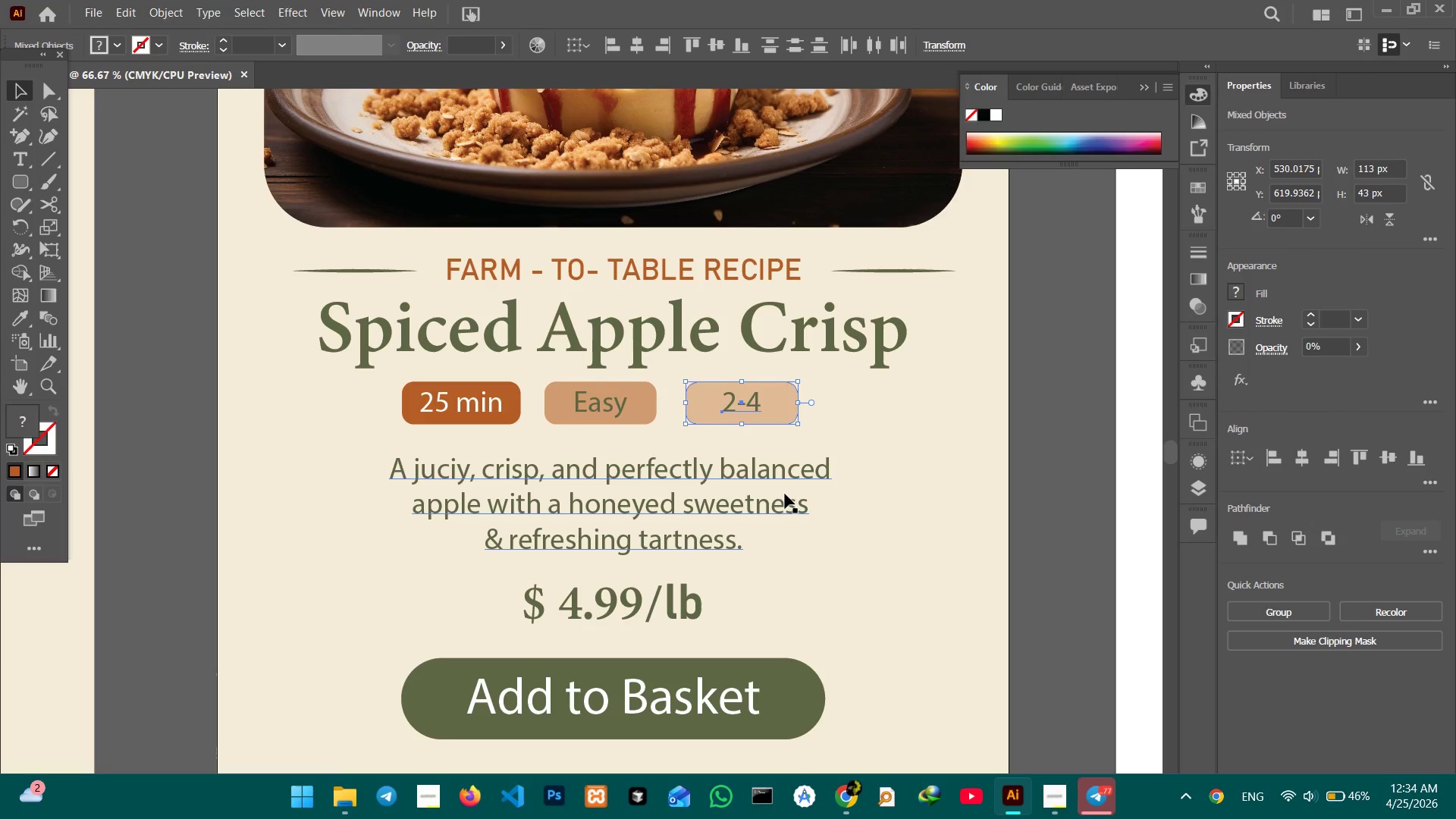 
double_click([785, 494])
 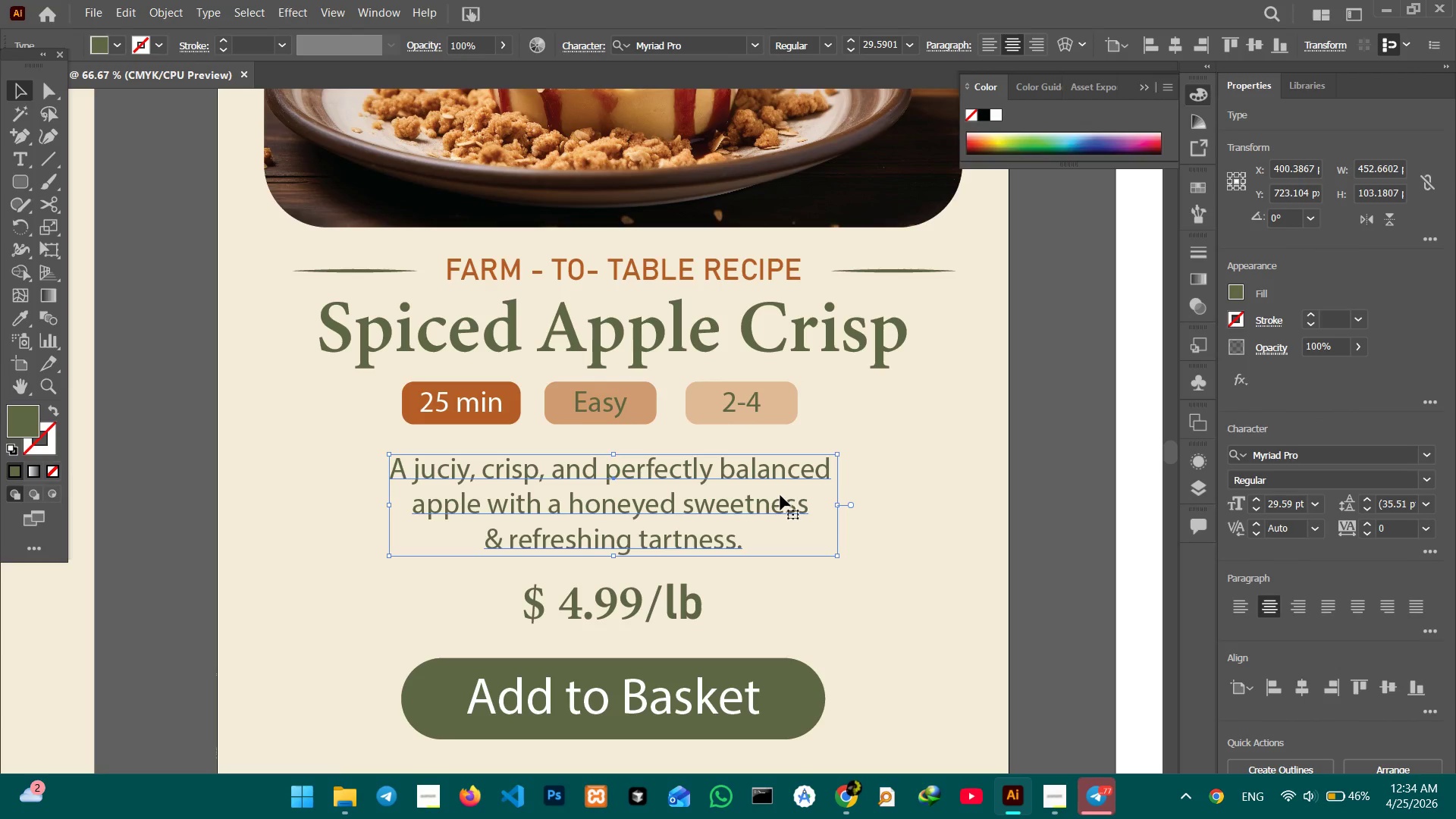 
double_click([780, 495])
 